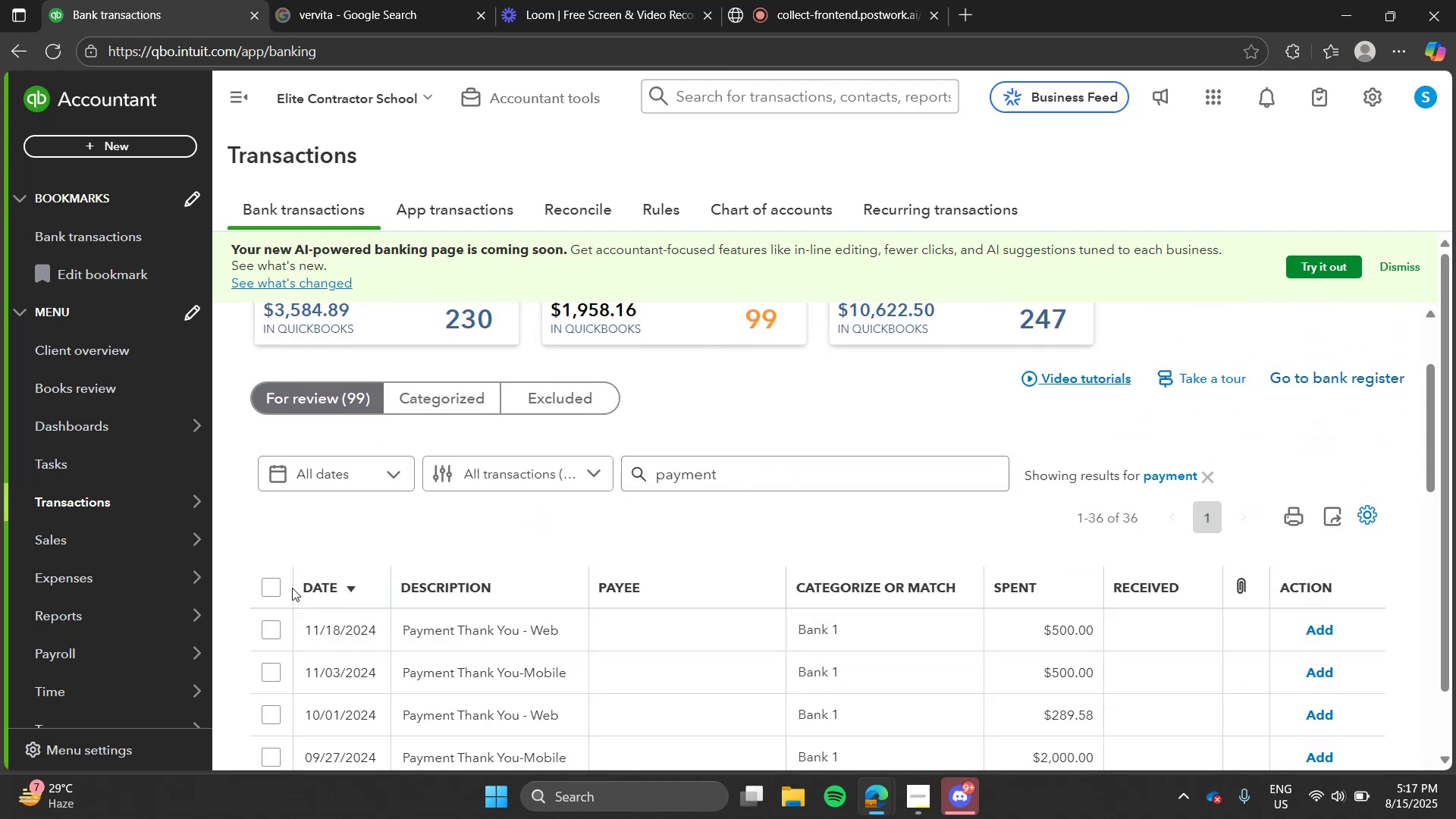 
left_click([463, 635])
 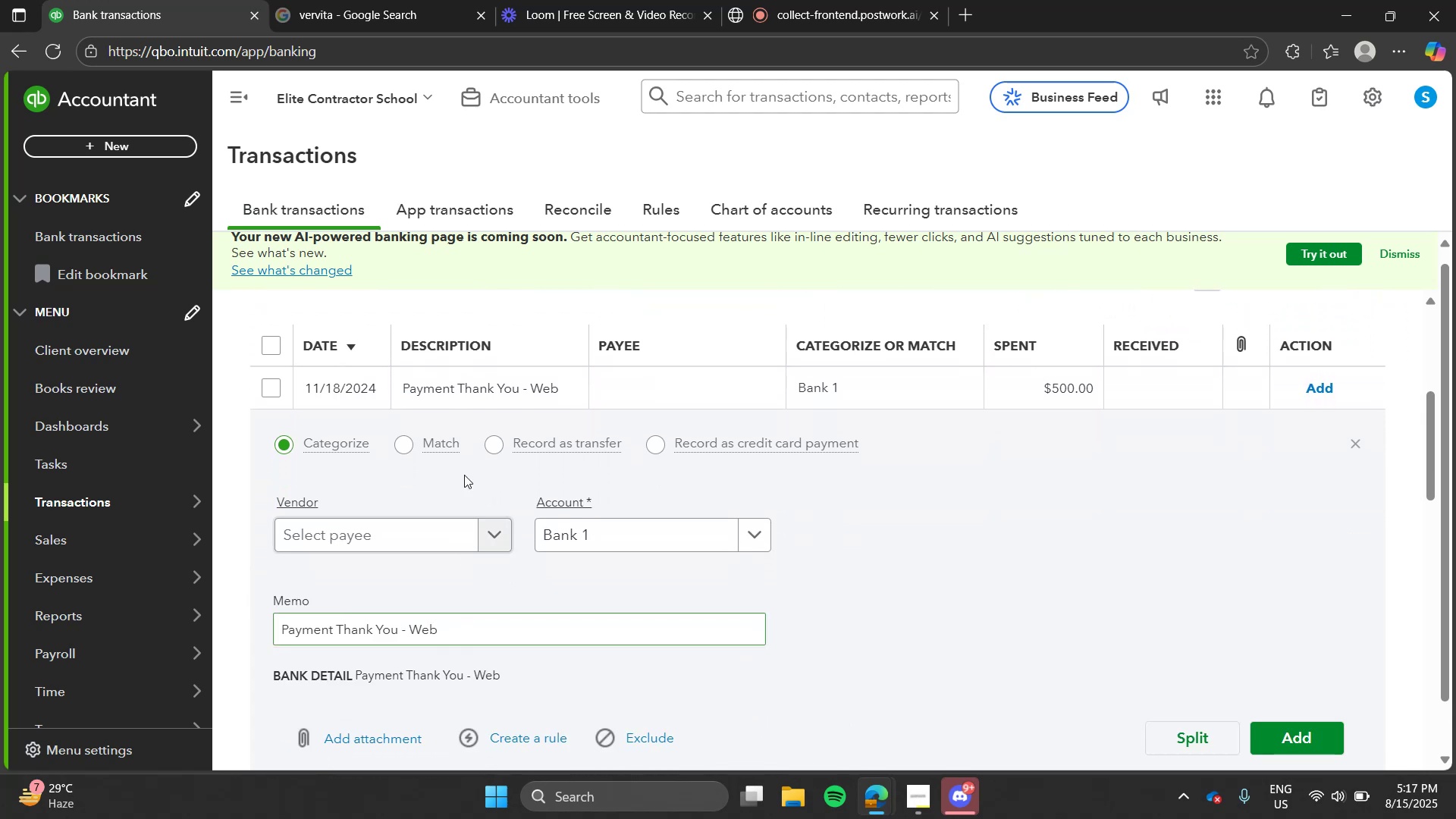 
left_click([479, 397])
 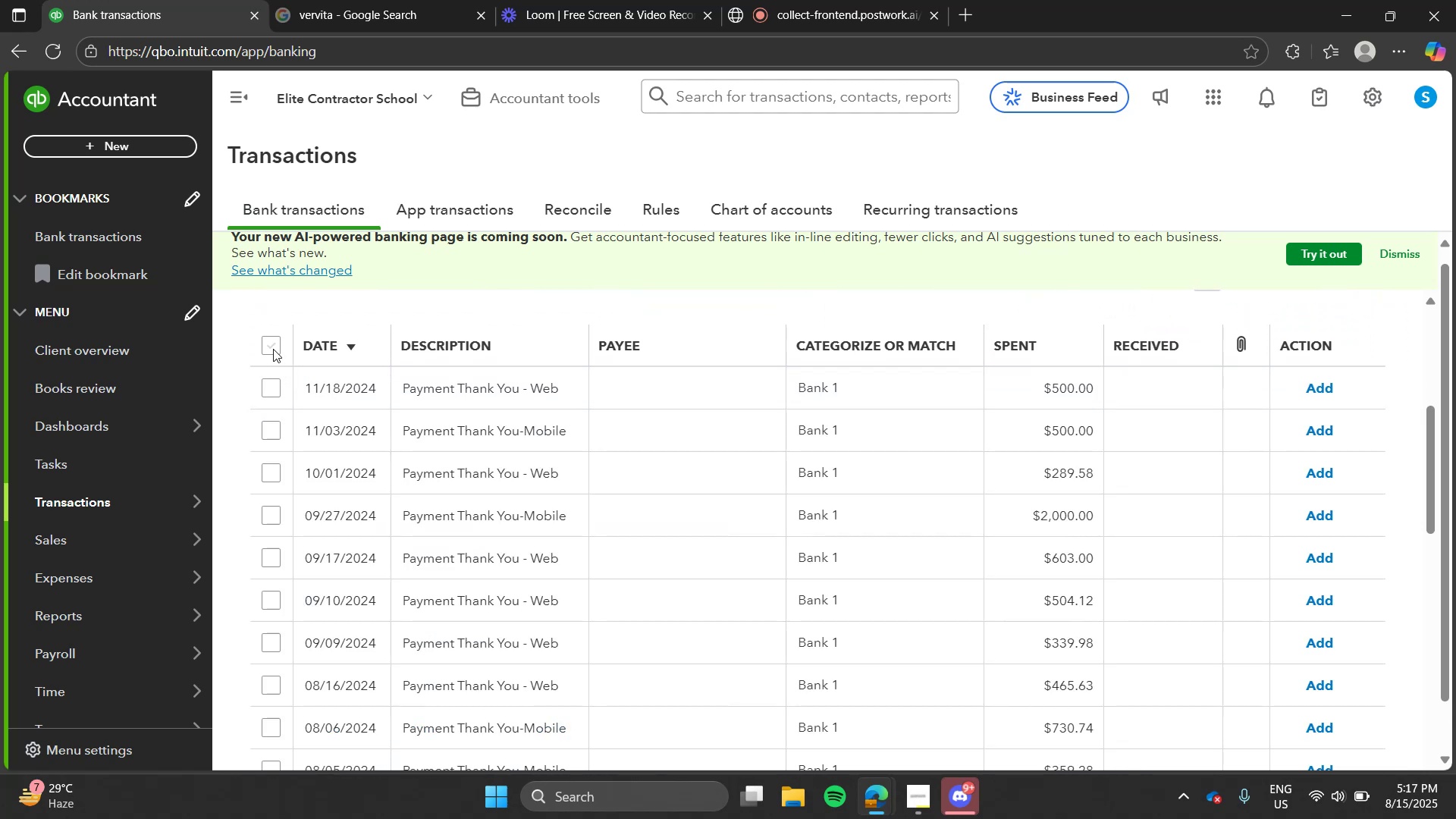 
left_click([273, 348])
 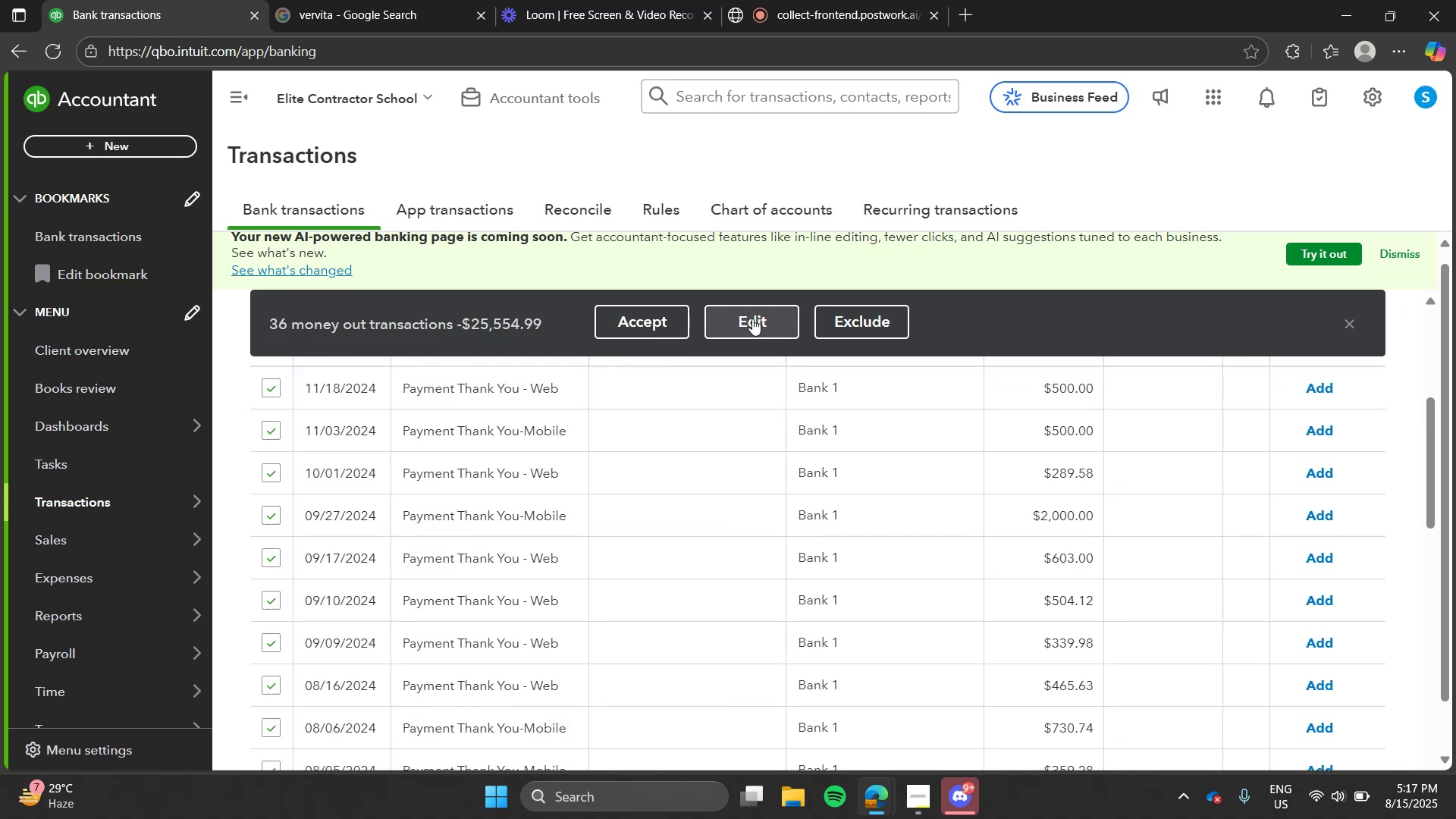 
left_click([752, 318])
 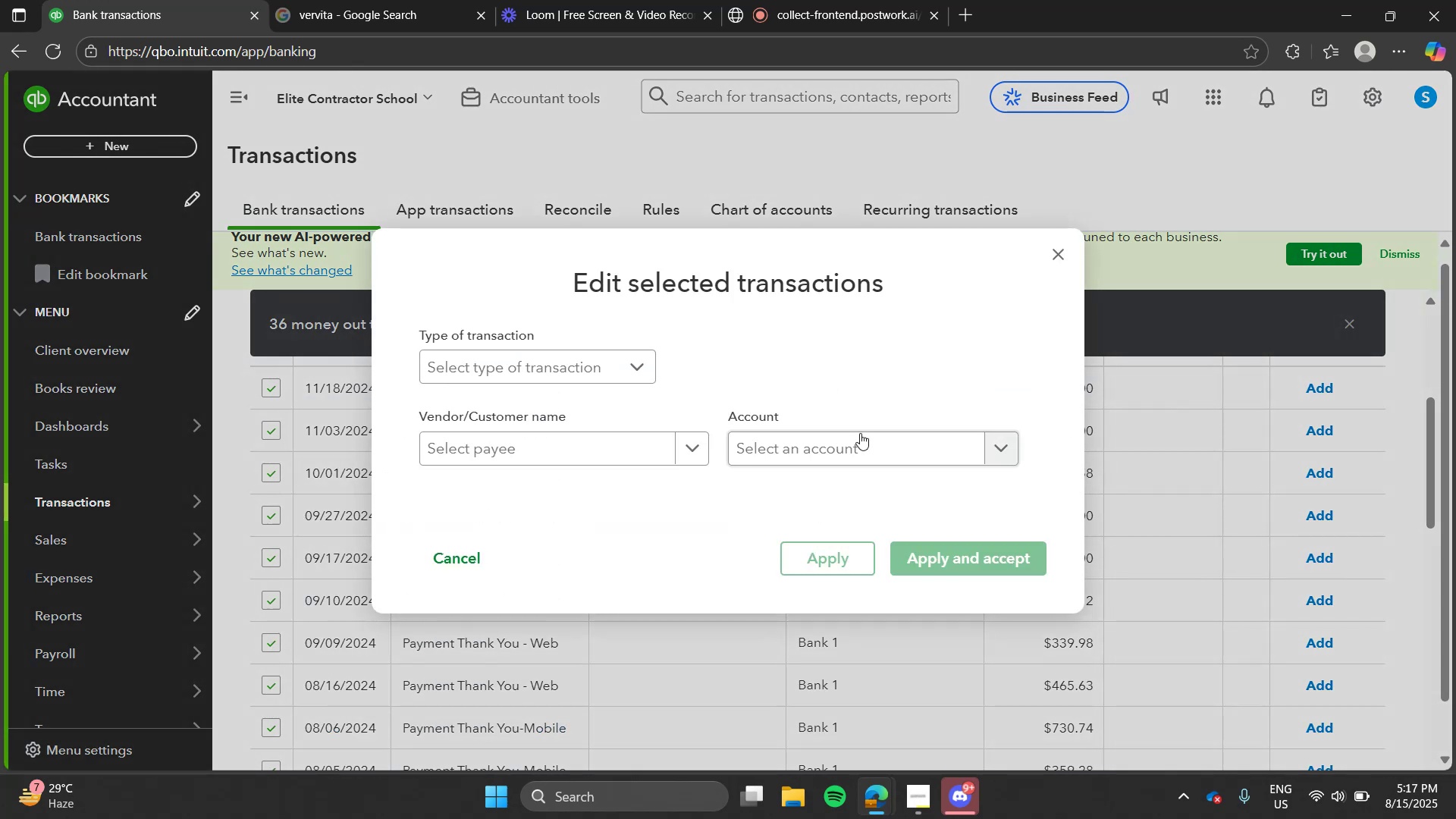 
left_click([861, 441])
 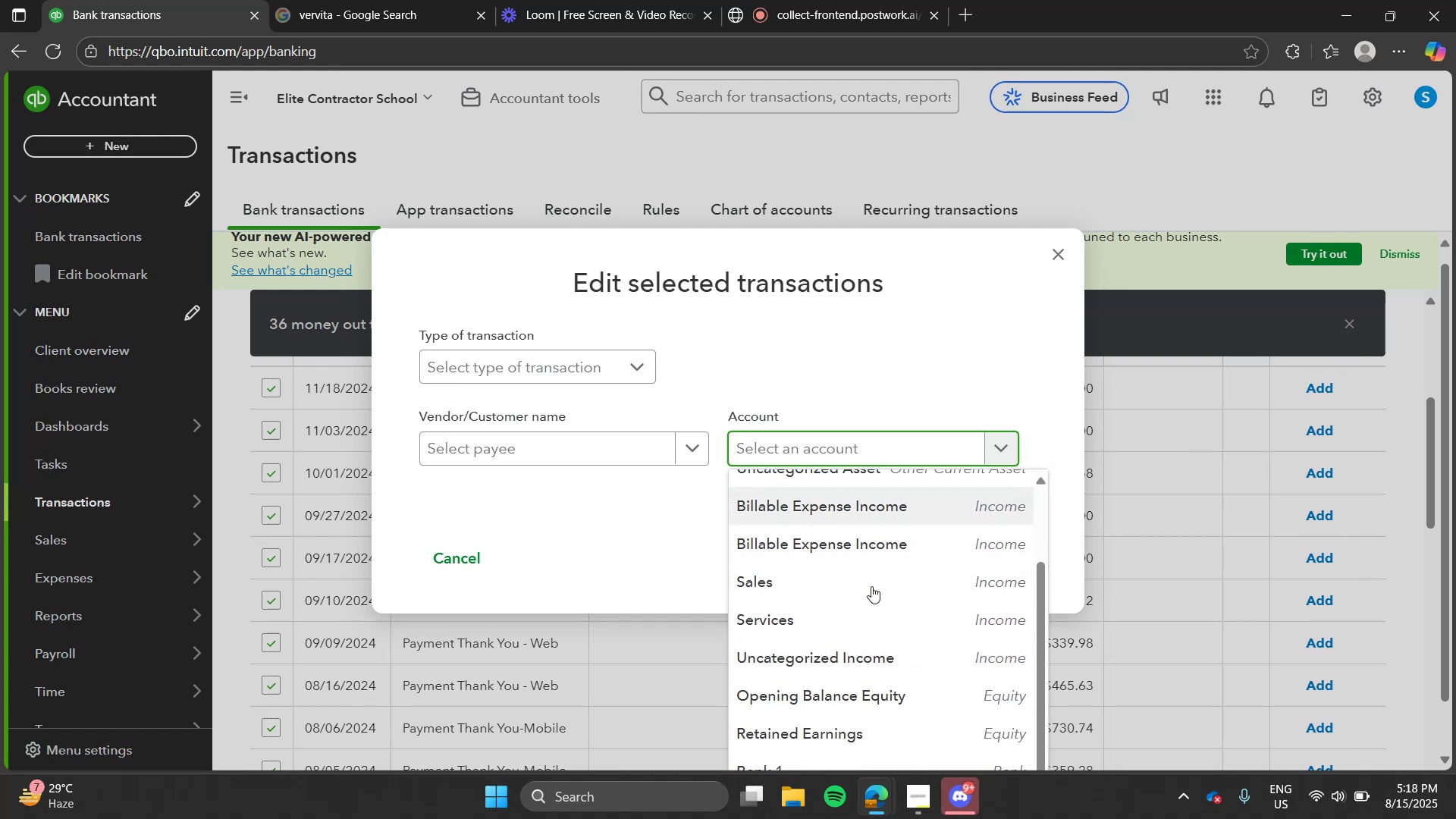 
wait(5.43)
 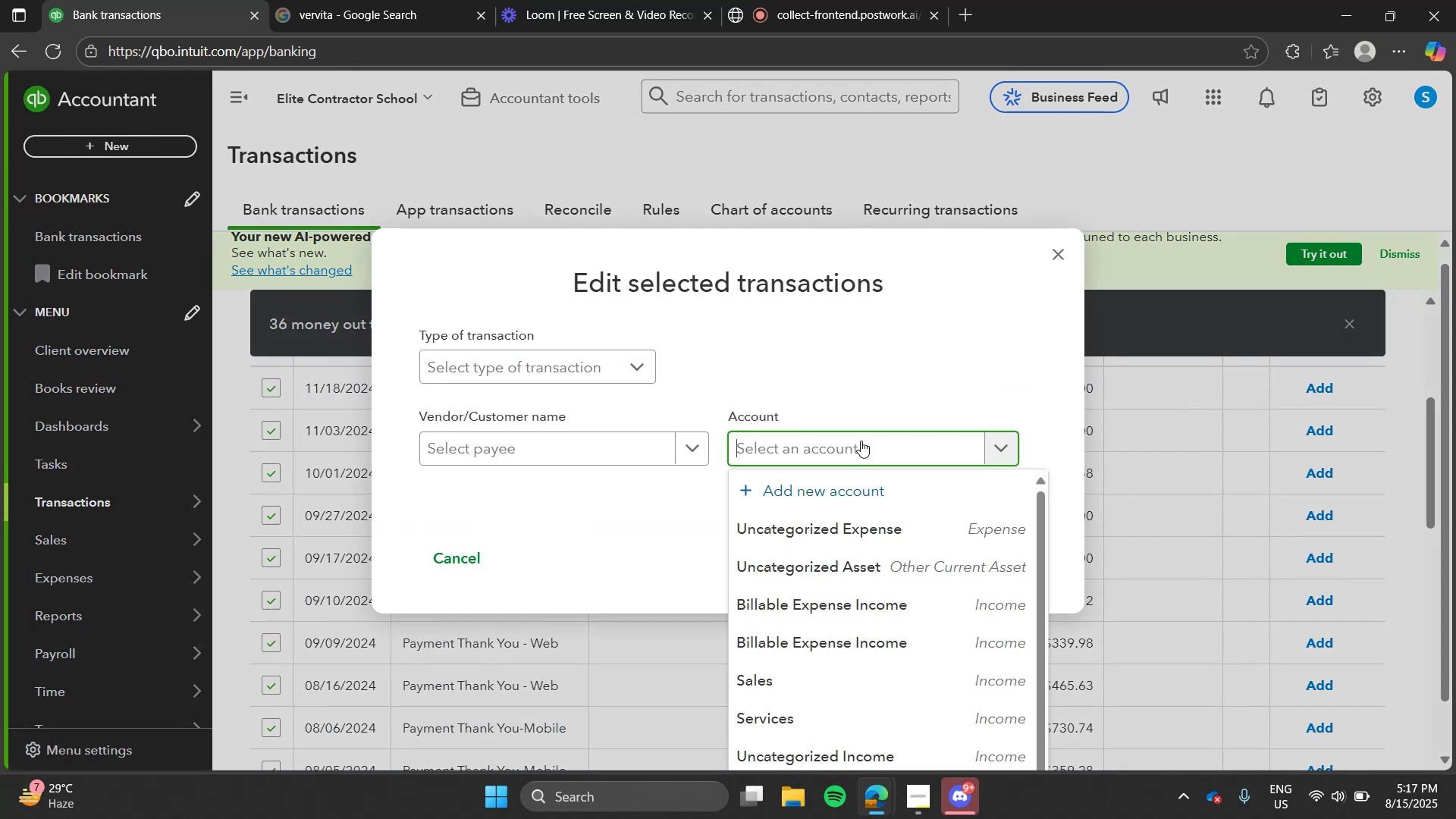 
left_click([880, 493])
 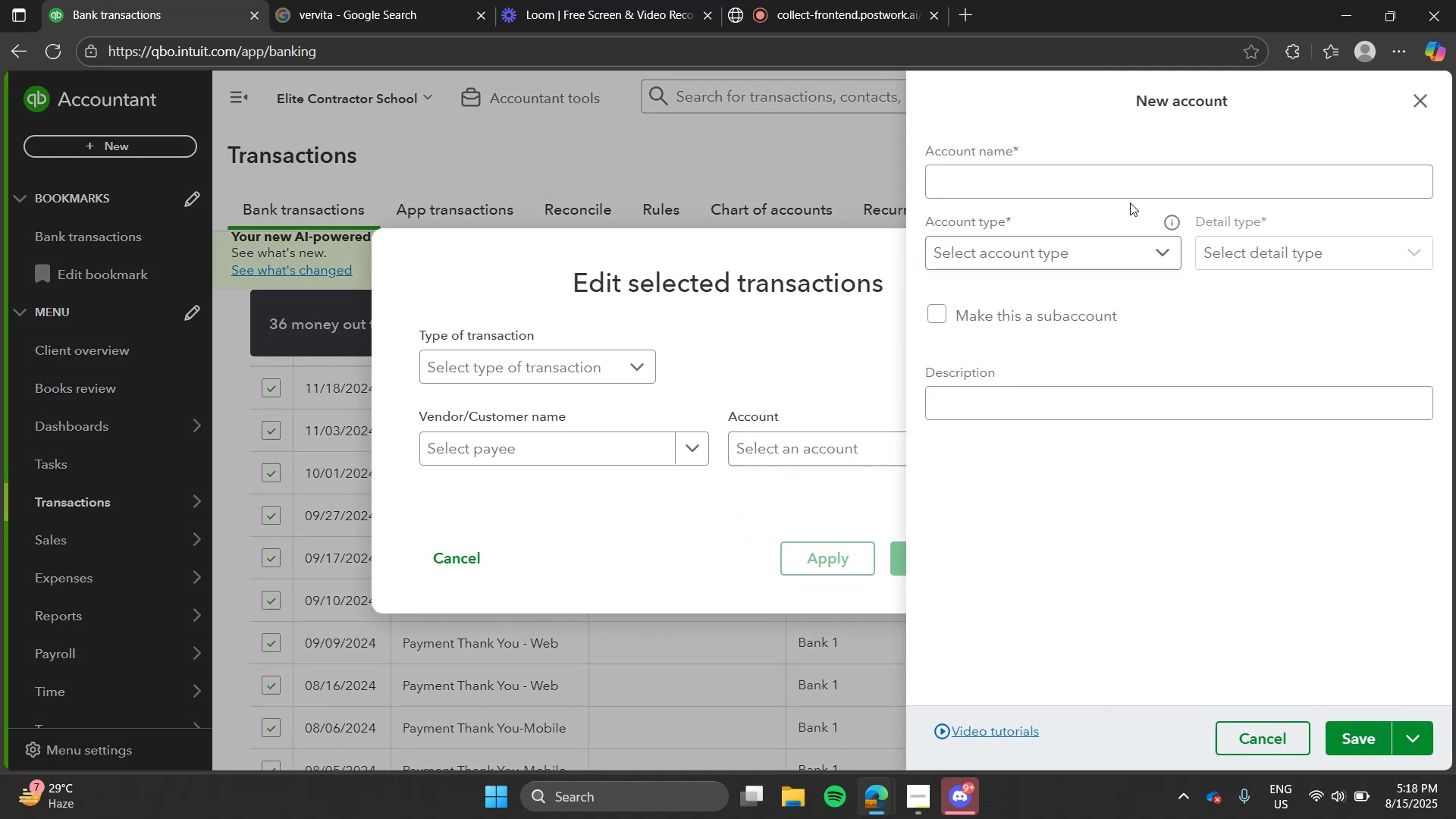 
left_click([1138, 178])
 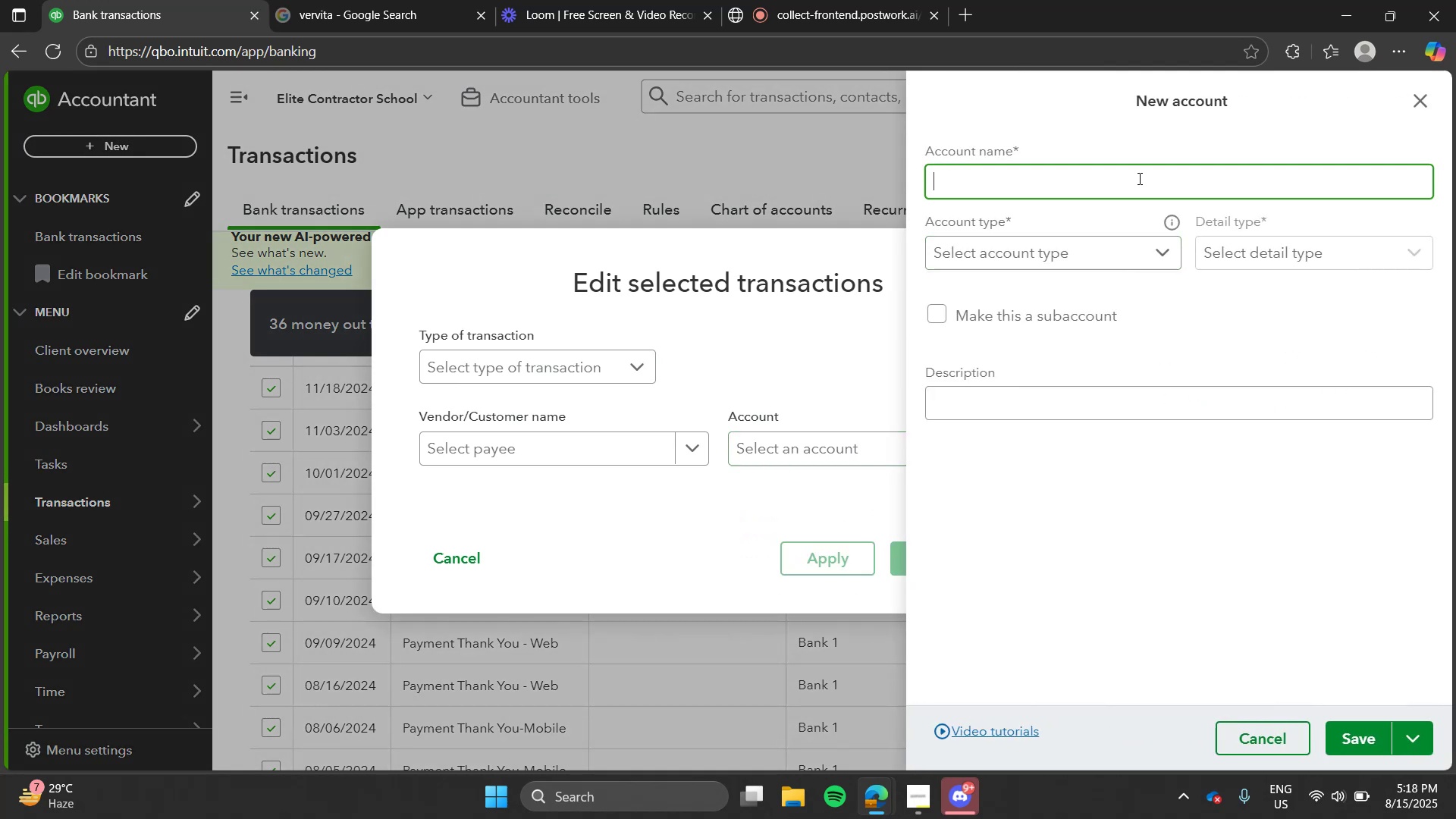 
type(Miscellaneous)
 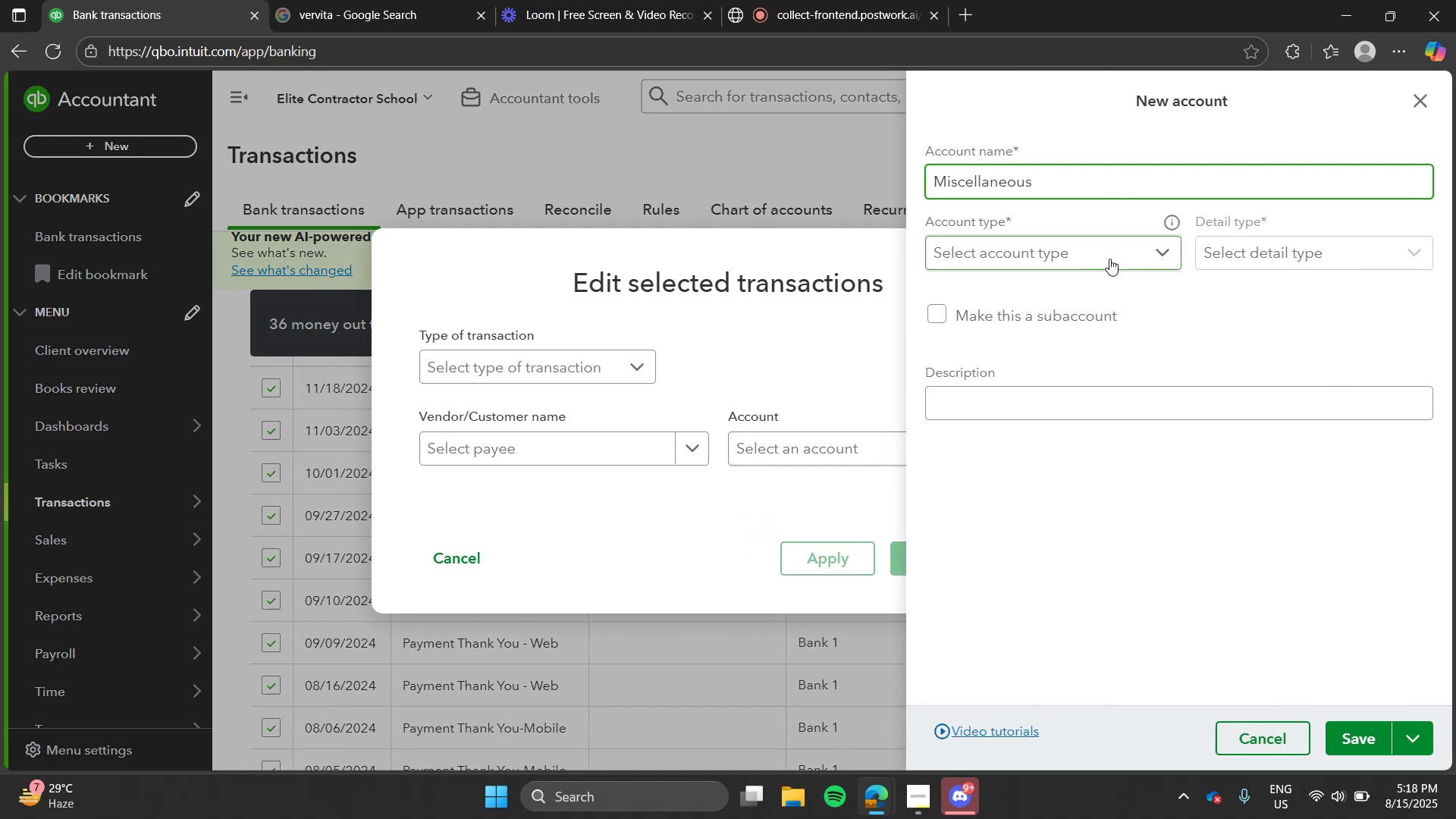 
left_click([1108, 258])
 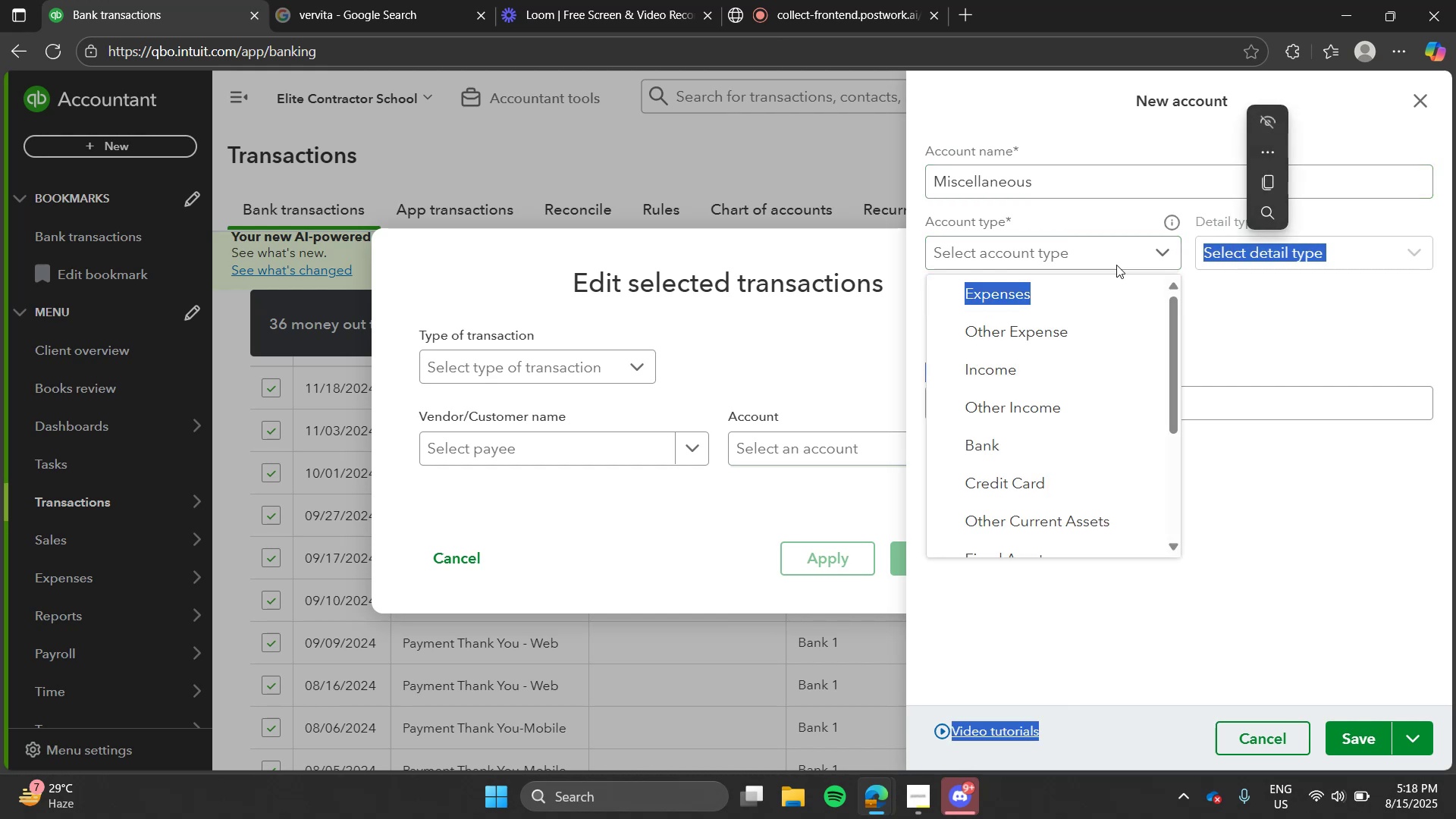 
left_click([1094, 285])
 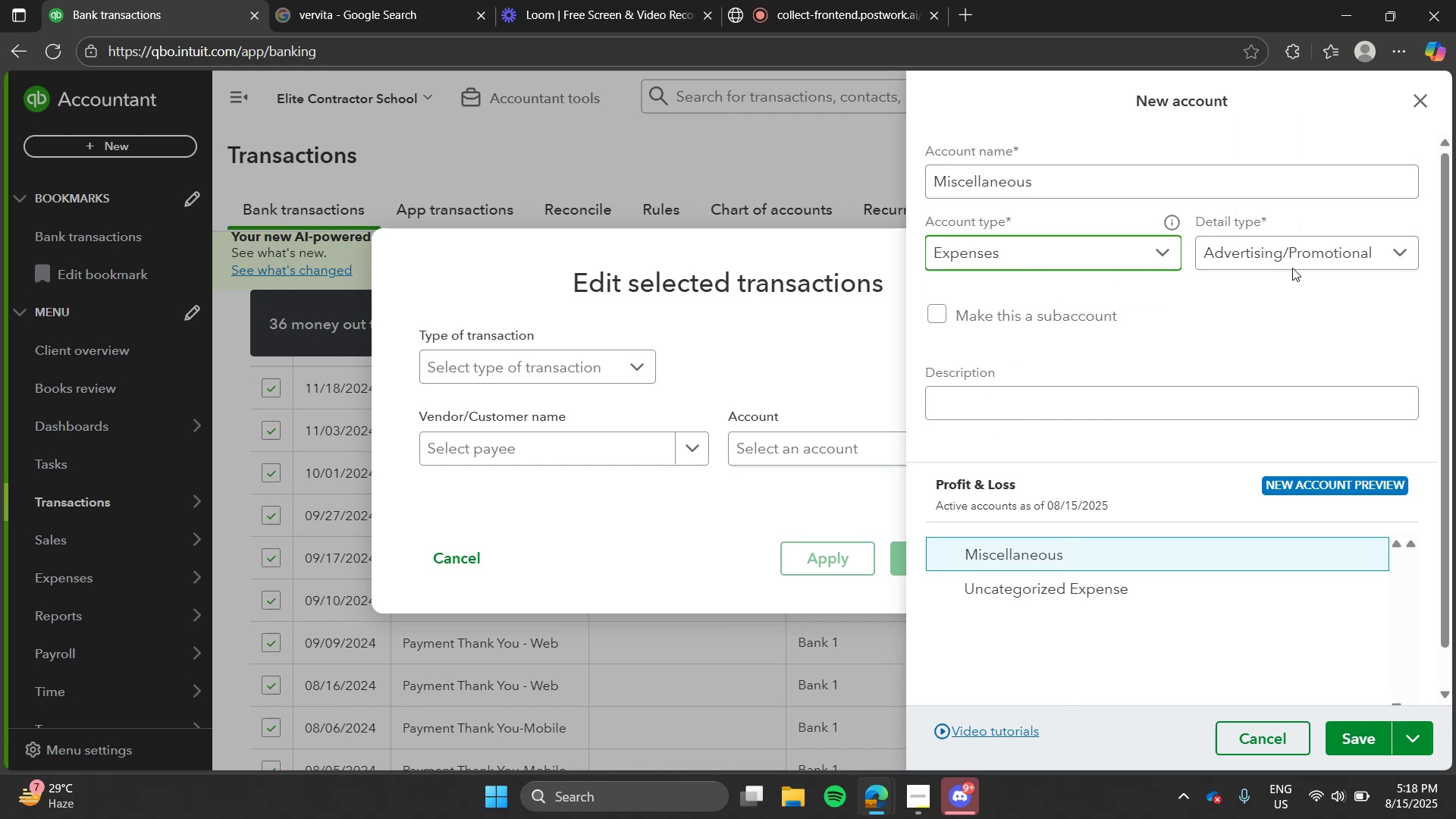 
left_click([1295, 257])
 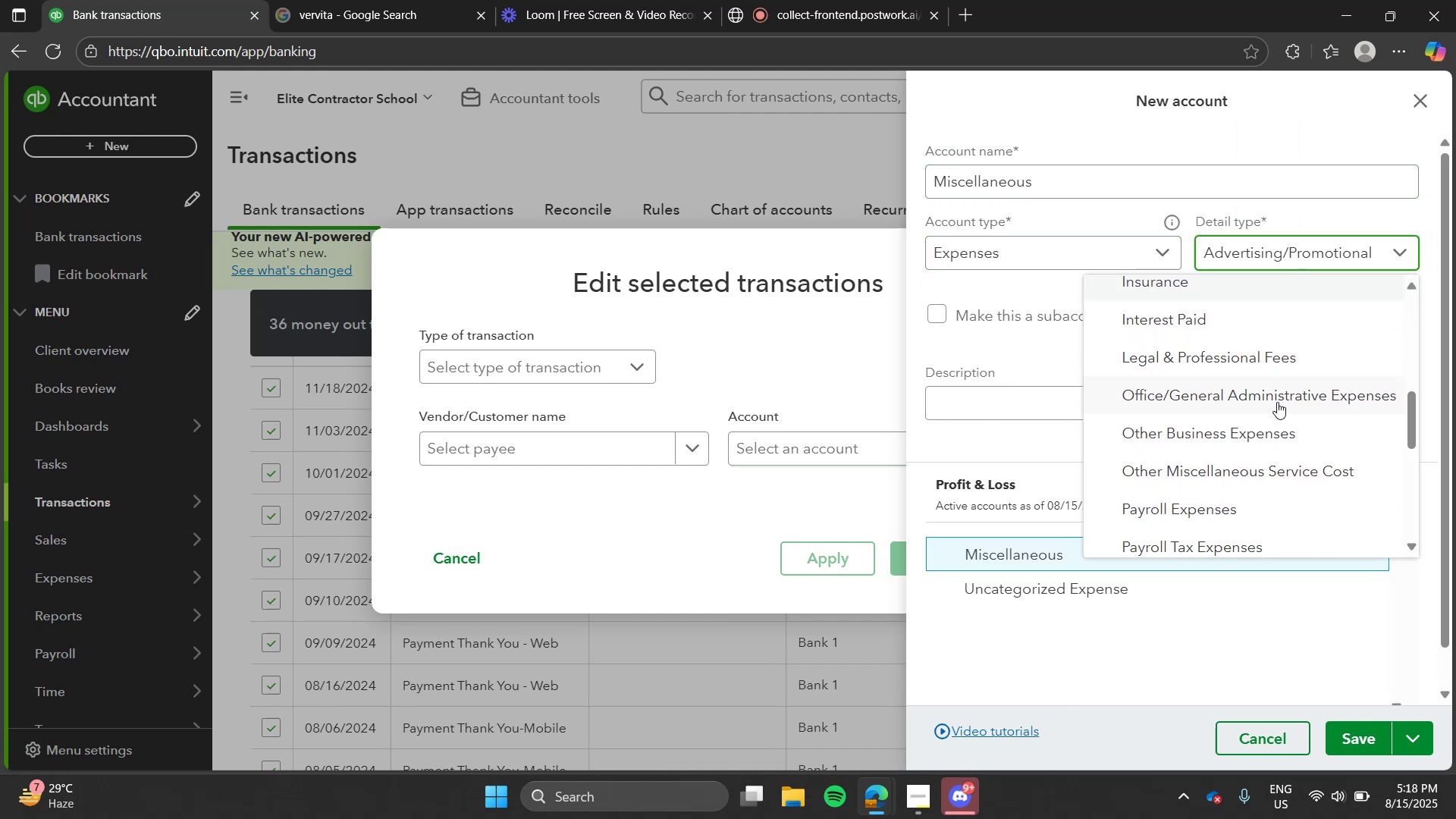 
left_click([1247, 467])
 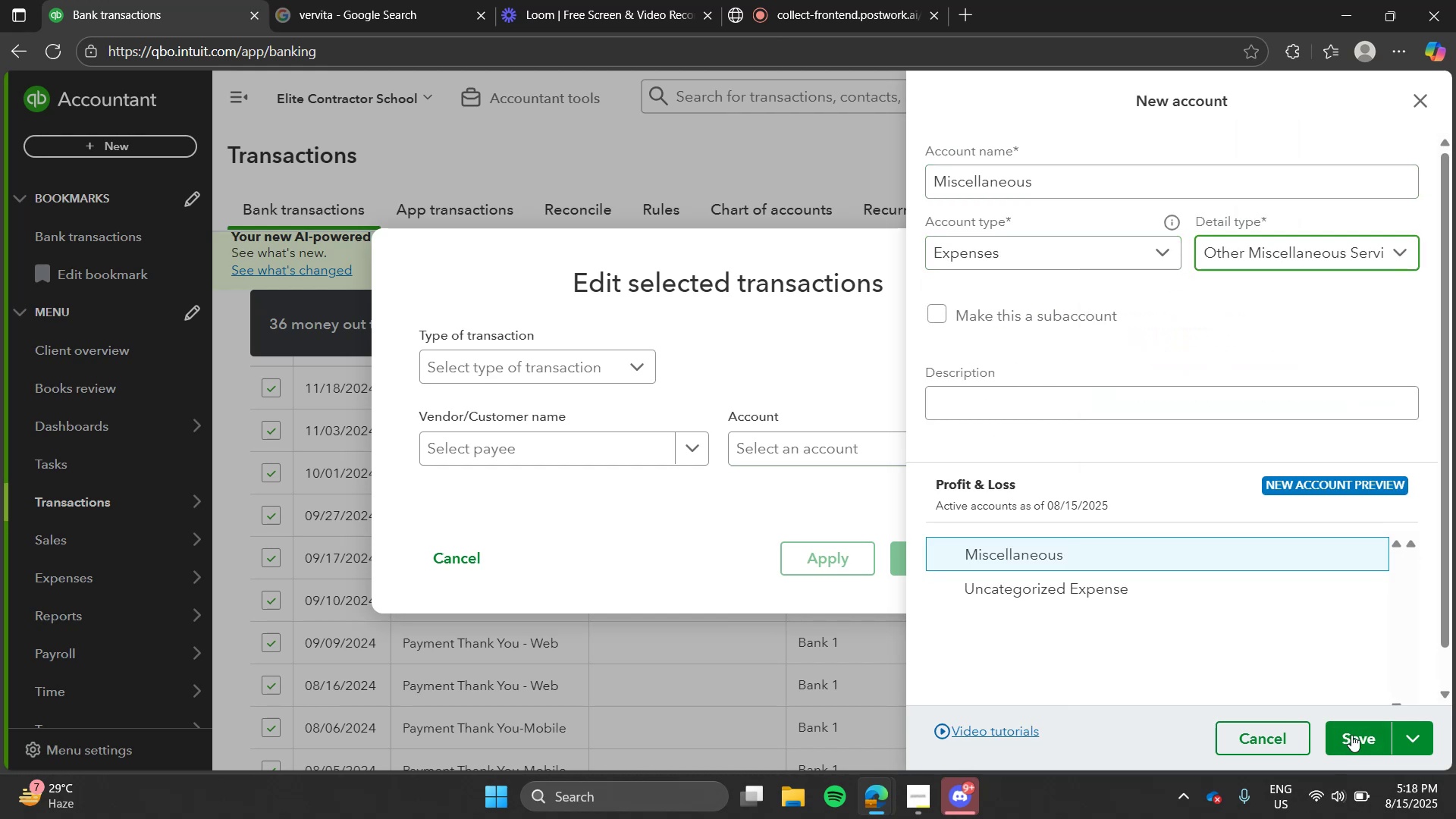 
left_click([1351, 734])
 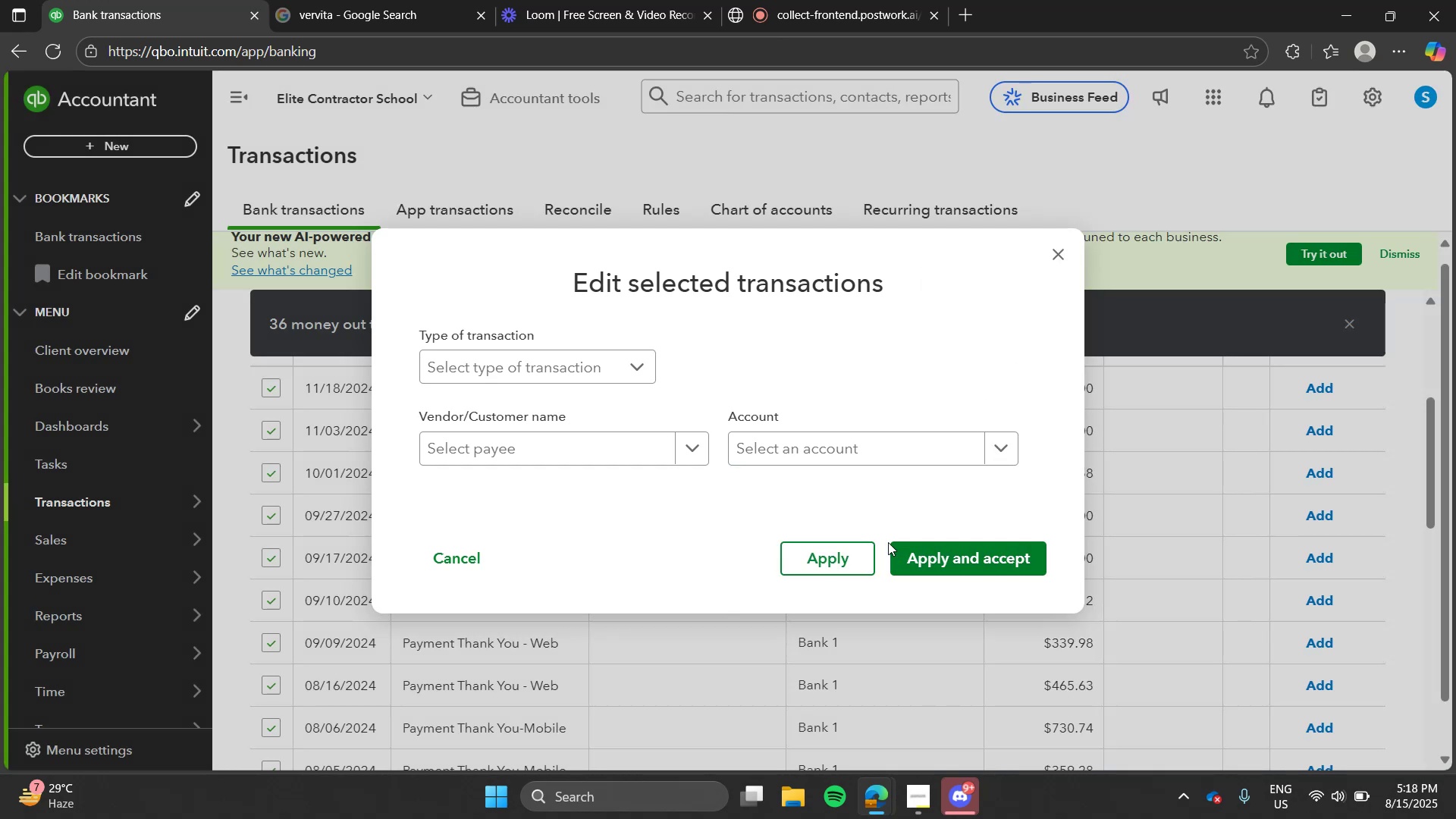 
left_click([944, 556])
 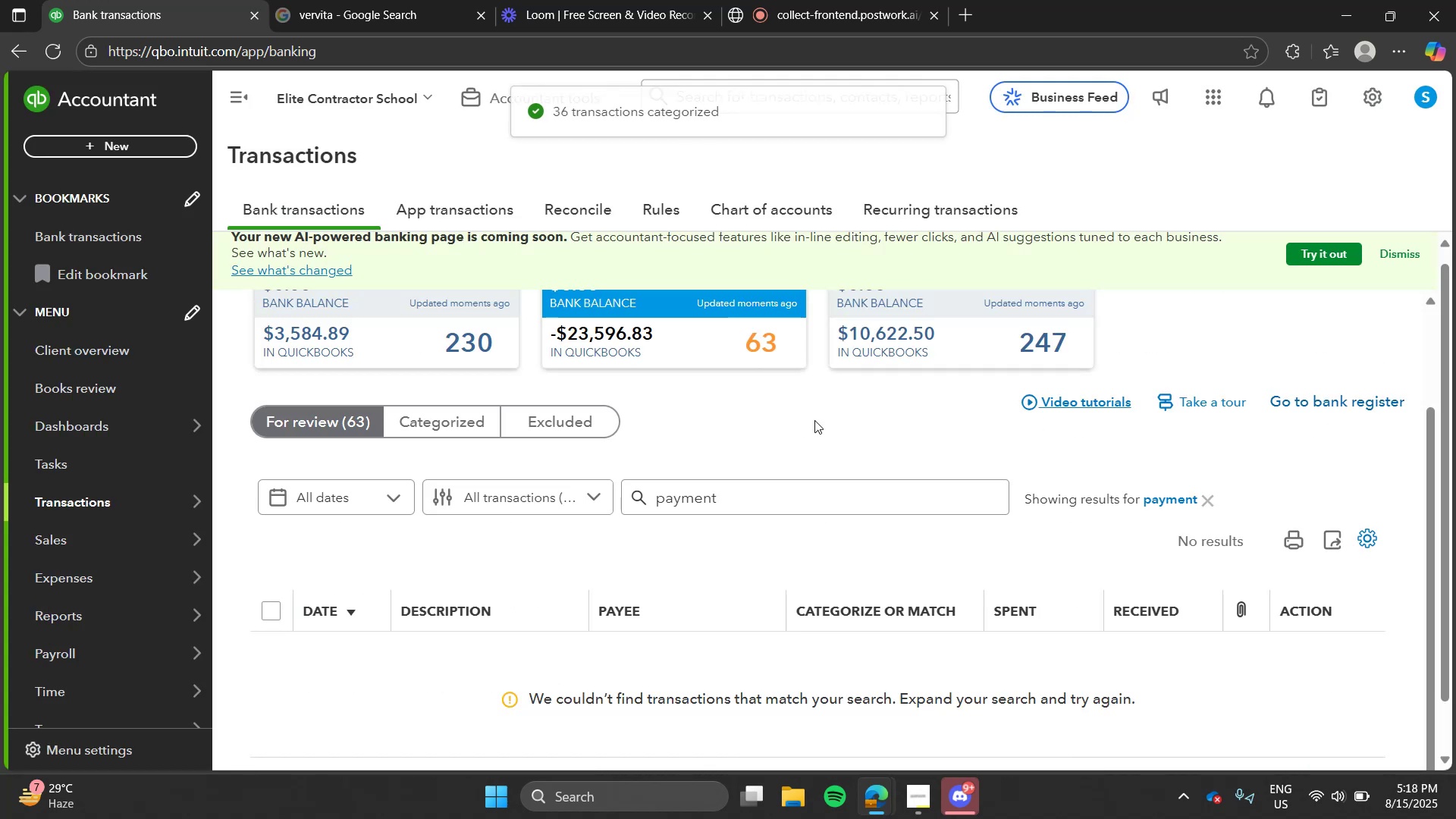 
wait(6.28)
 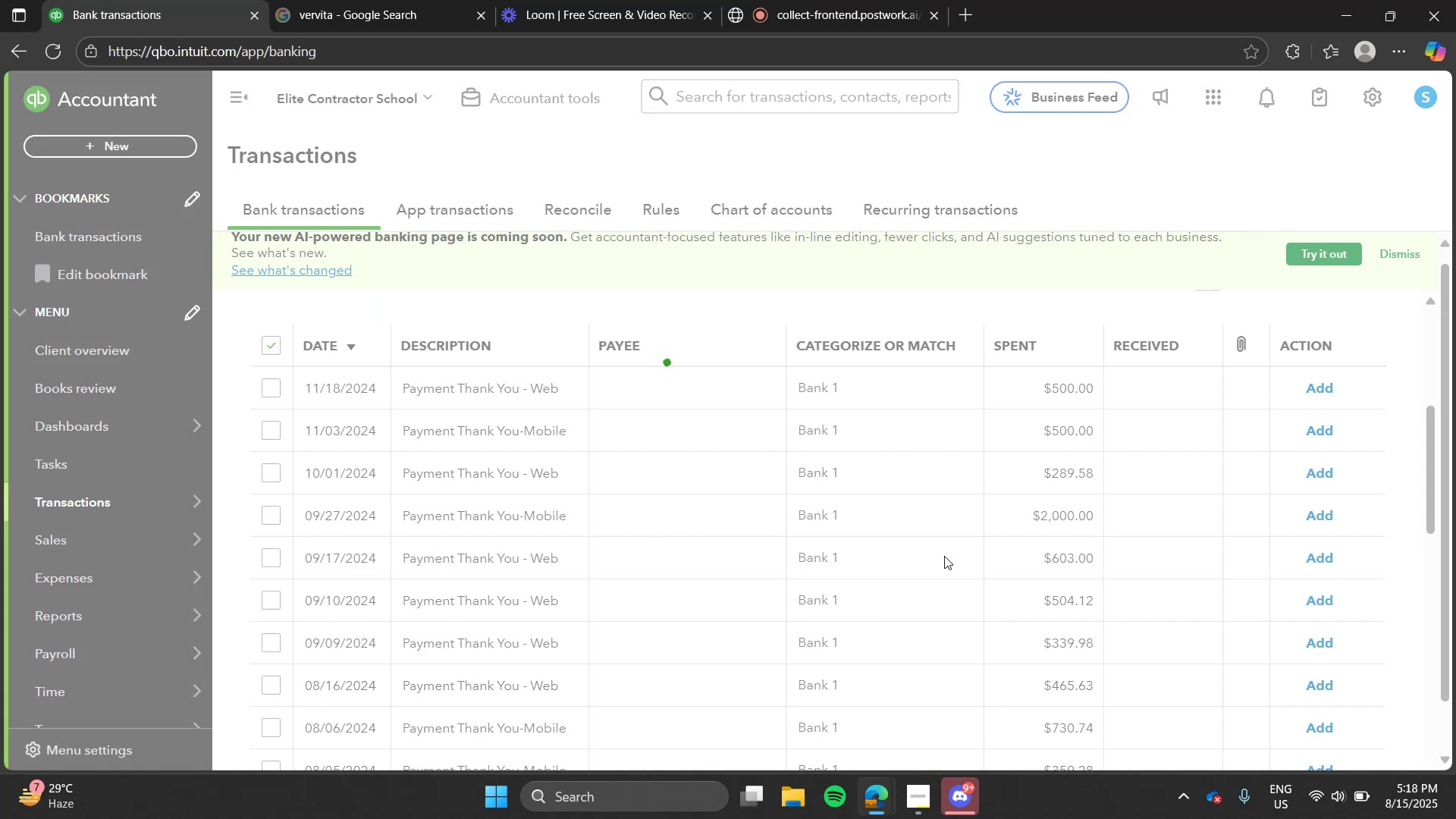 
left_click([1181, 489])
 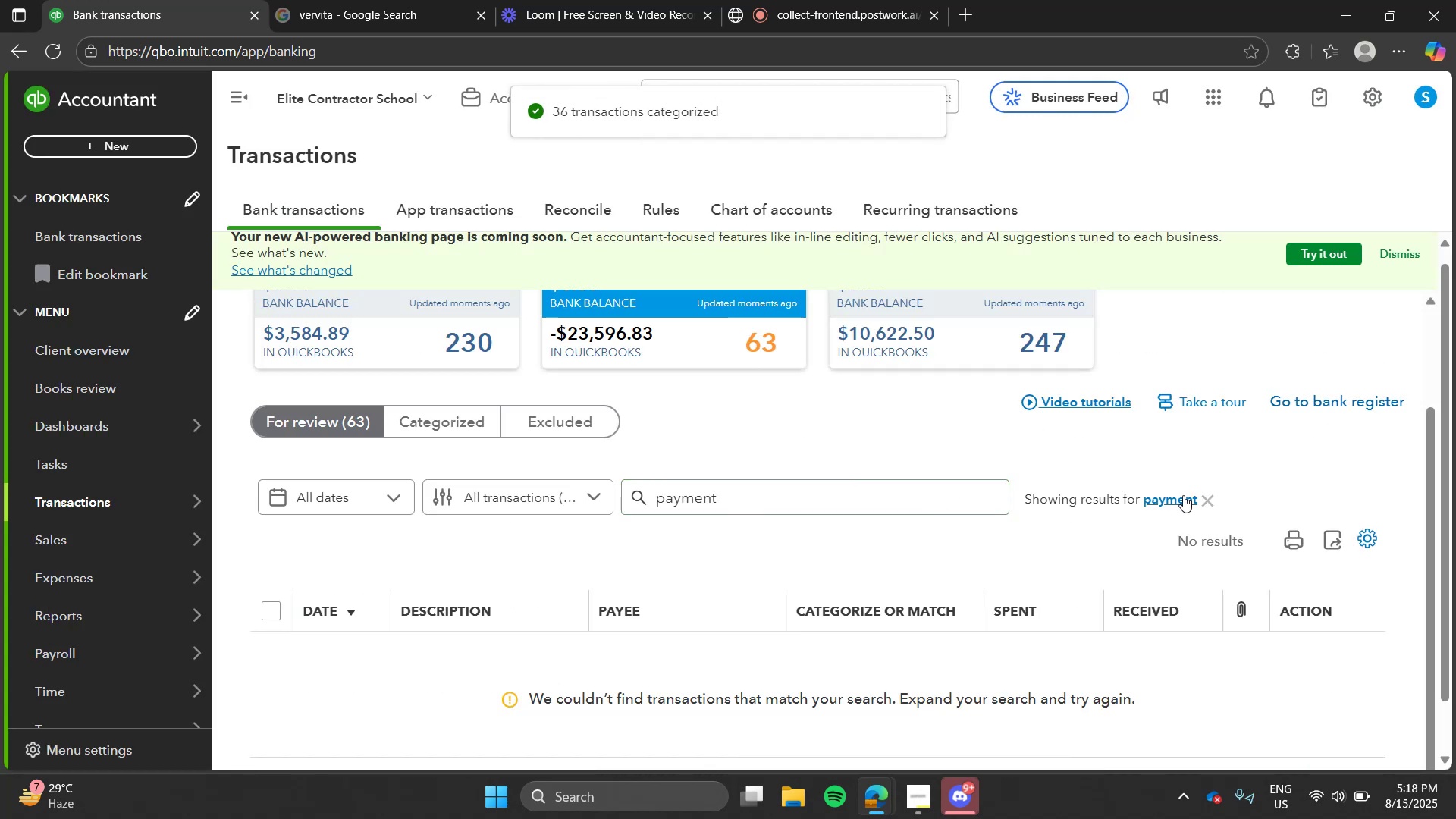 
left_click([1183, 495])
 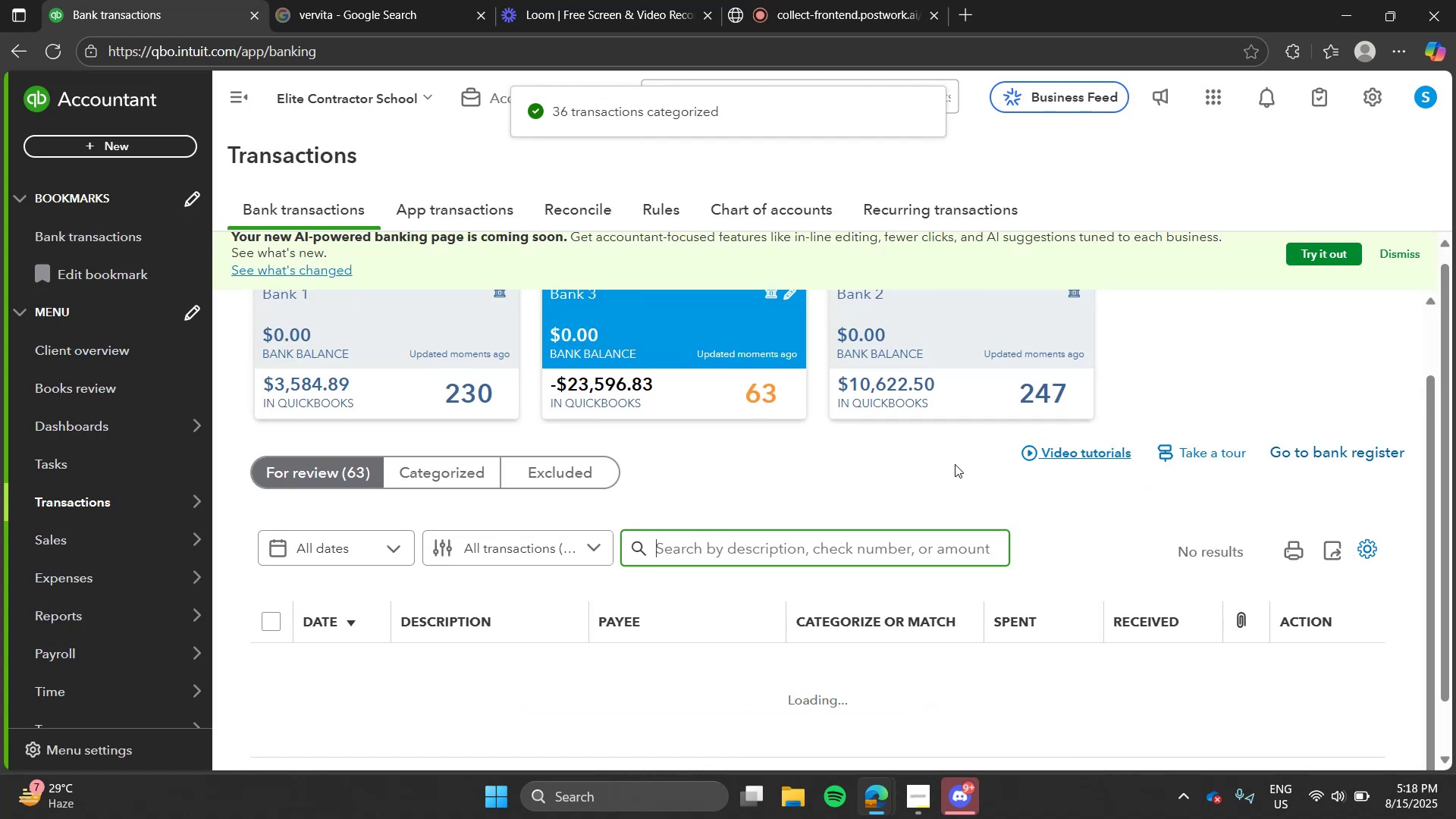 
left_click([955, 464])
 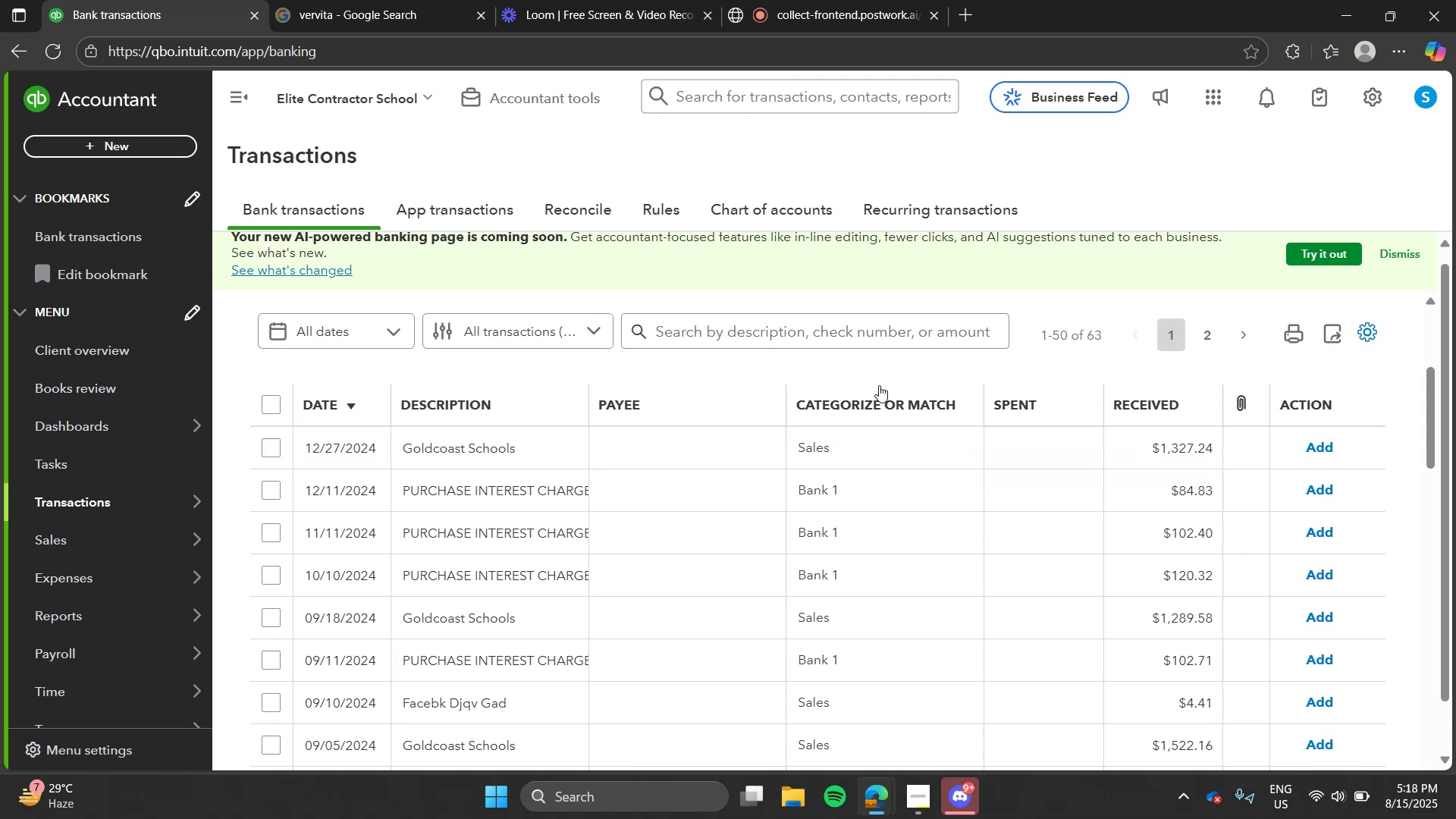 
left_click([845, 340])
 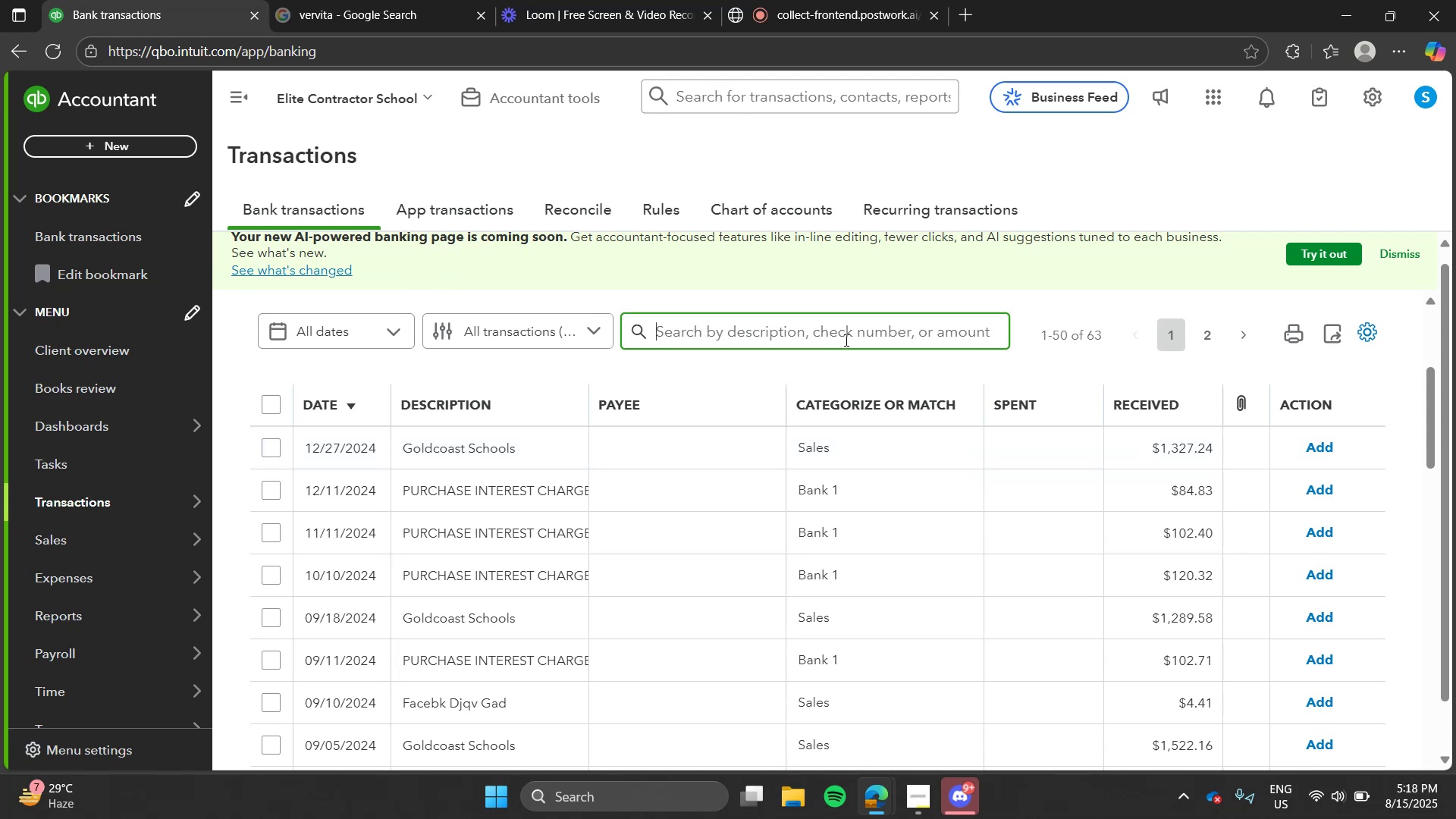 
type(purchase)
 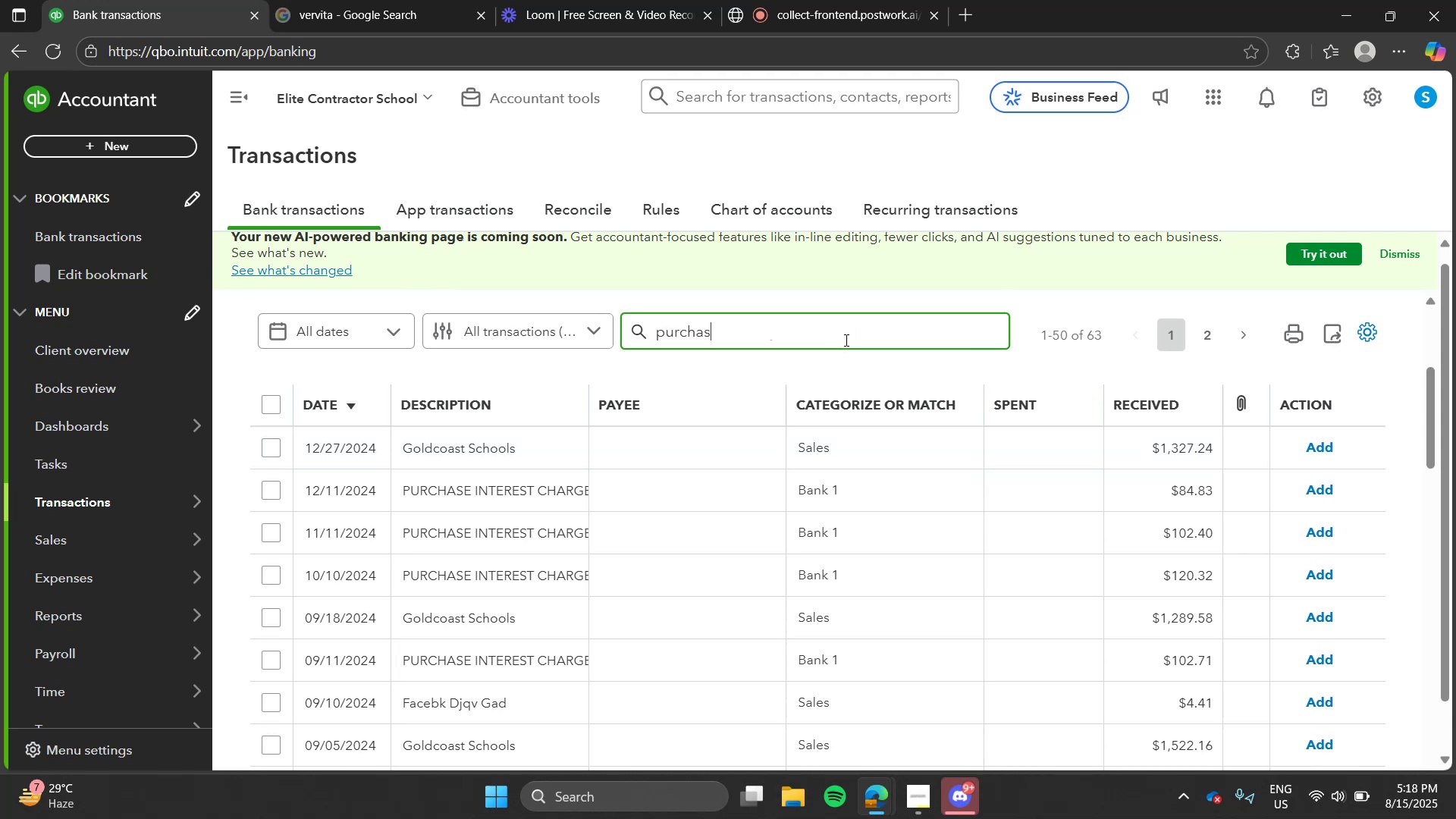 
key(Enter)
 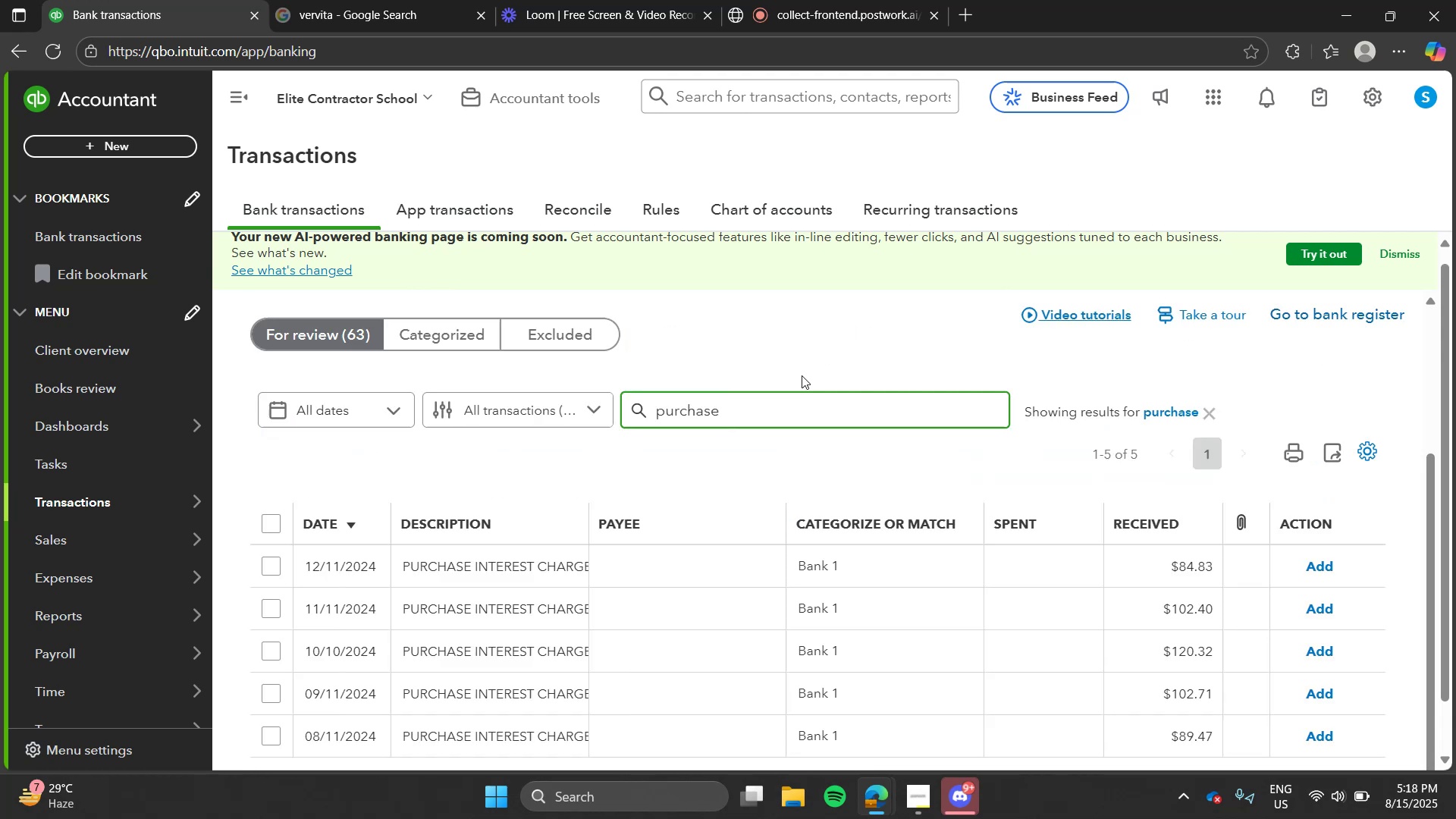 
left_click([802, 375])
 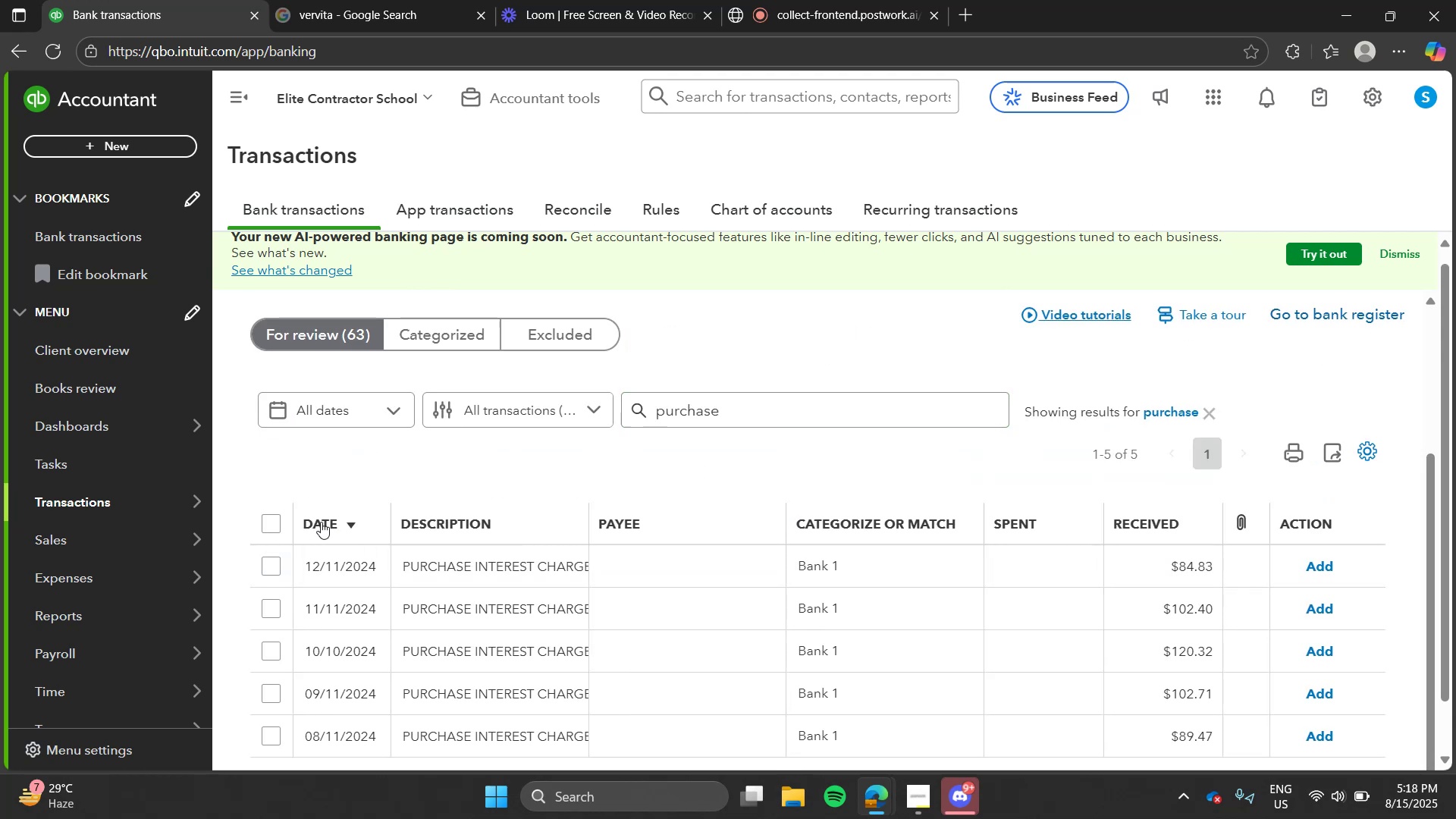 
left_click([277, 524])
 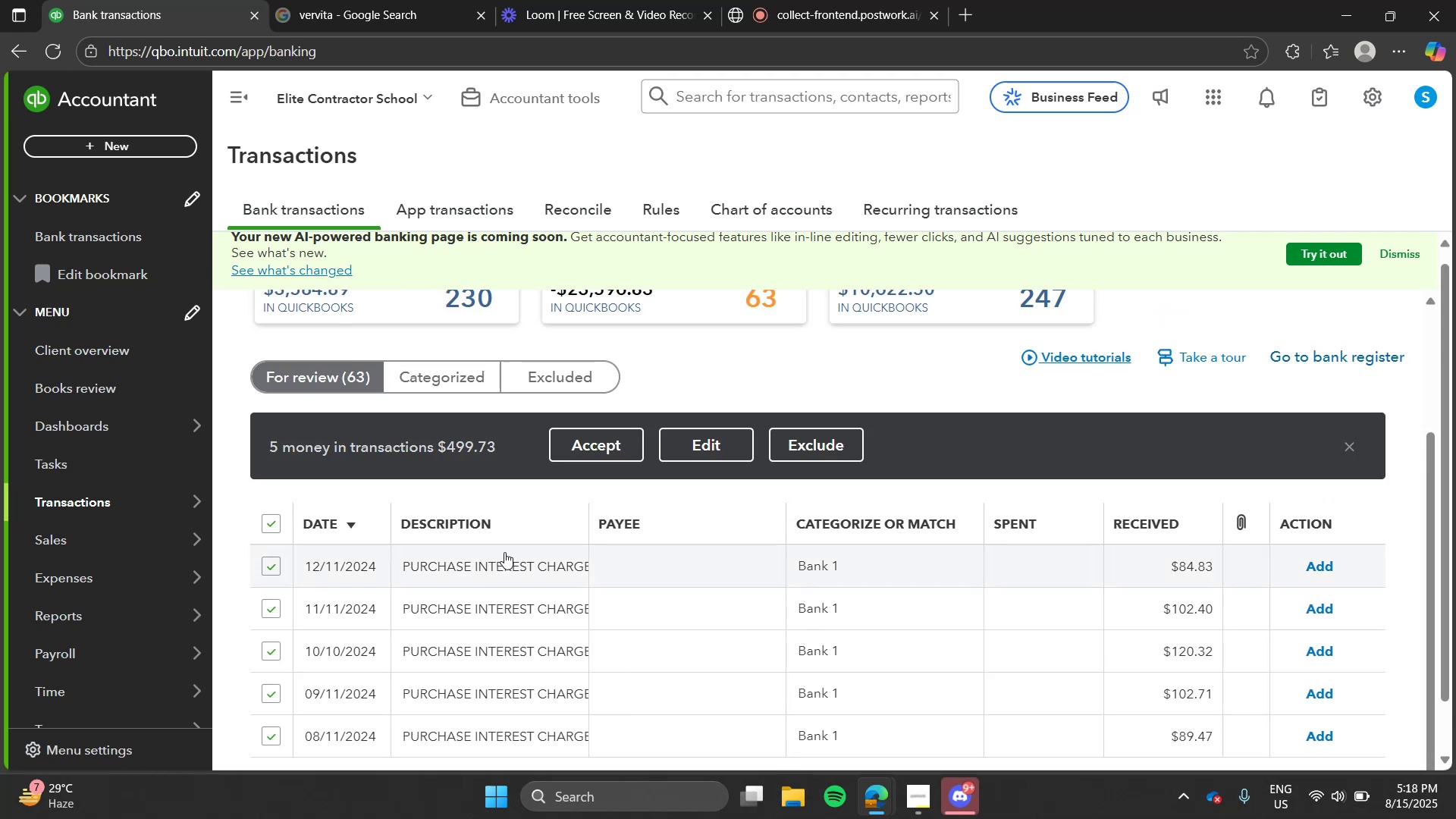 
left_click([506, 553])
 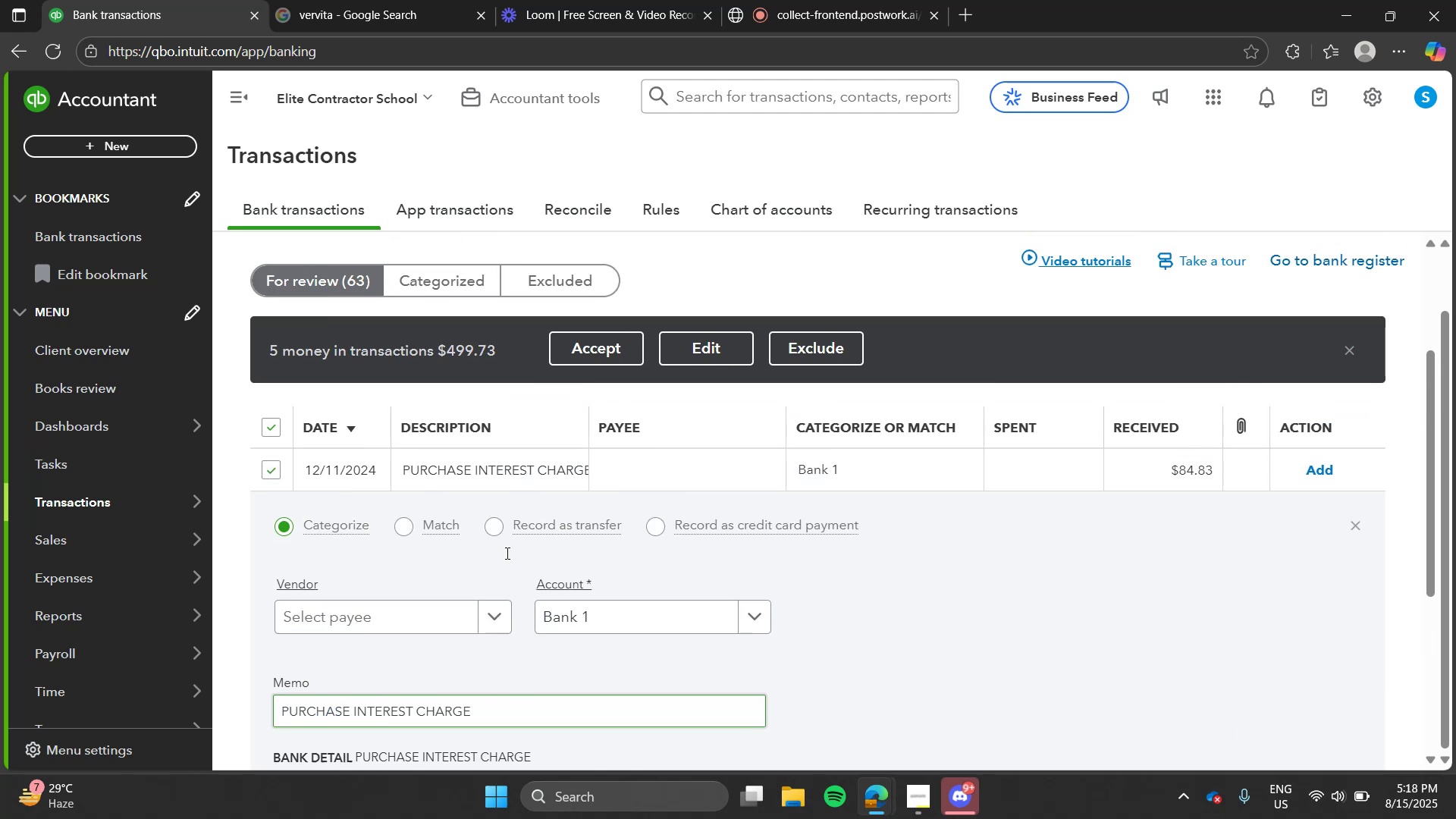 
wait(6.81)
 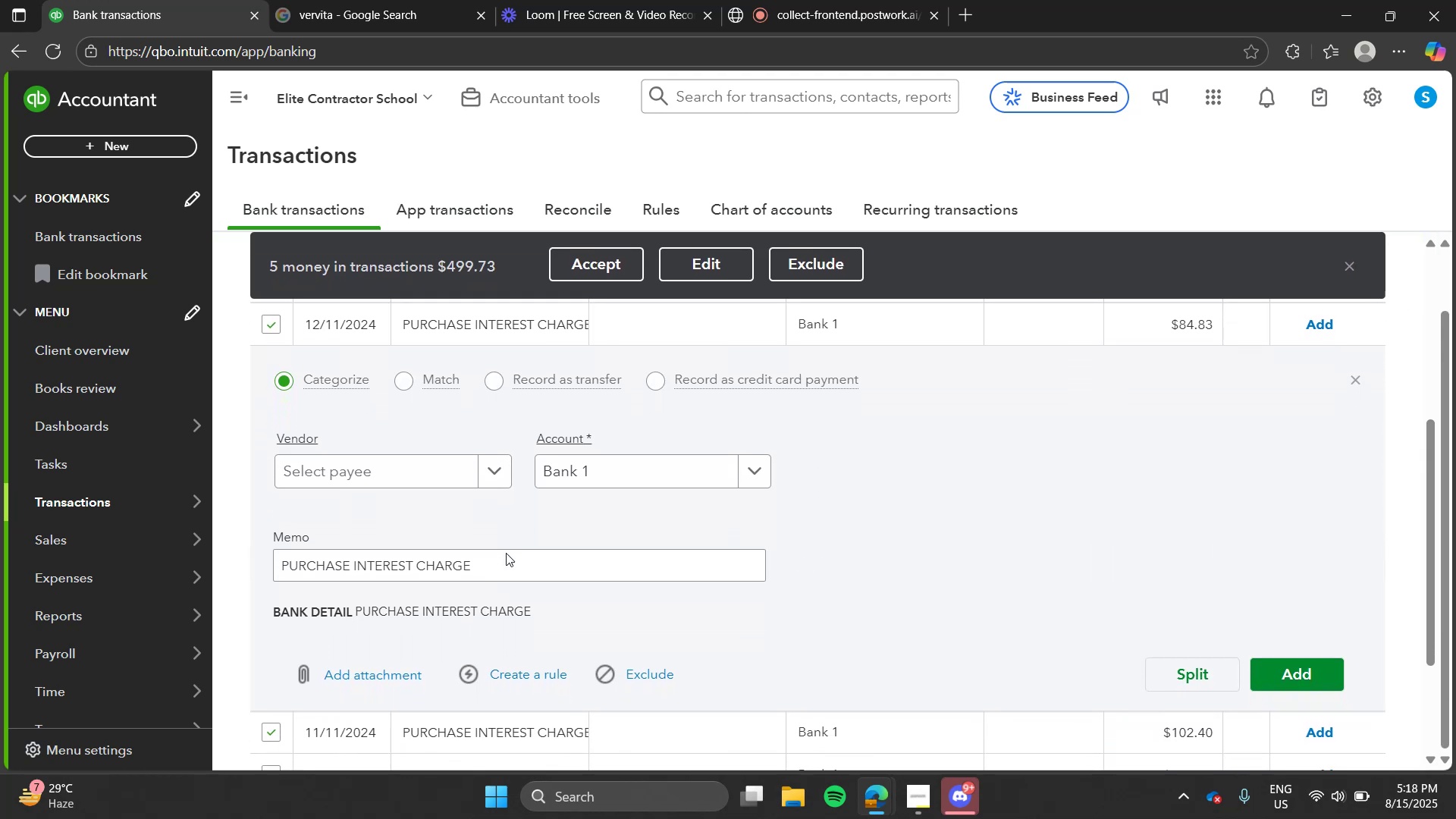 
left_click([706, 364])
 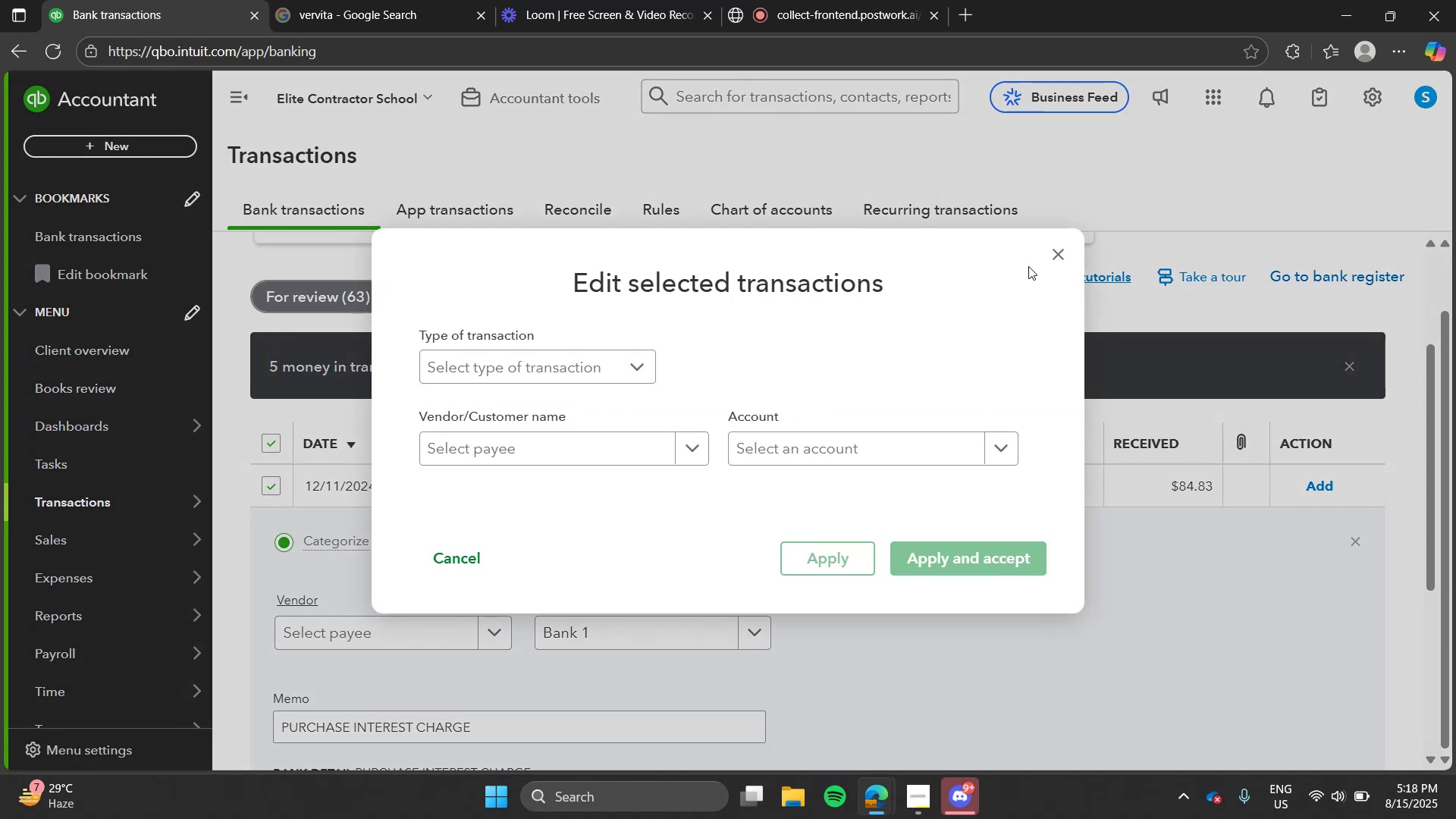 
left_click([1046, 256])
 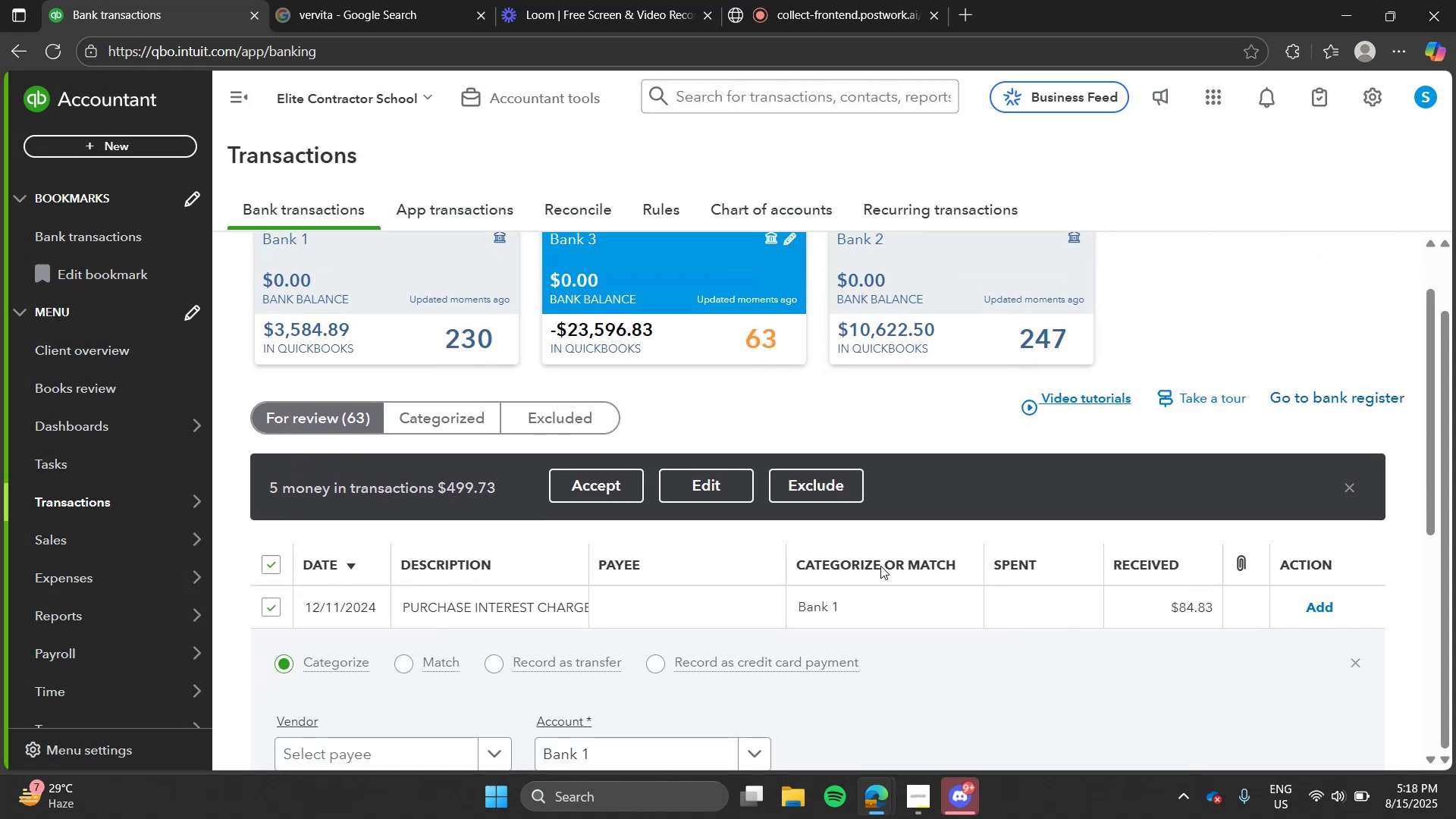 
left_click([730, 459])
 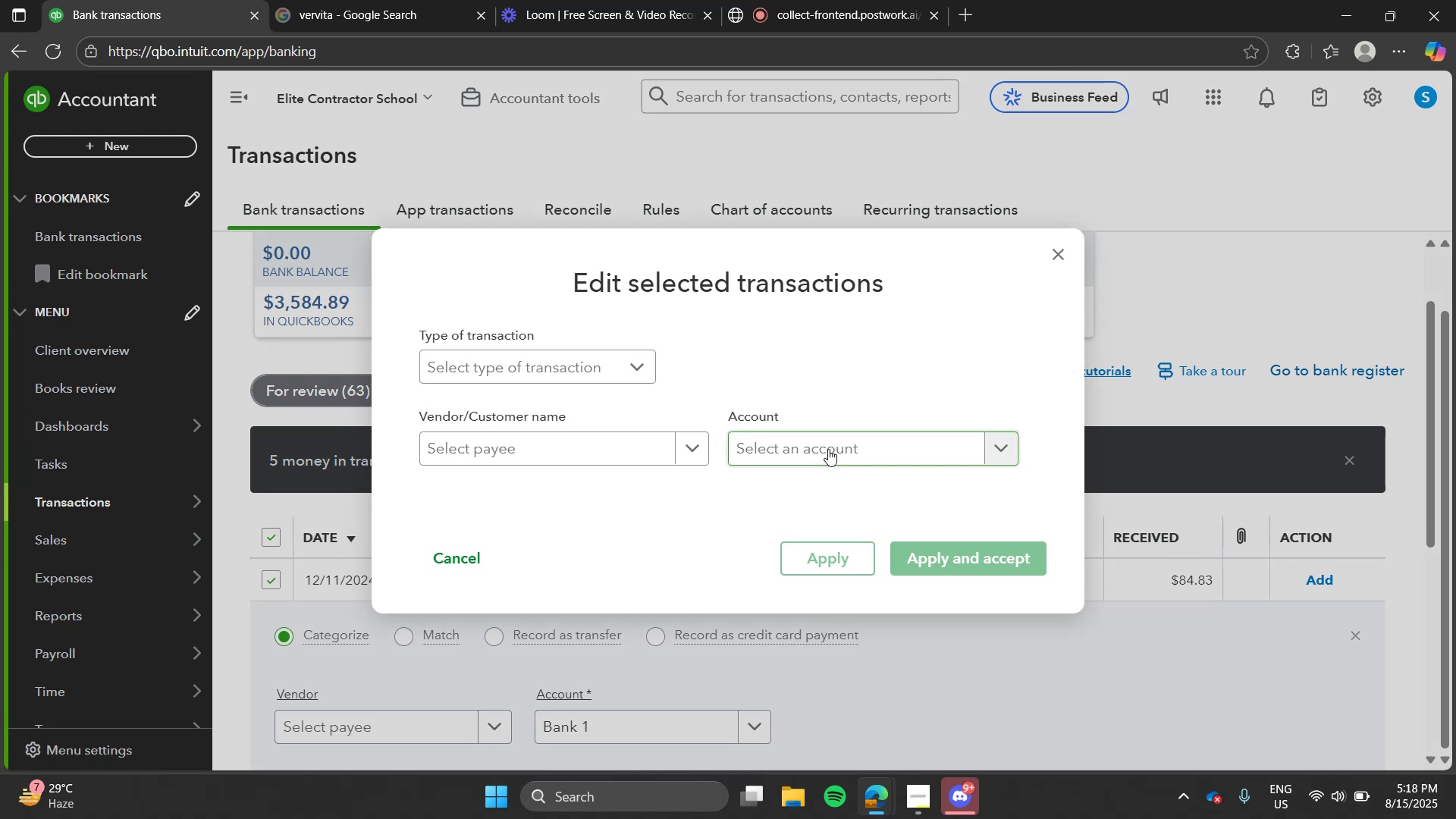 
left_click([828, 449])
 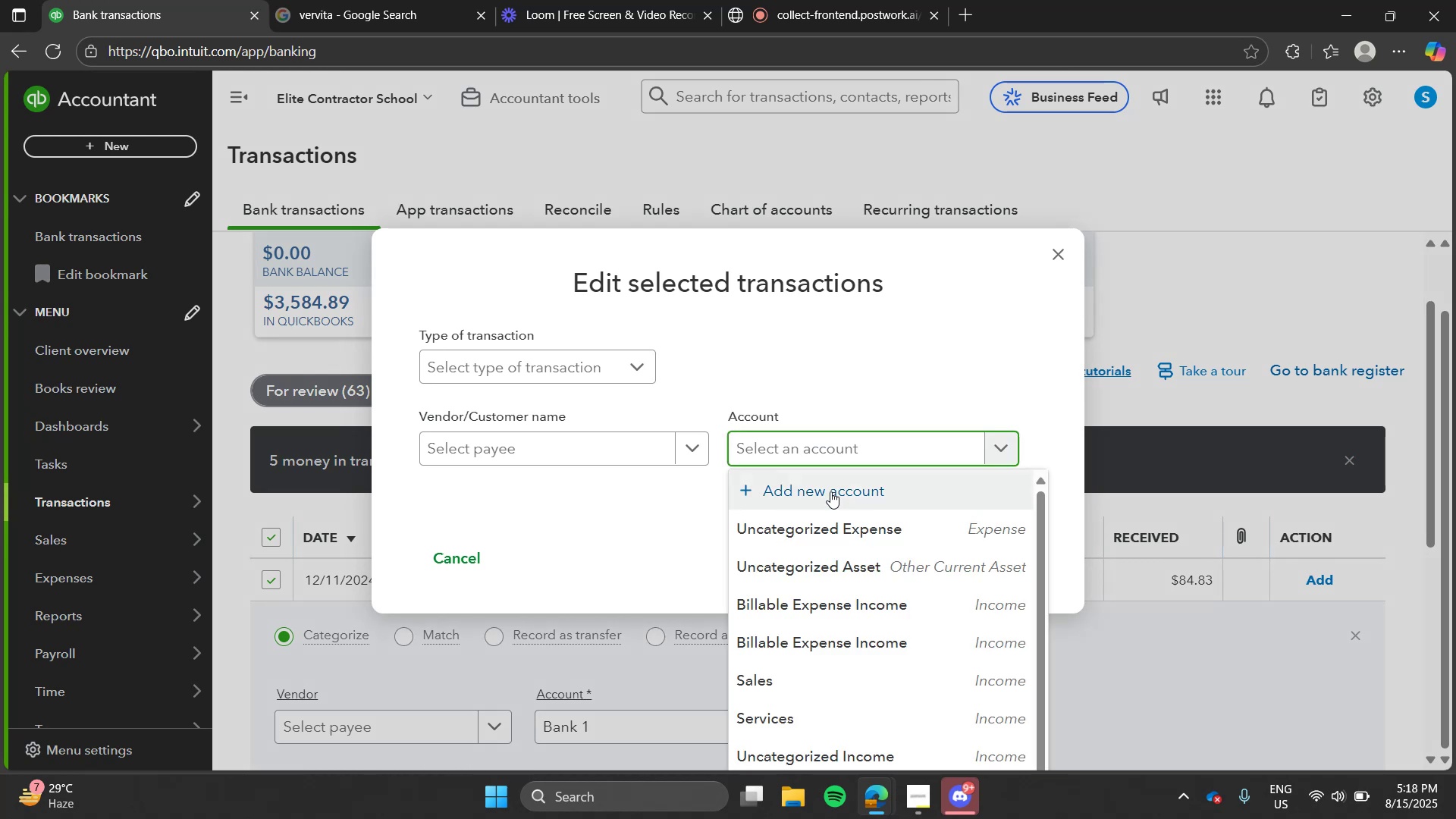 
left_click([830, 491])
 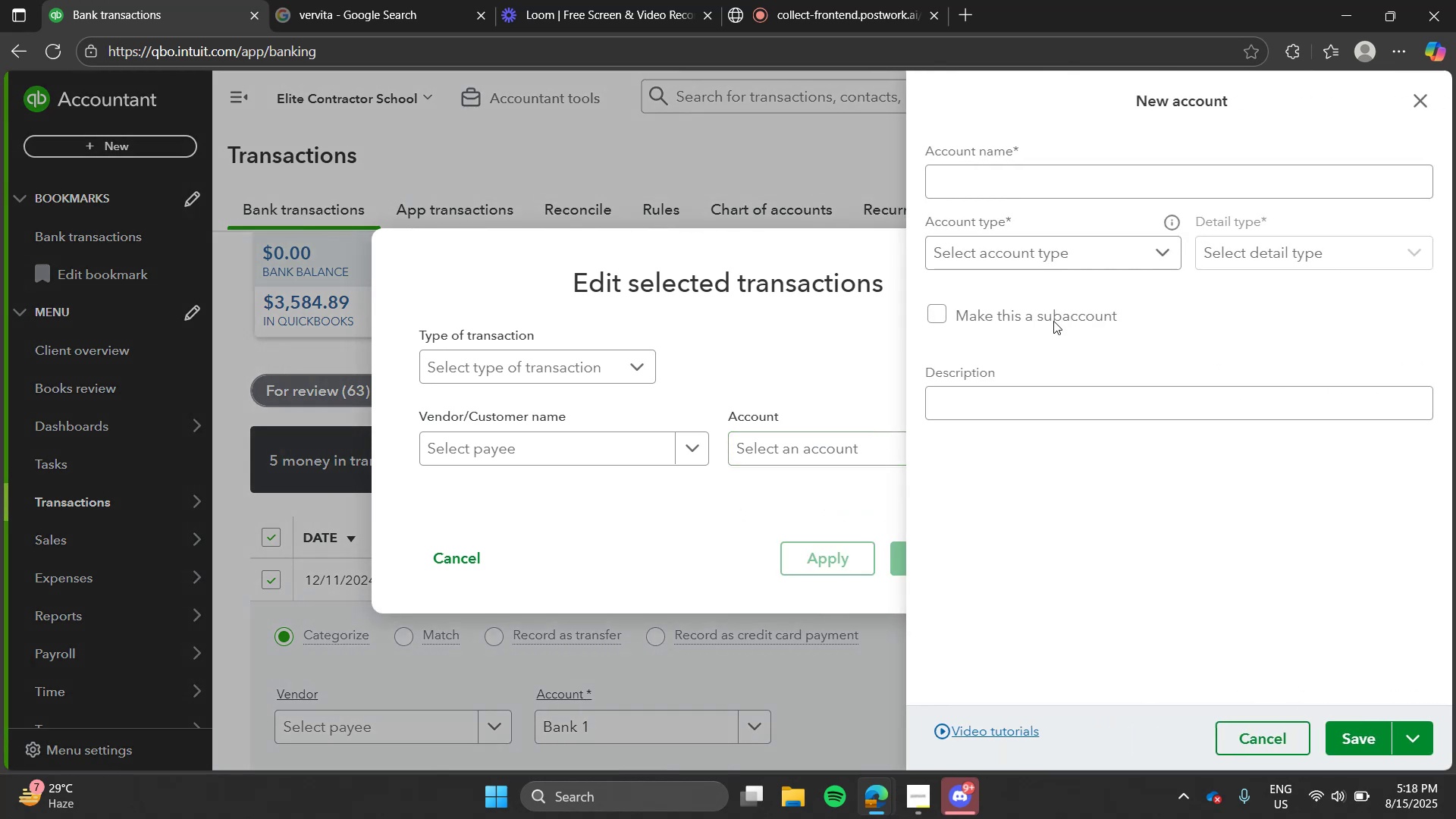 
left_click([1084, 254])
 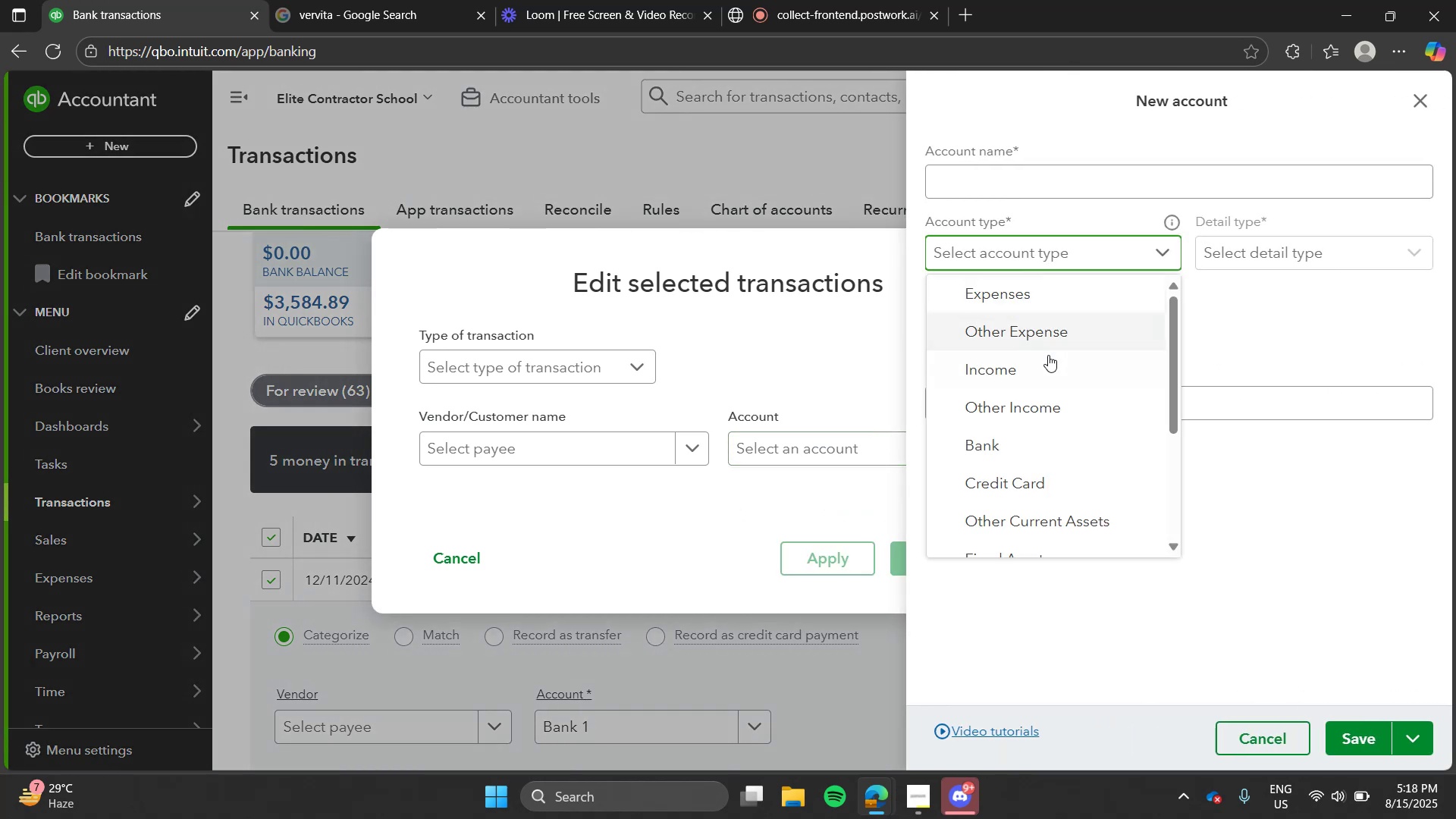 
left_click([1047, 359])
 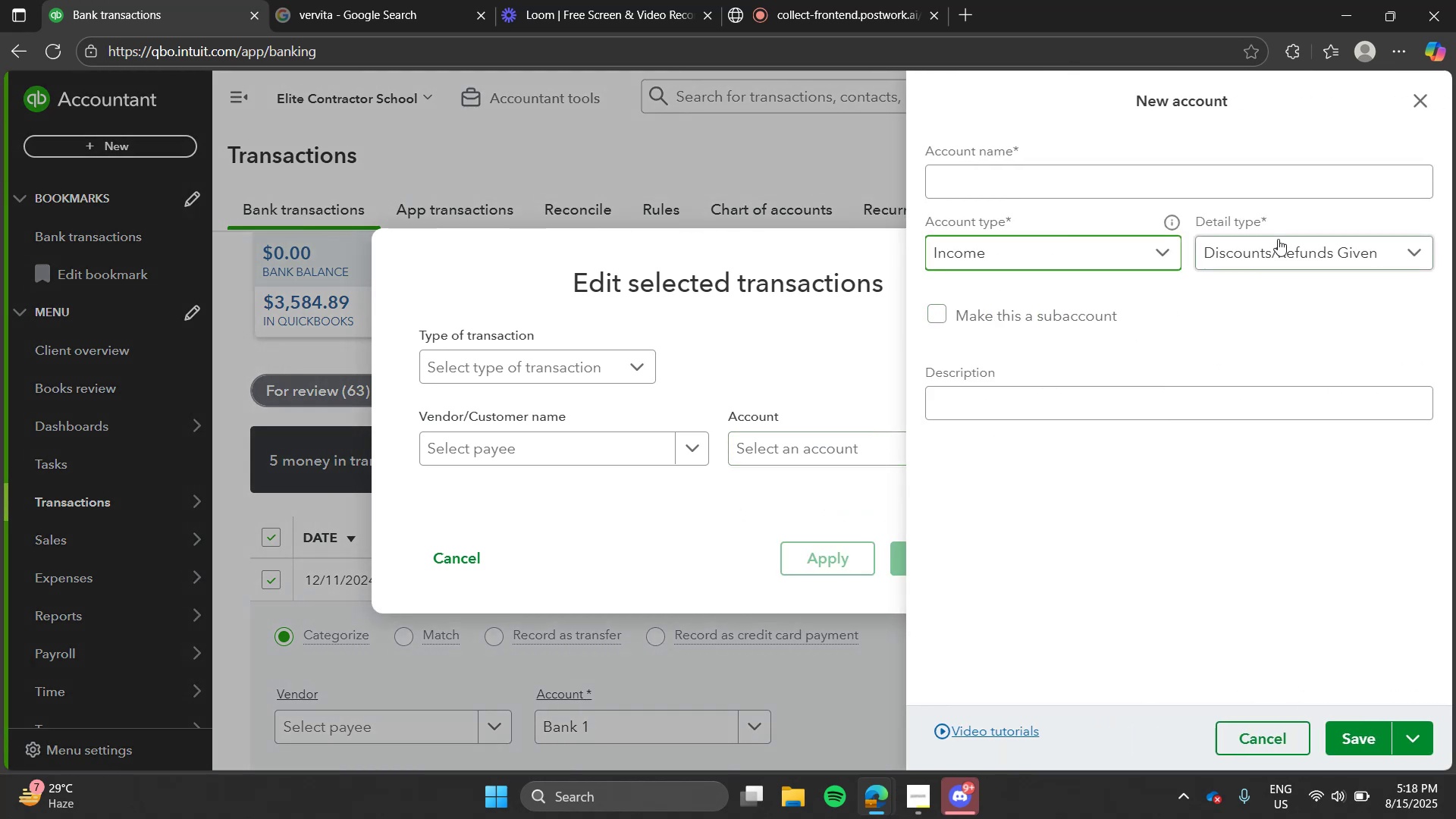 
left_click([1278, 239])
 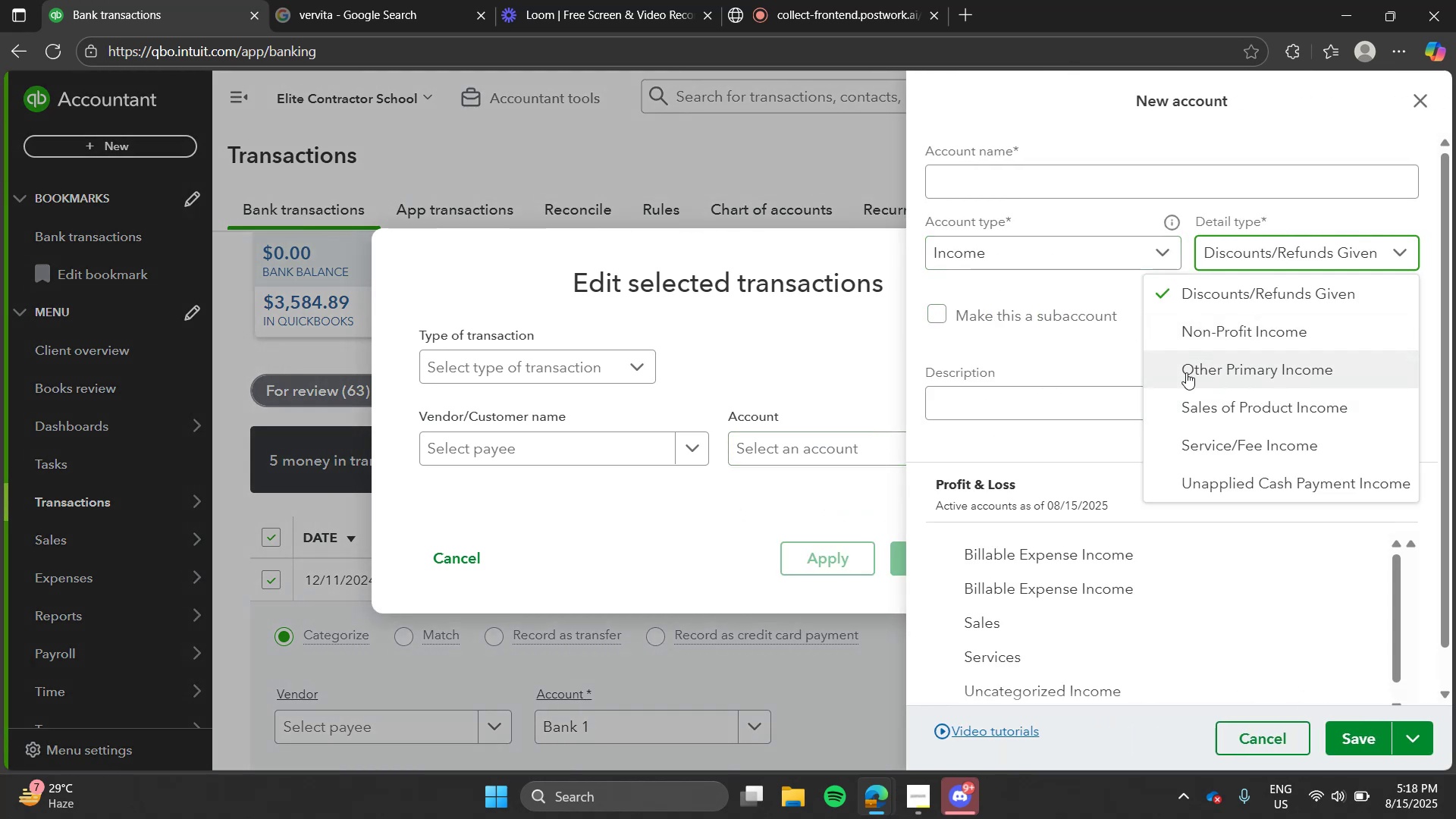 
left_click([1090, 247])
 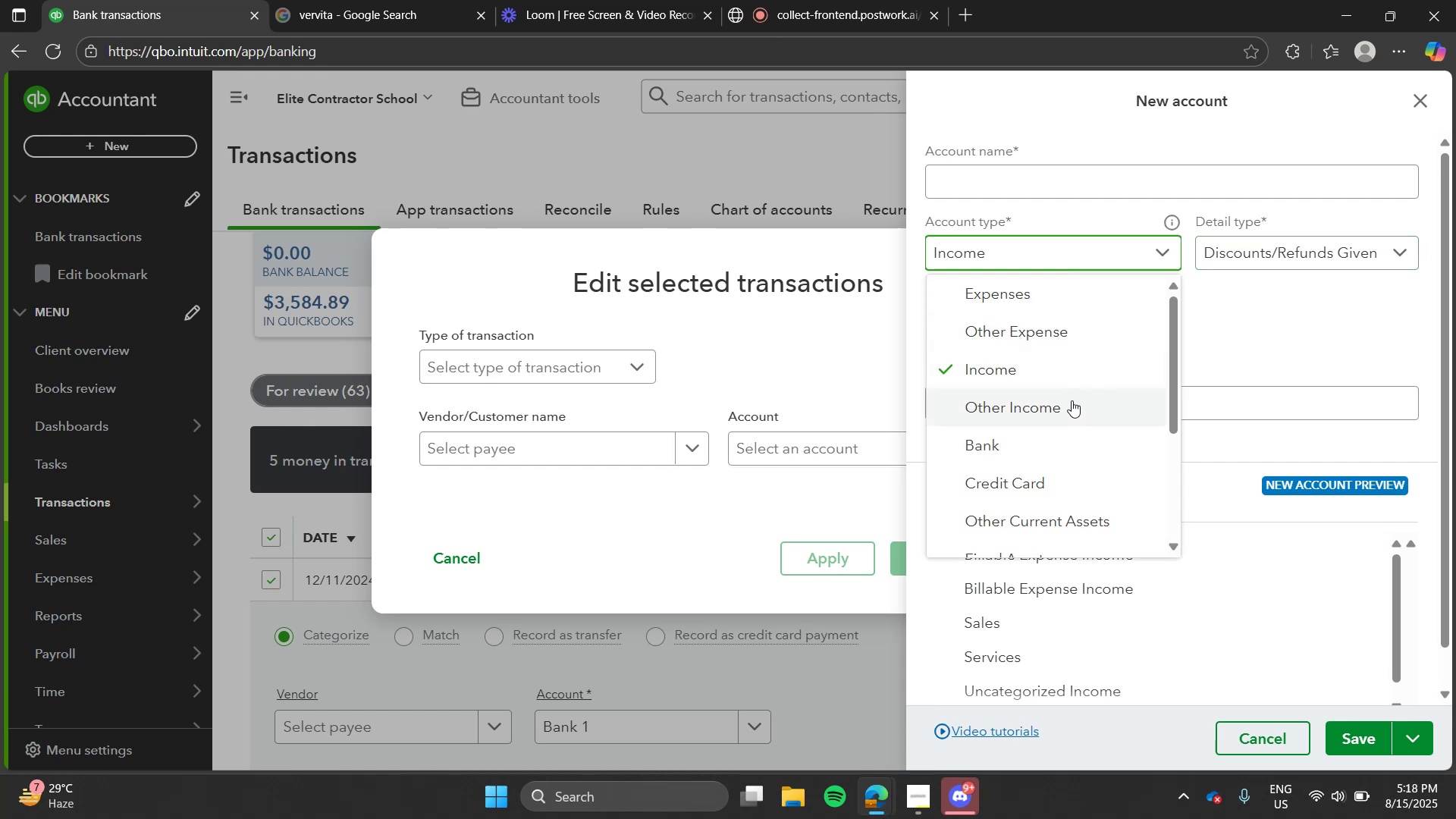 
left_click([1072, 400])
 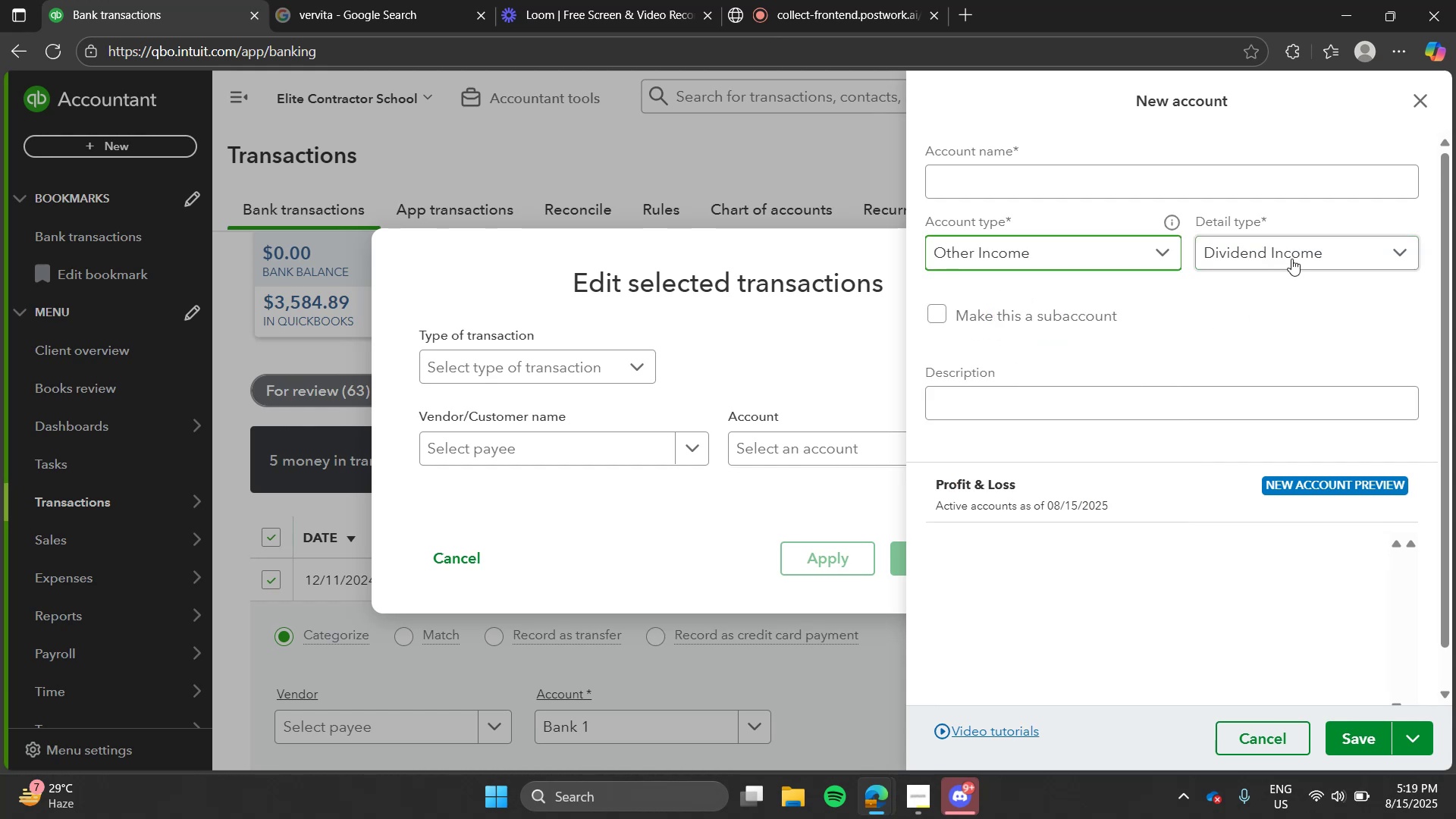 
left_click([1291, 259])
 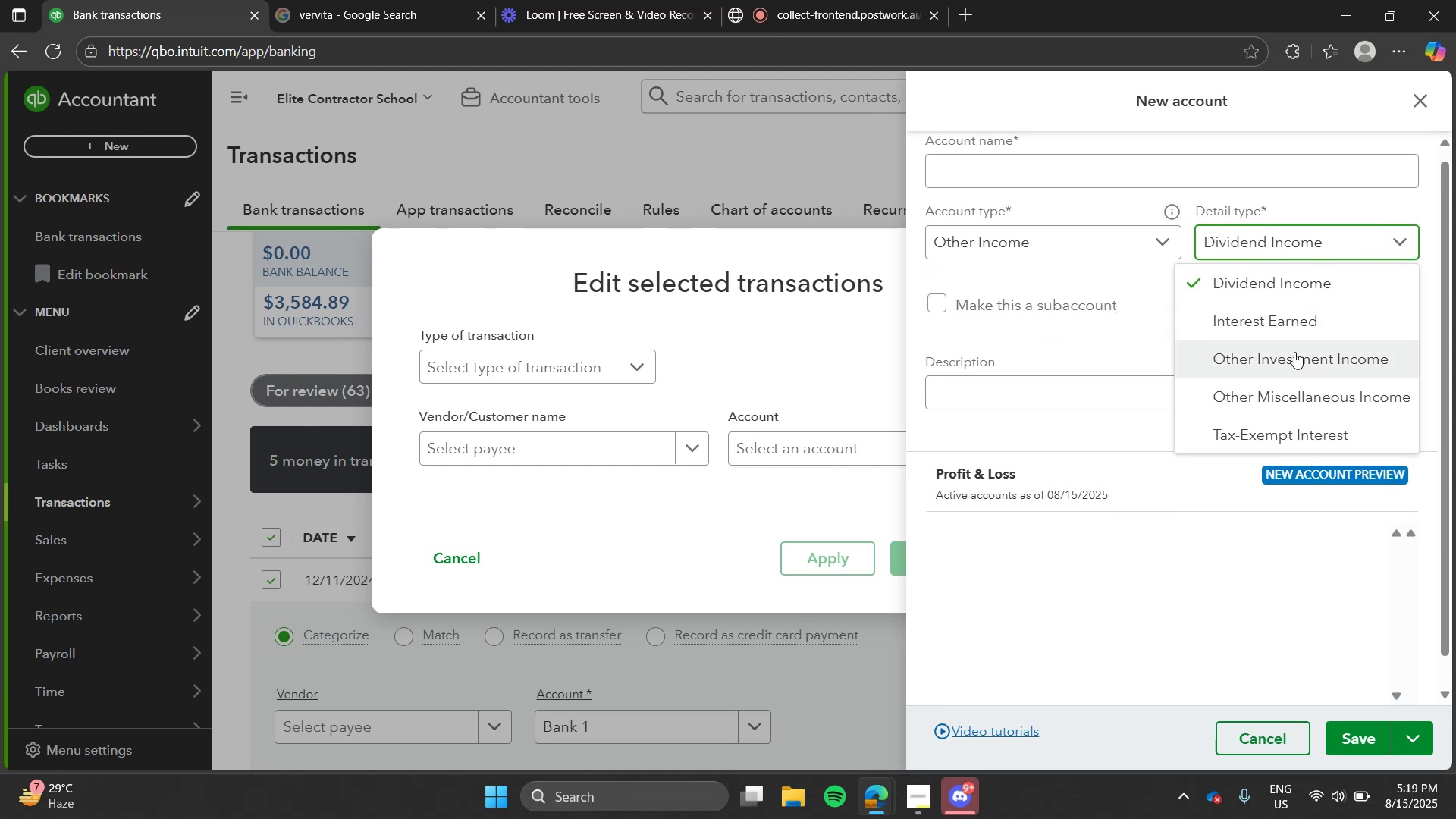 
left_click([1298, 335])
 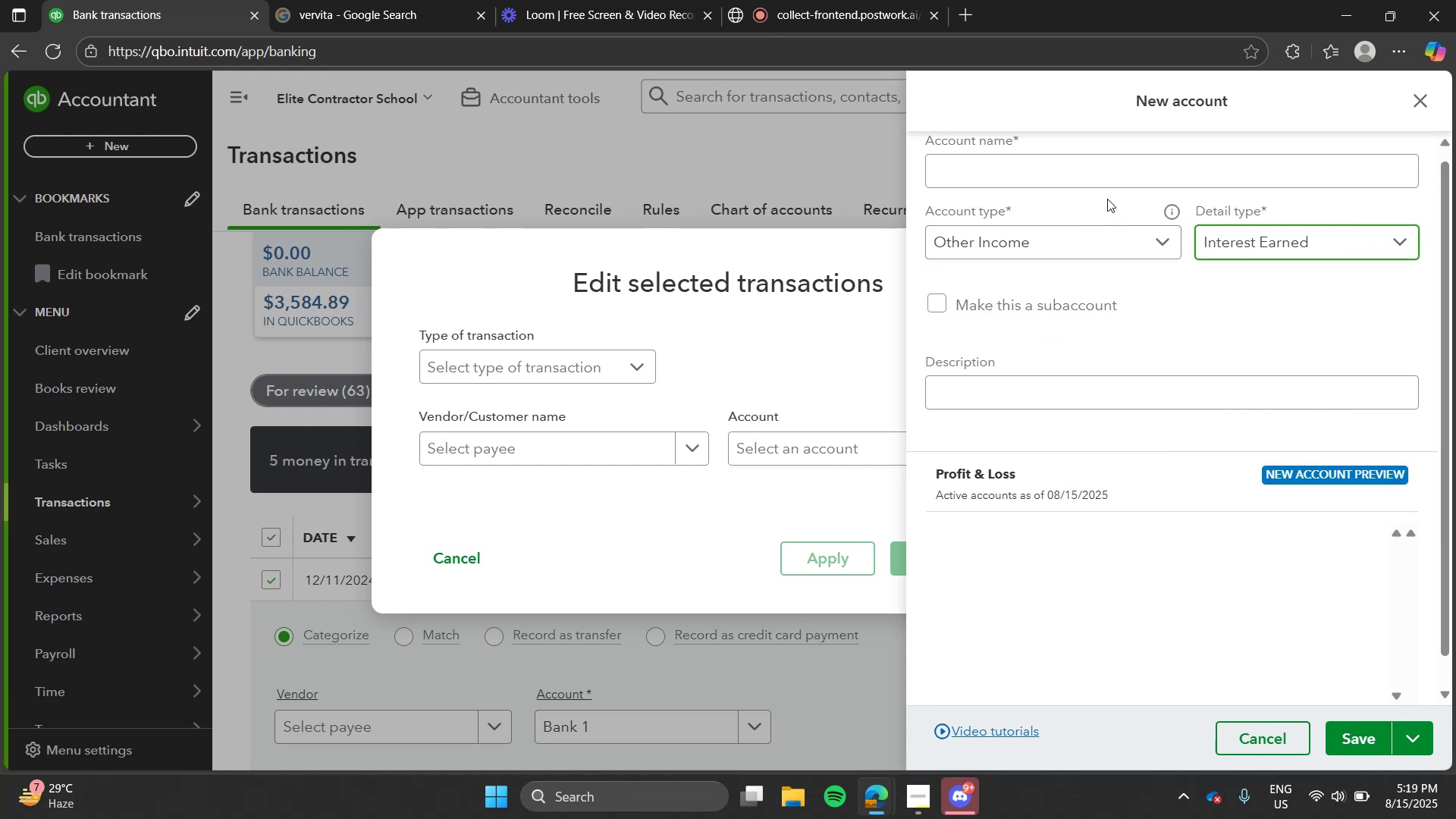 
left_click([1102, 183])
 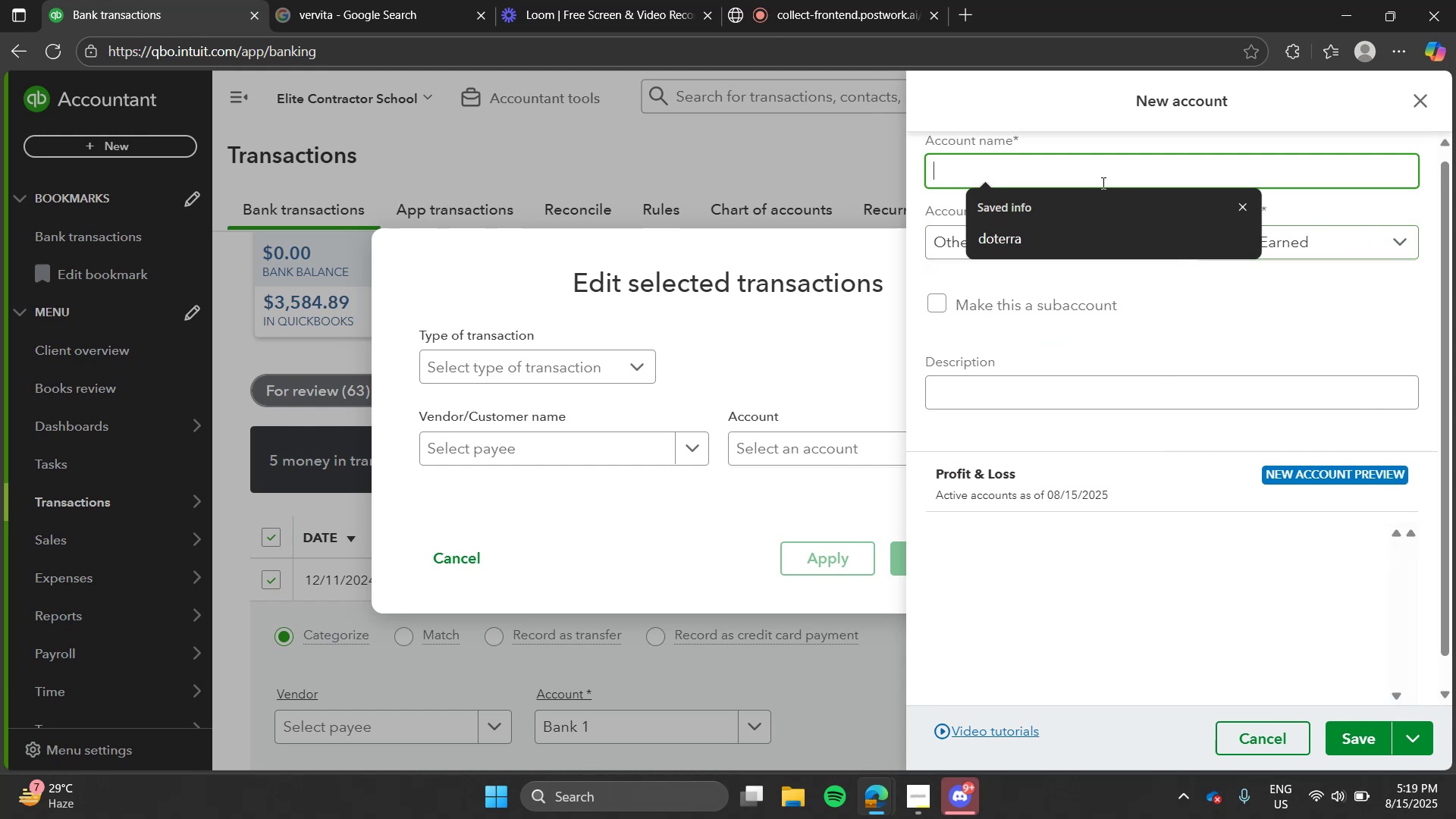 
type(Interest IN)
key(Backspace)
type(ncome)
 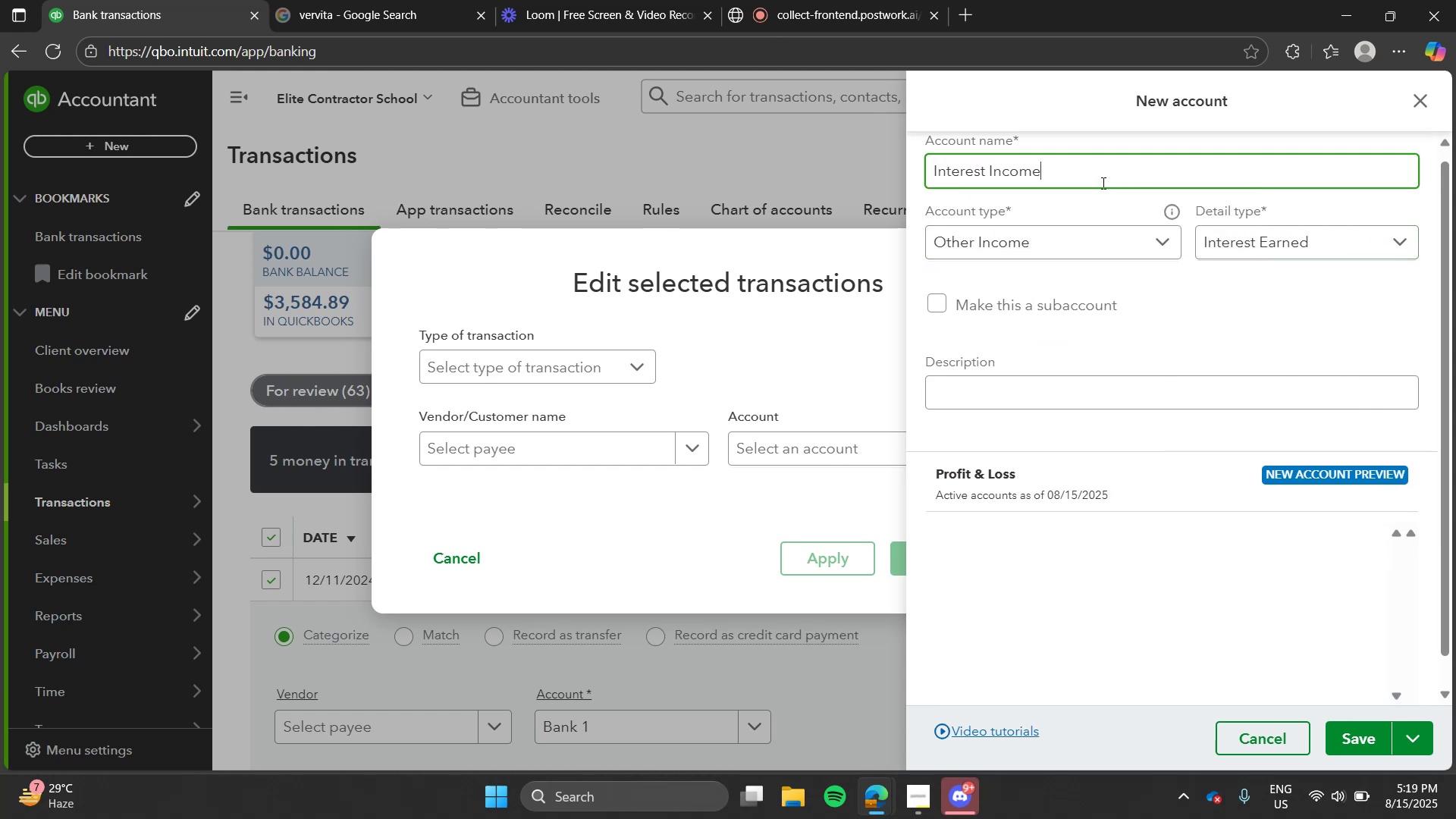 
left_click([1354, 743])
 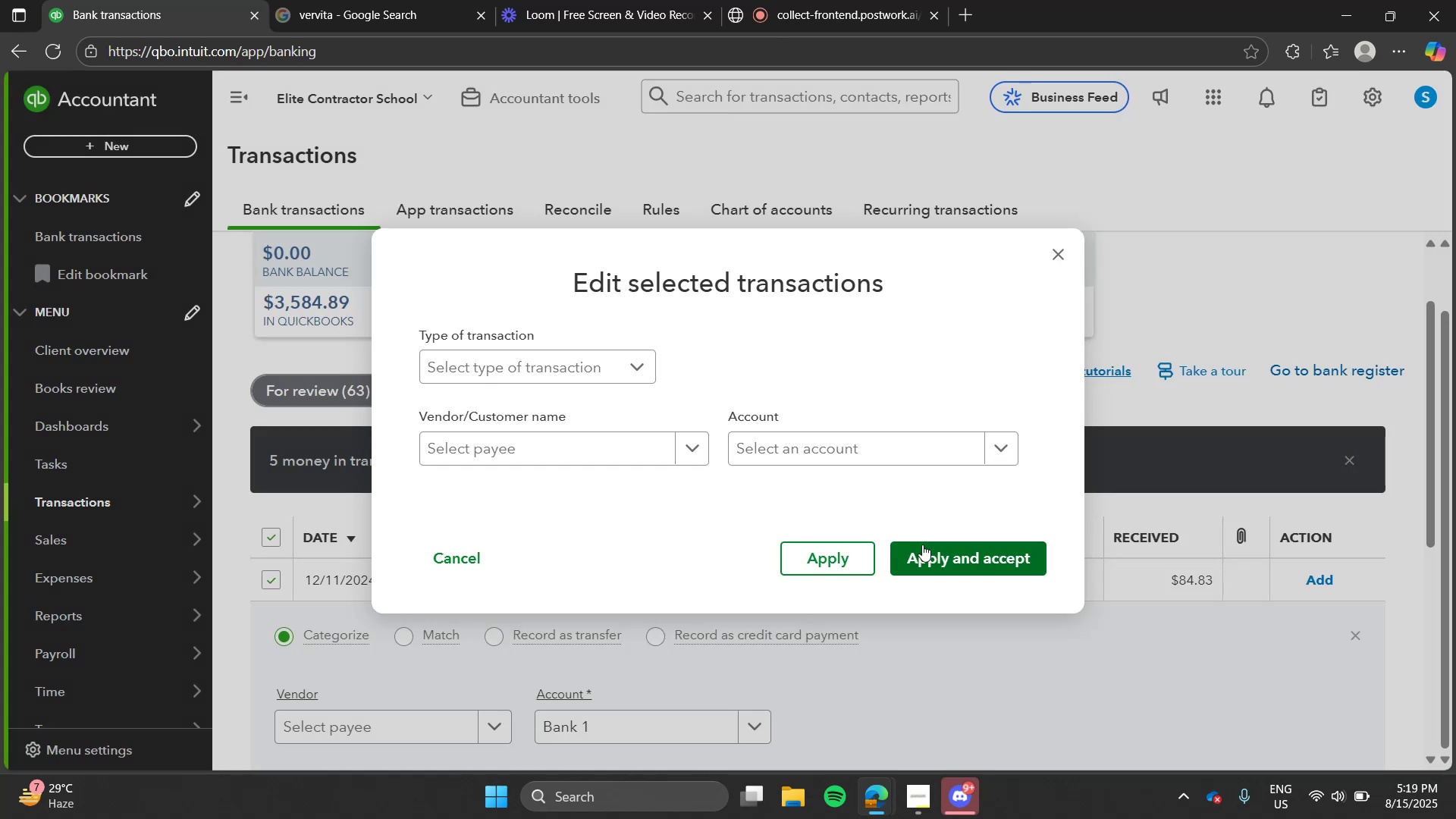 
left_click([927, 548])
 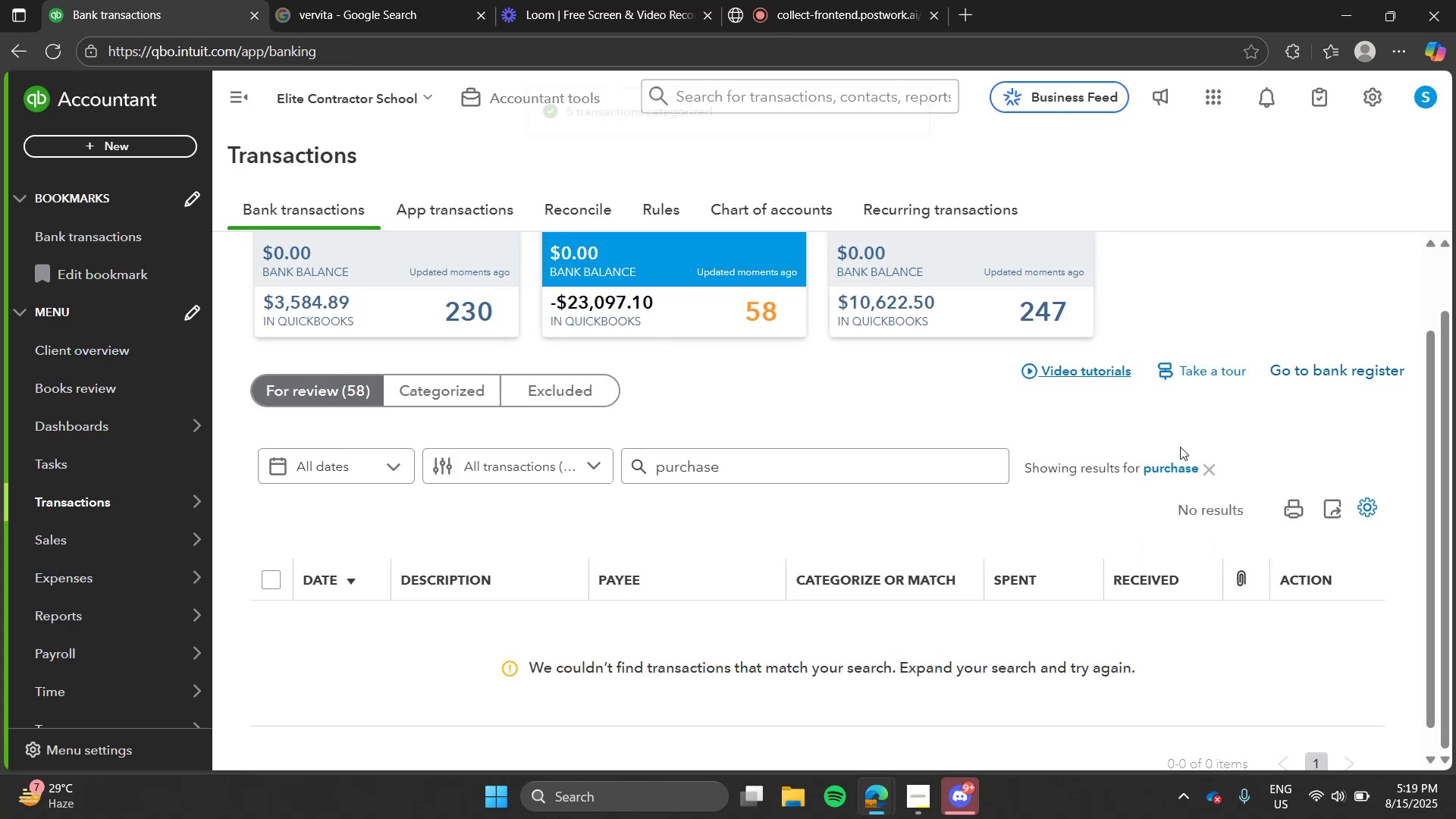 
left_click([1183, 463])
 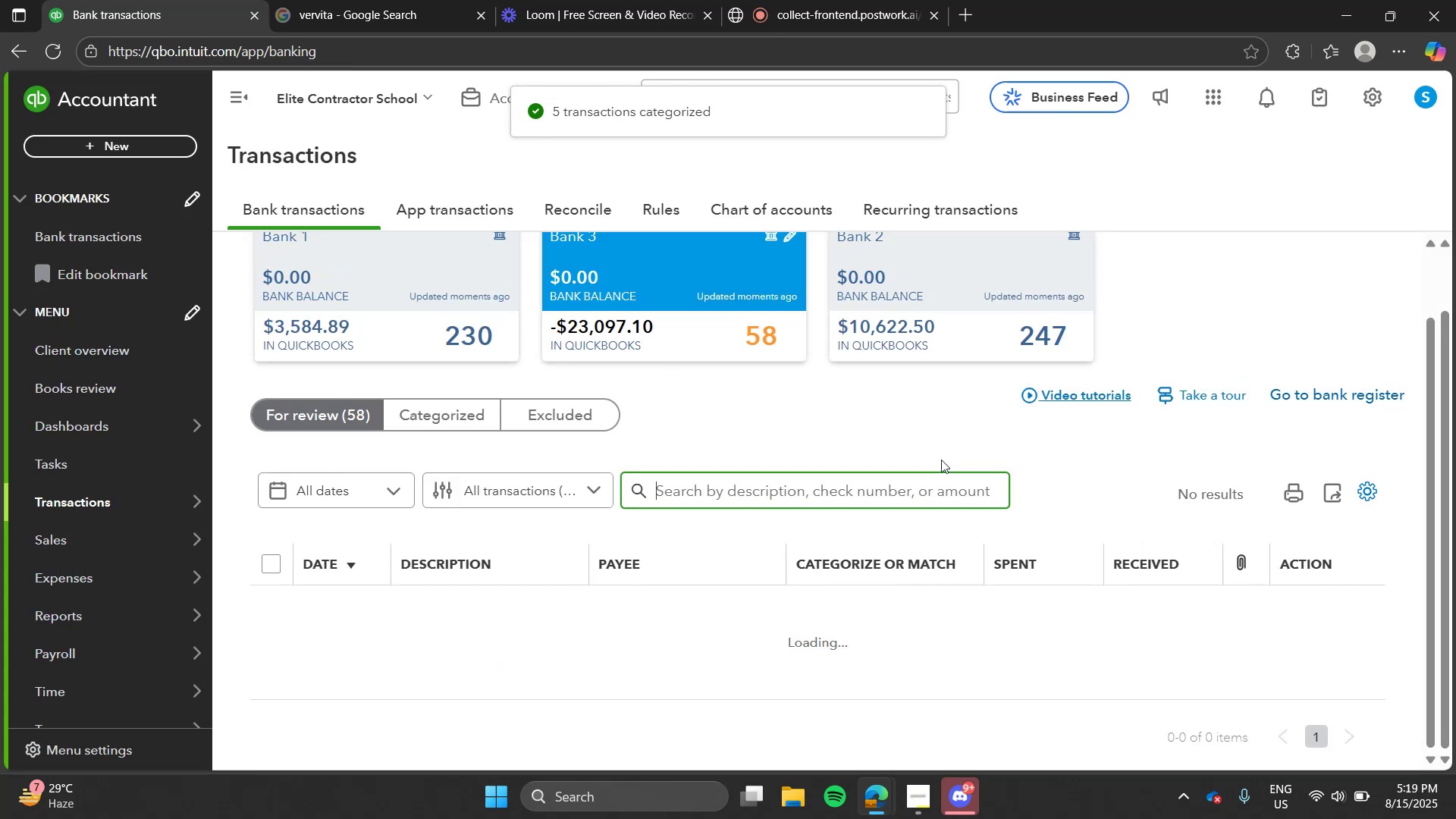 
left_click([941, 460])
 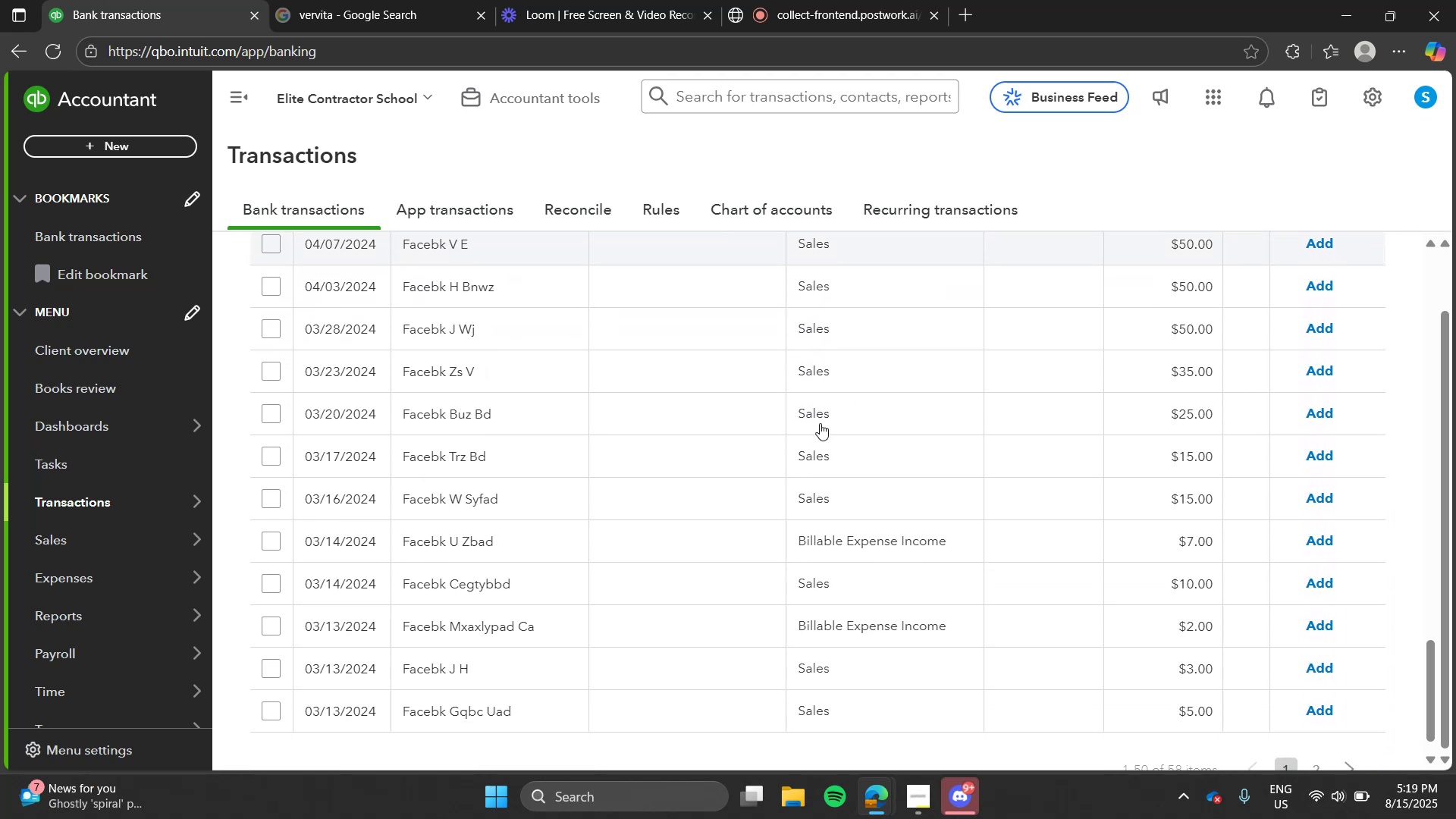 
wait(16.87)
 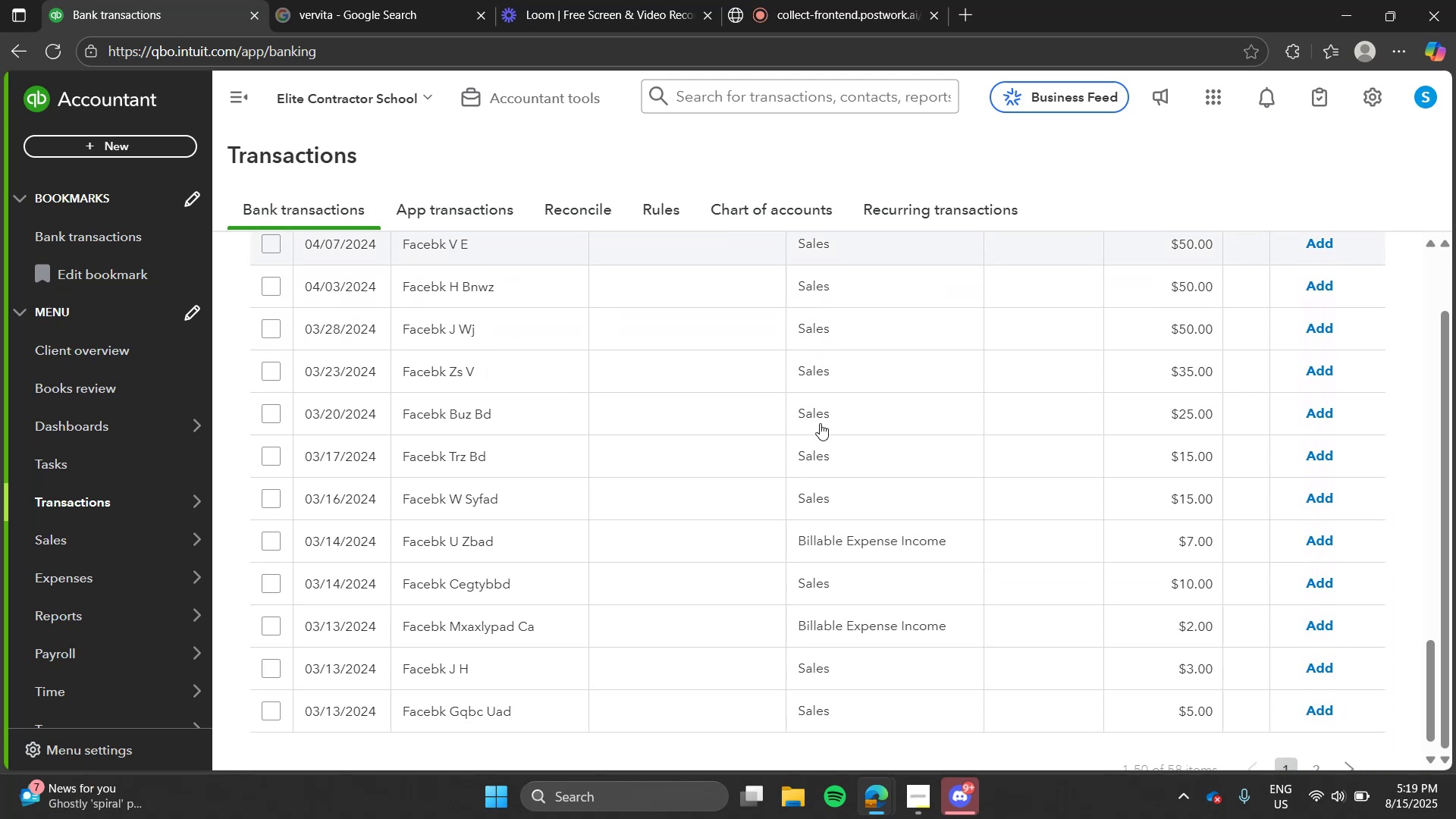 
left_click([816, 429])
 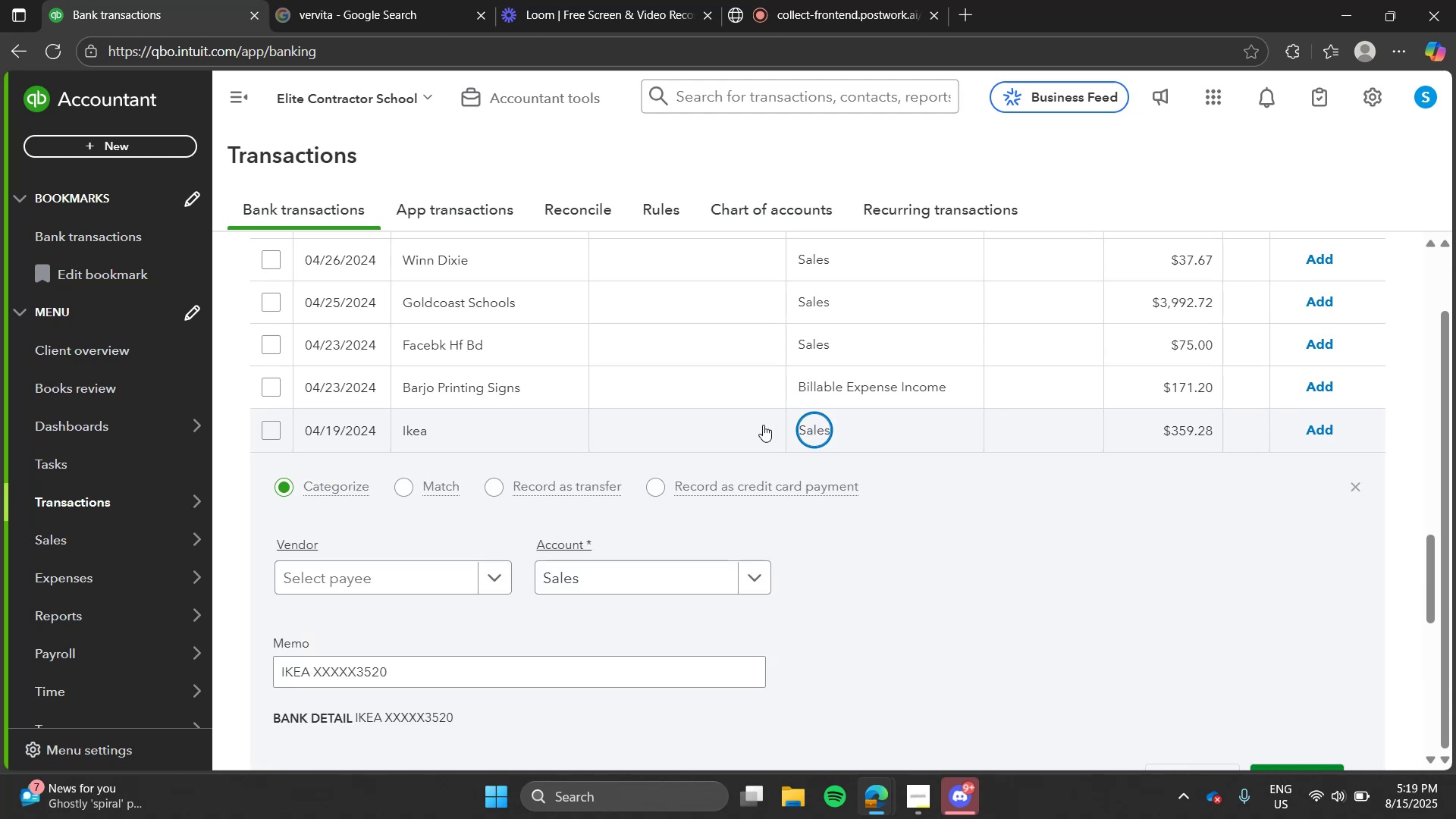 
left_click([749, 425])
 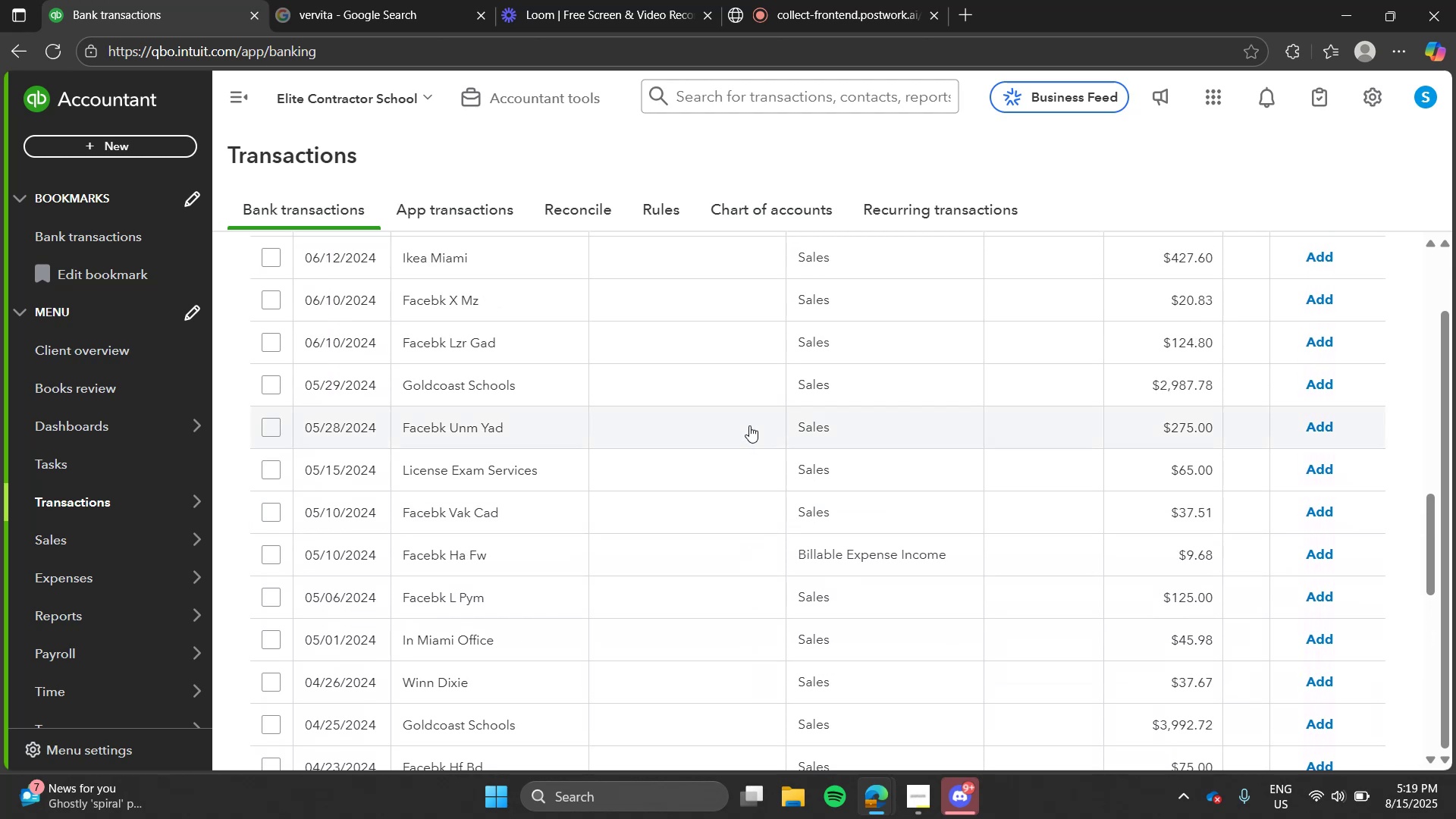 
wait(10.28)
 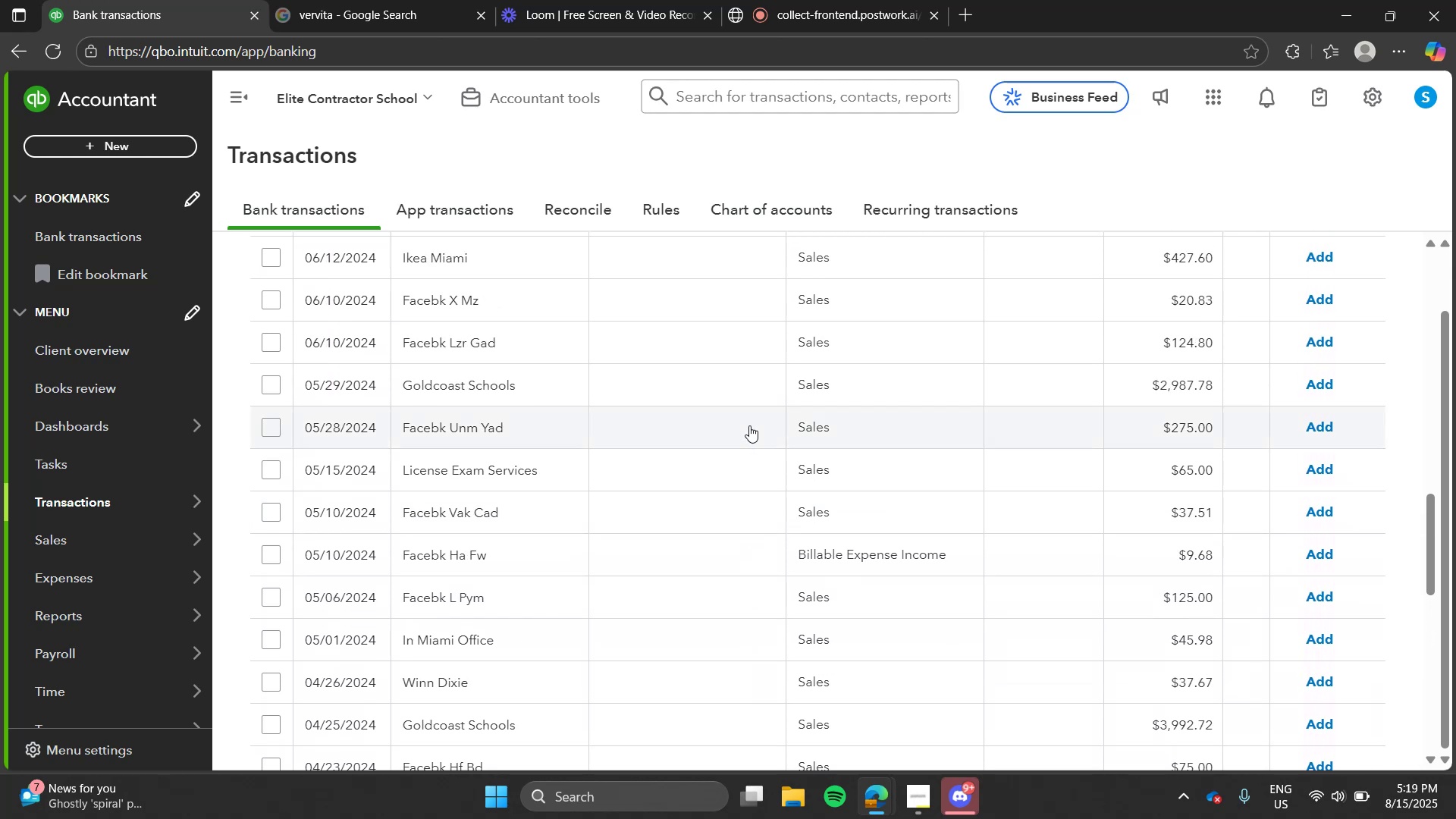 
left_click([609, 378])
 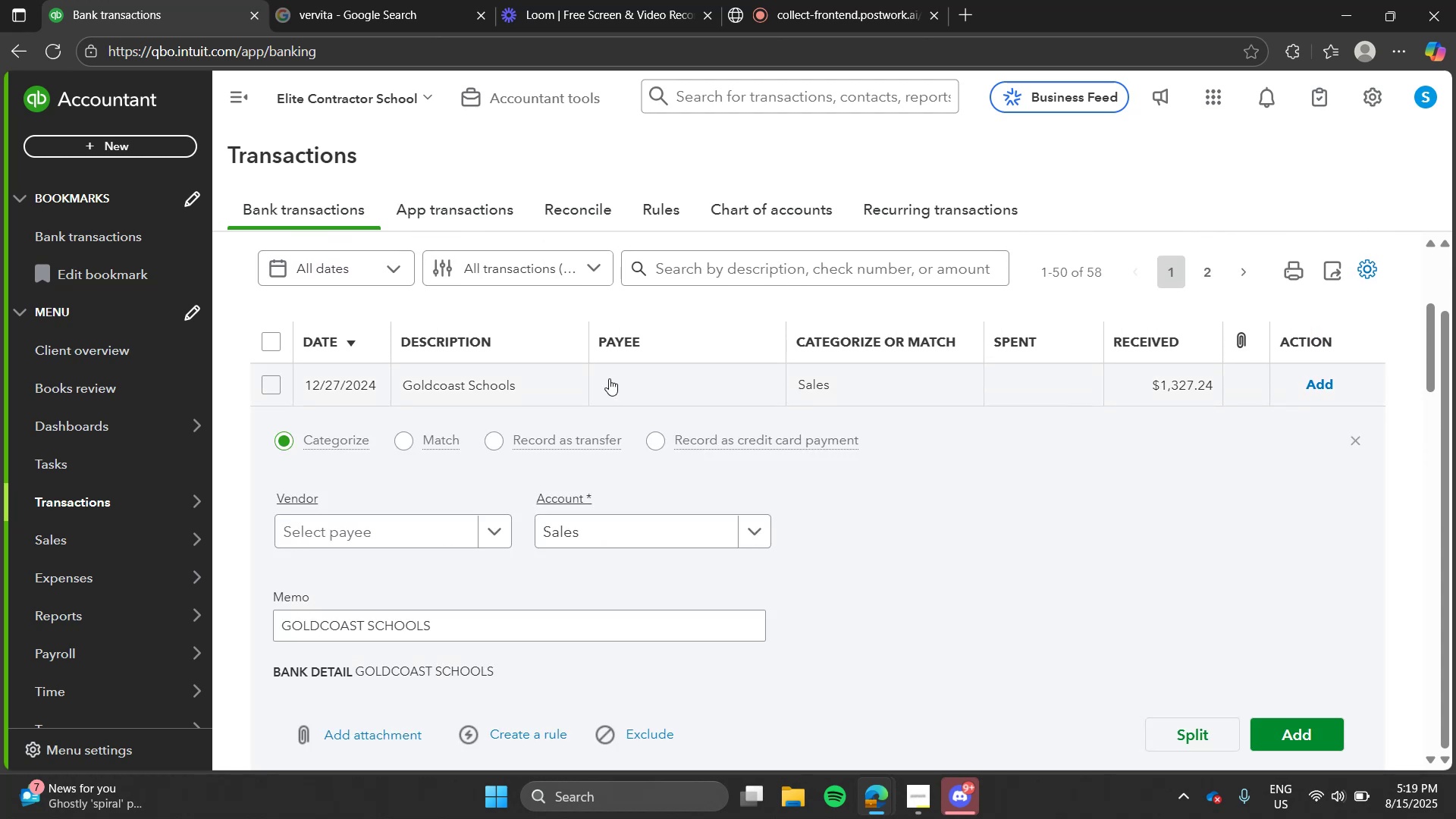 
left_click([609, 378])
 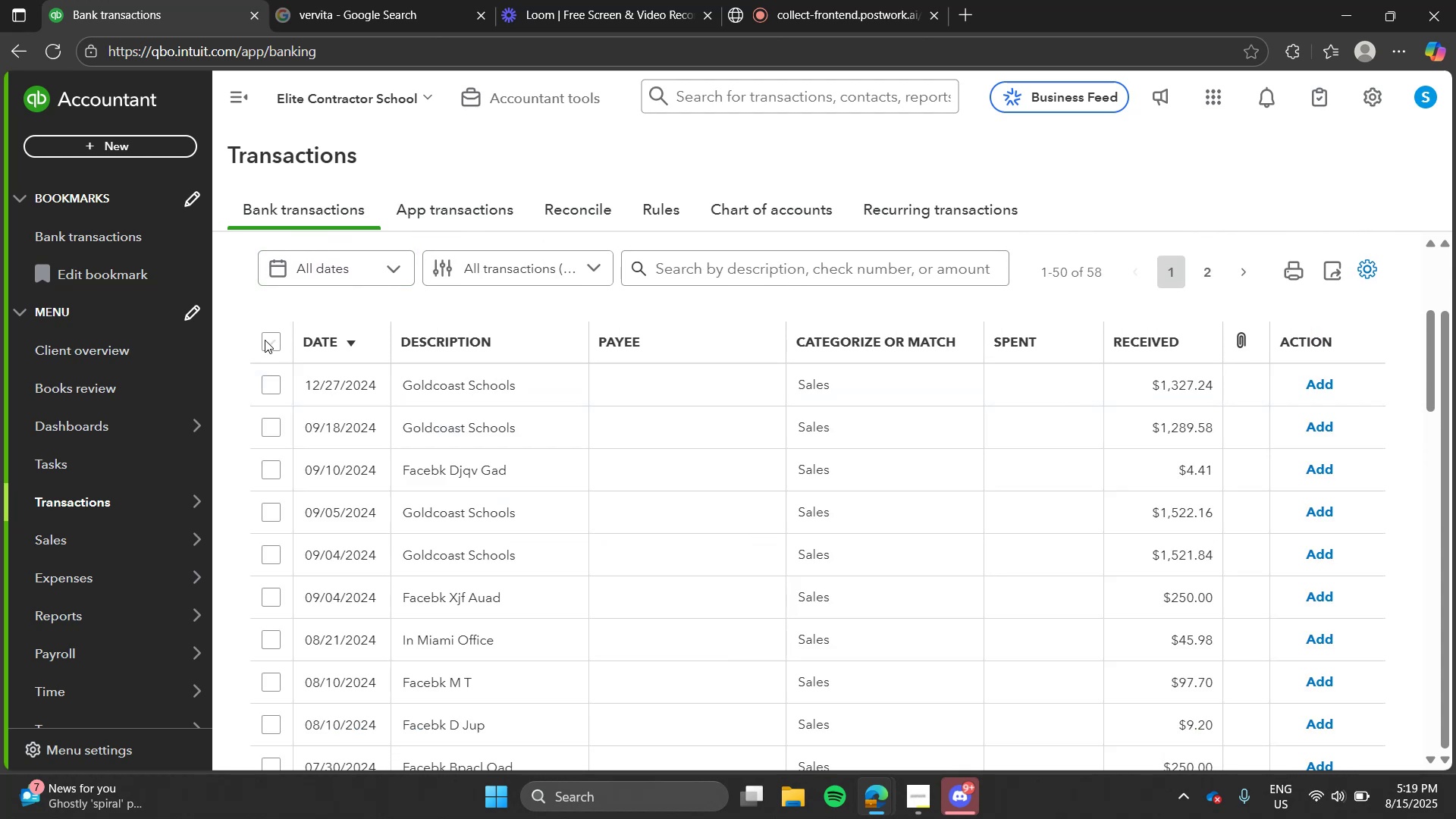 
left_click([263, 340])
 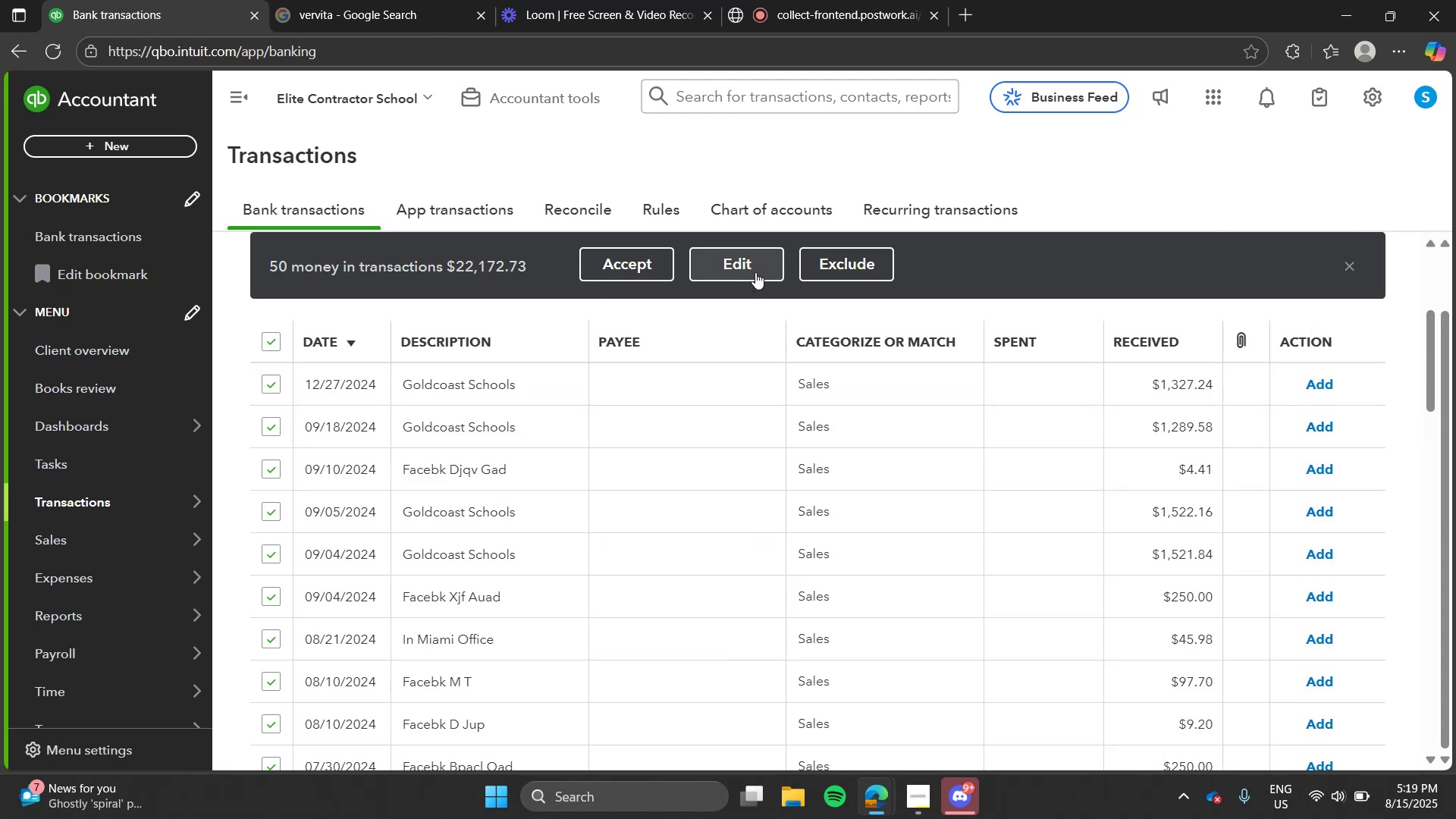 
left_click([755, 272])
 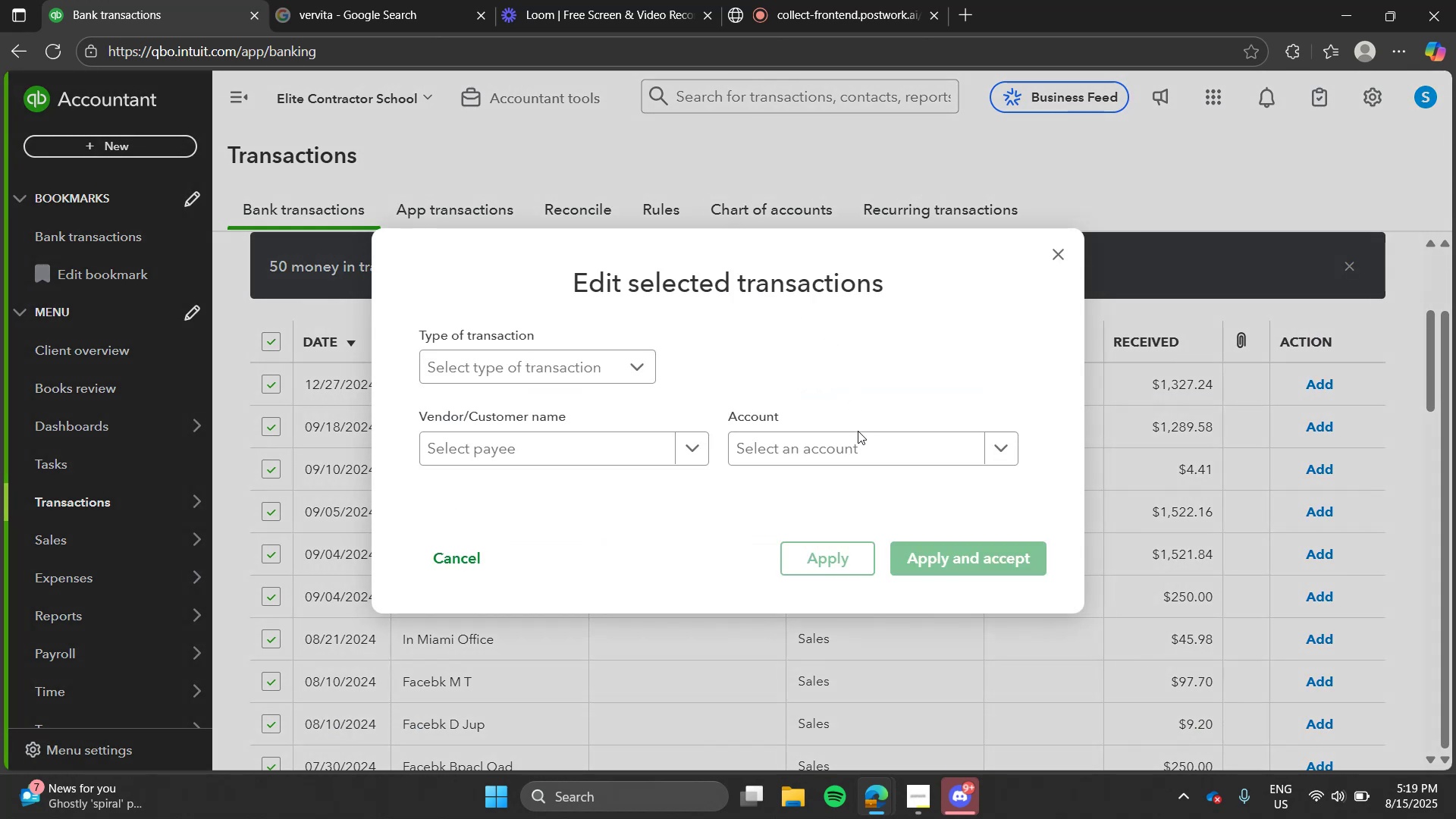 
left_click([858, 432])
 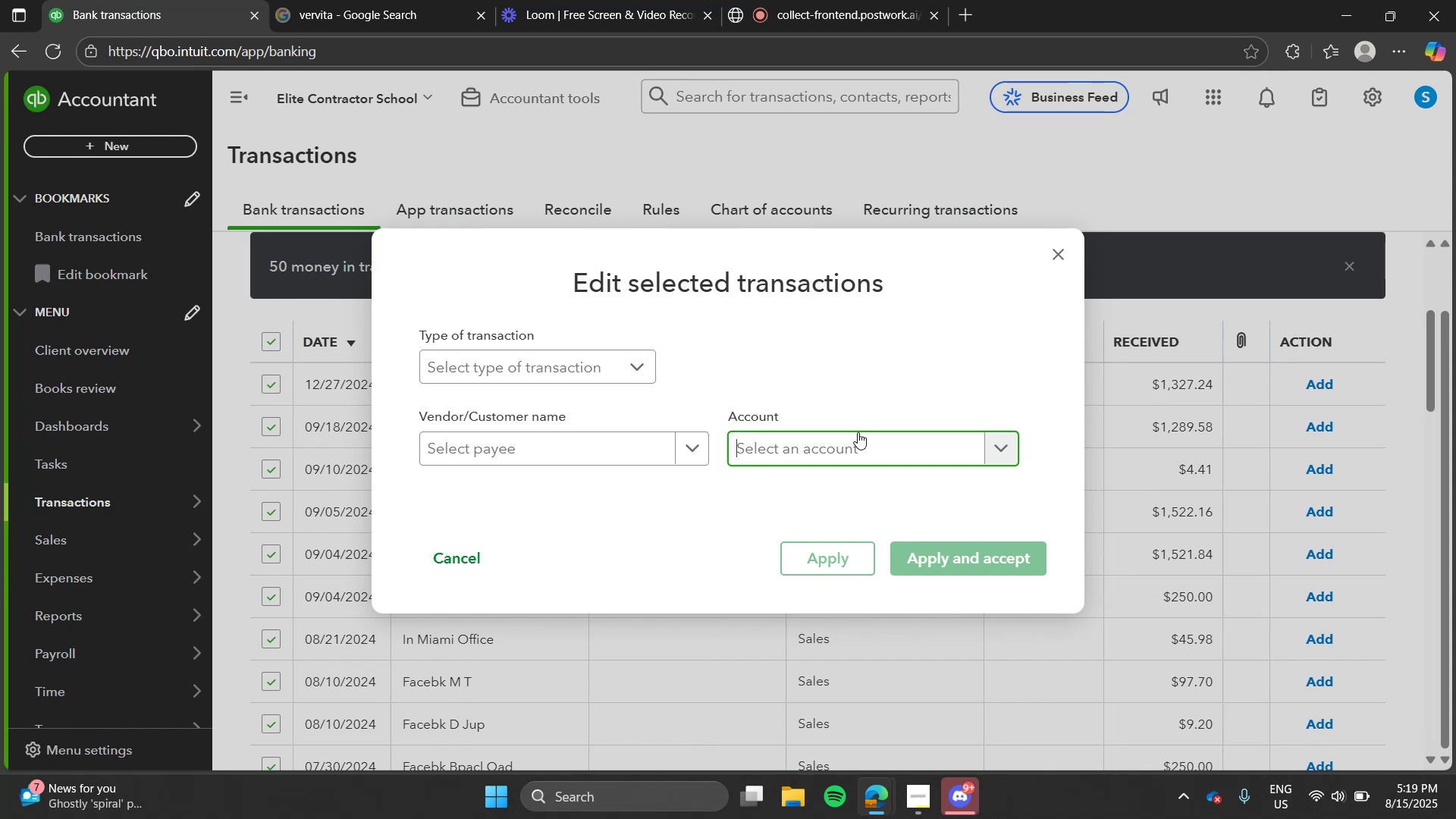 
type(sa)
key(Tab)
 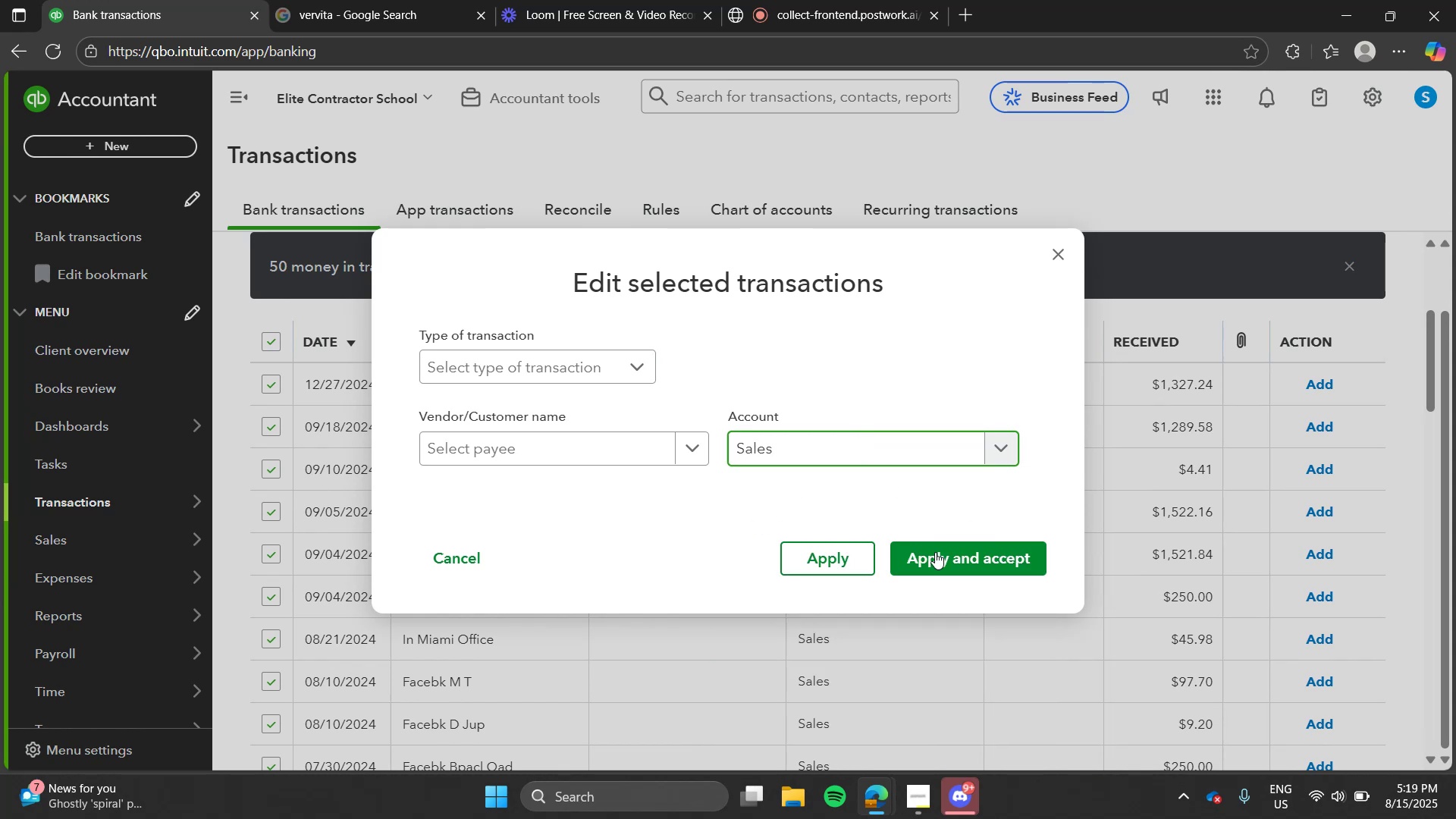 
left_click([950, 576])
 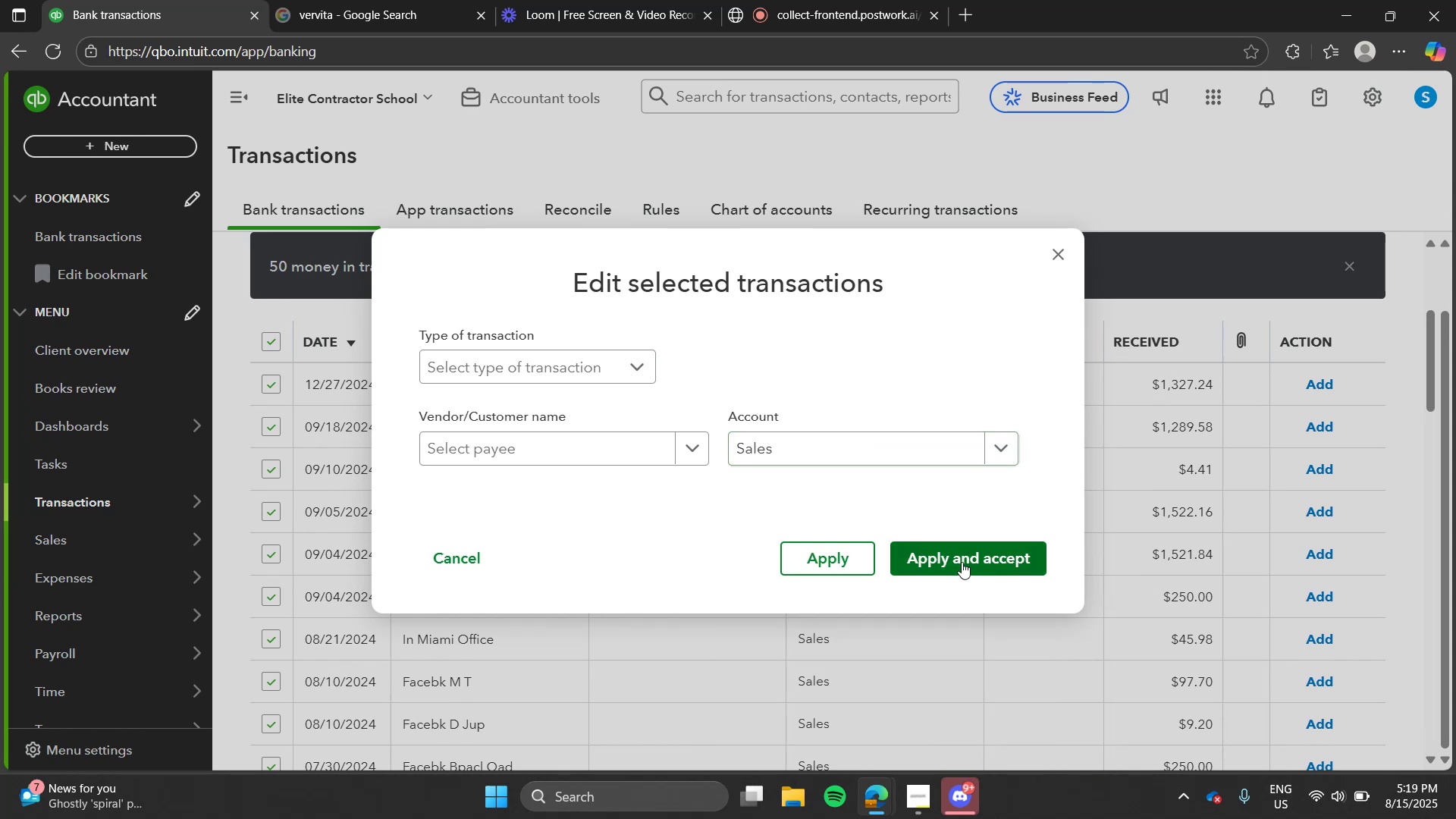 
left_click([962, 562])
 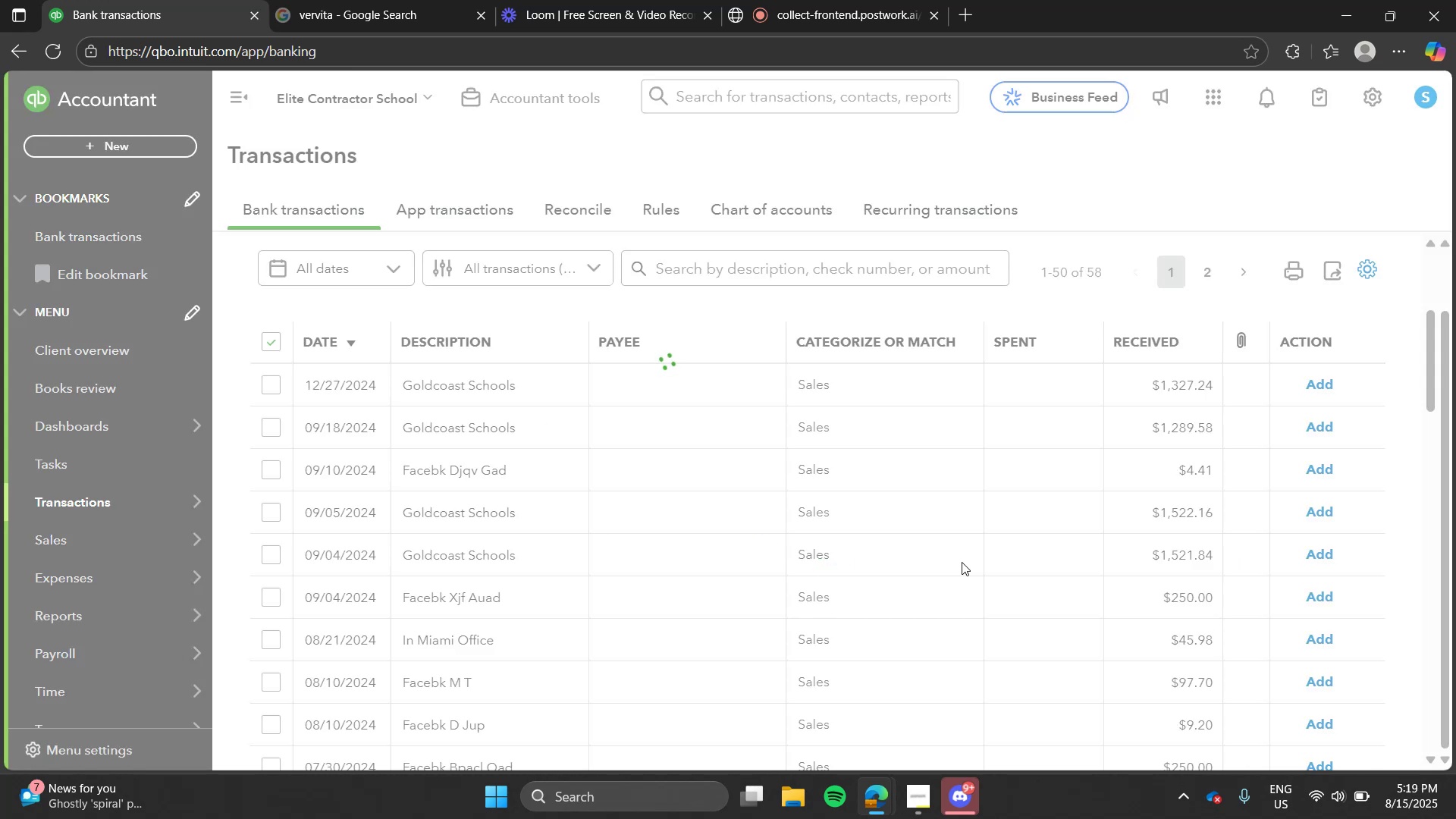 
wait(11.61)
 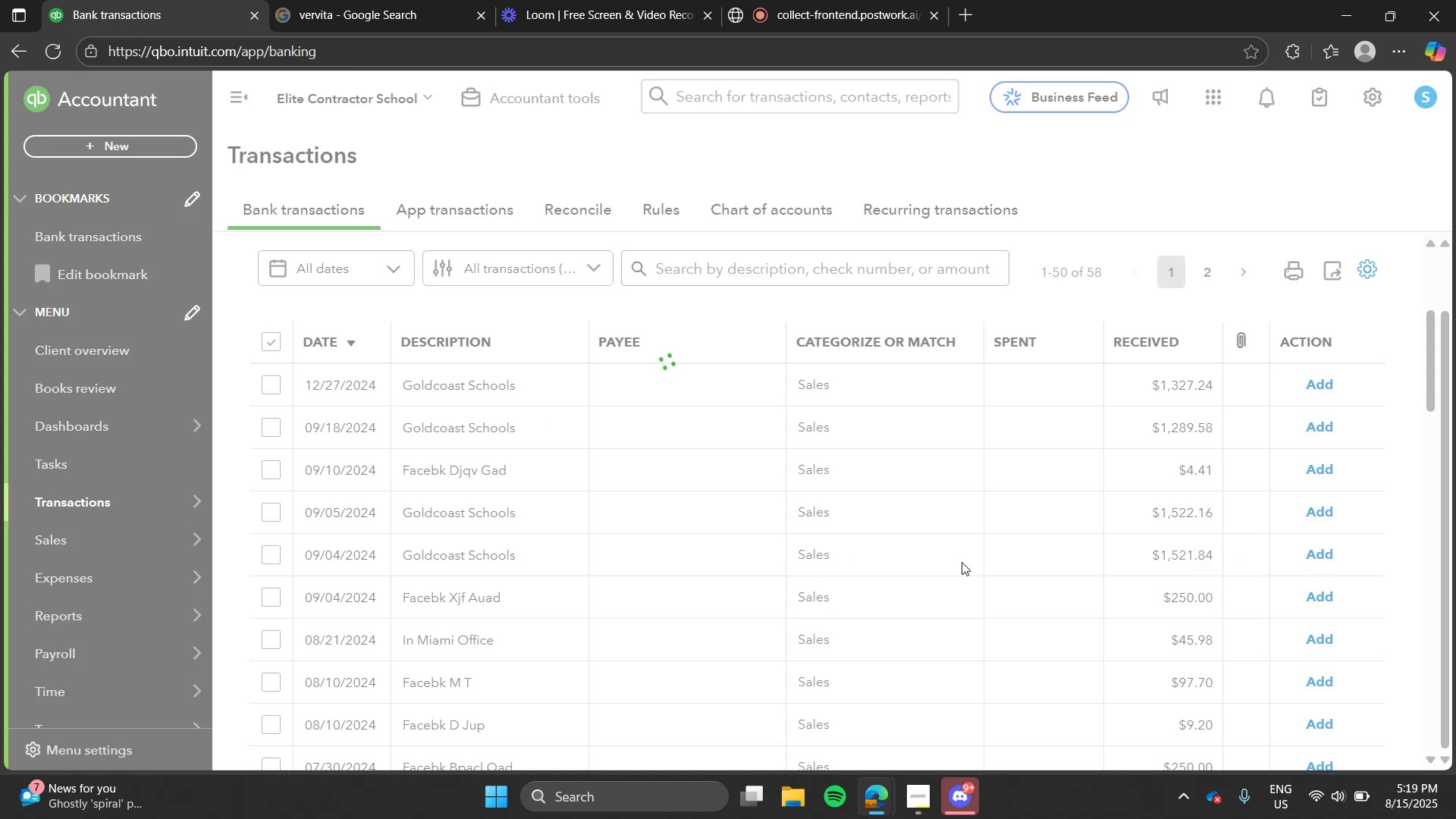 
left_click([282, 336])
 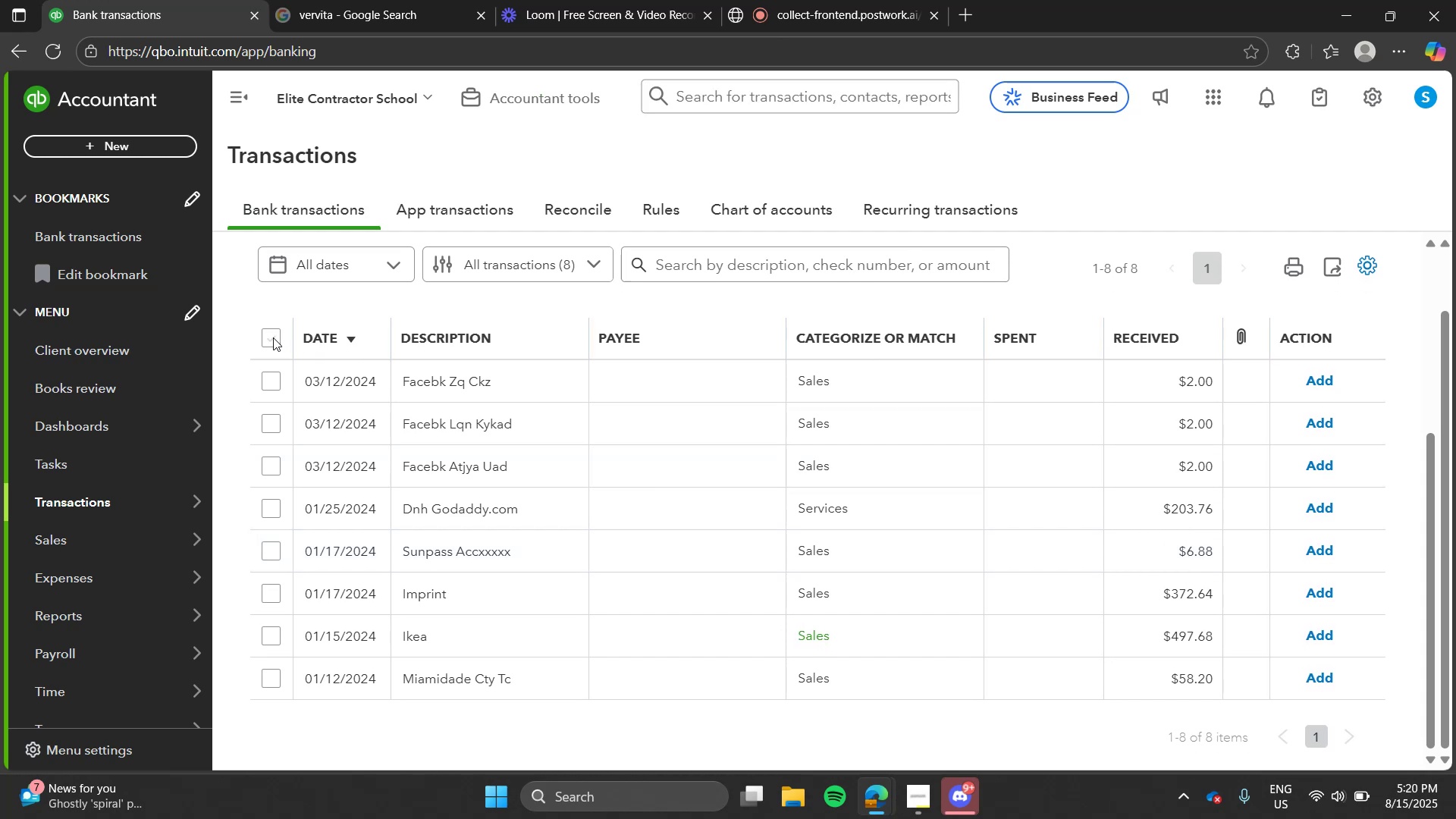 
left_click([273, 337])
 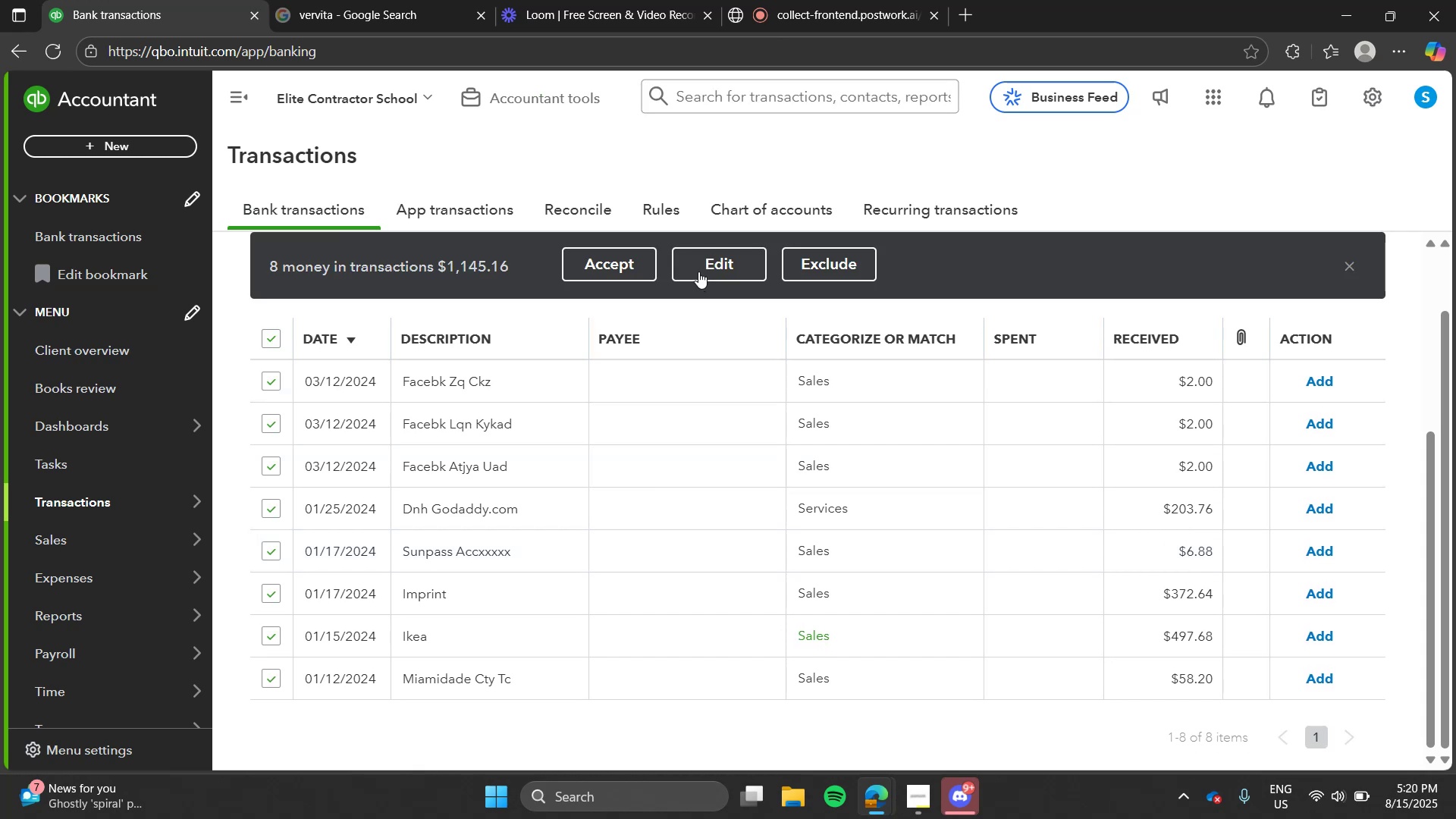 
left_click([698, 269])
 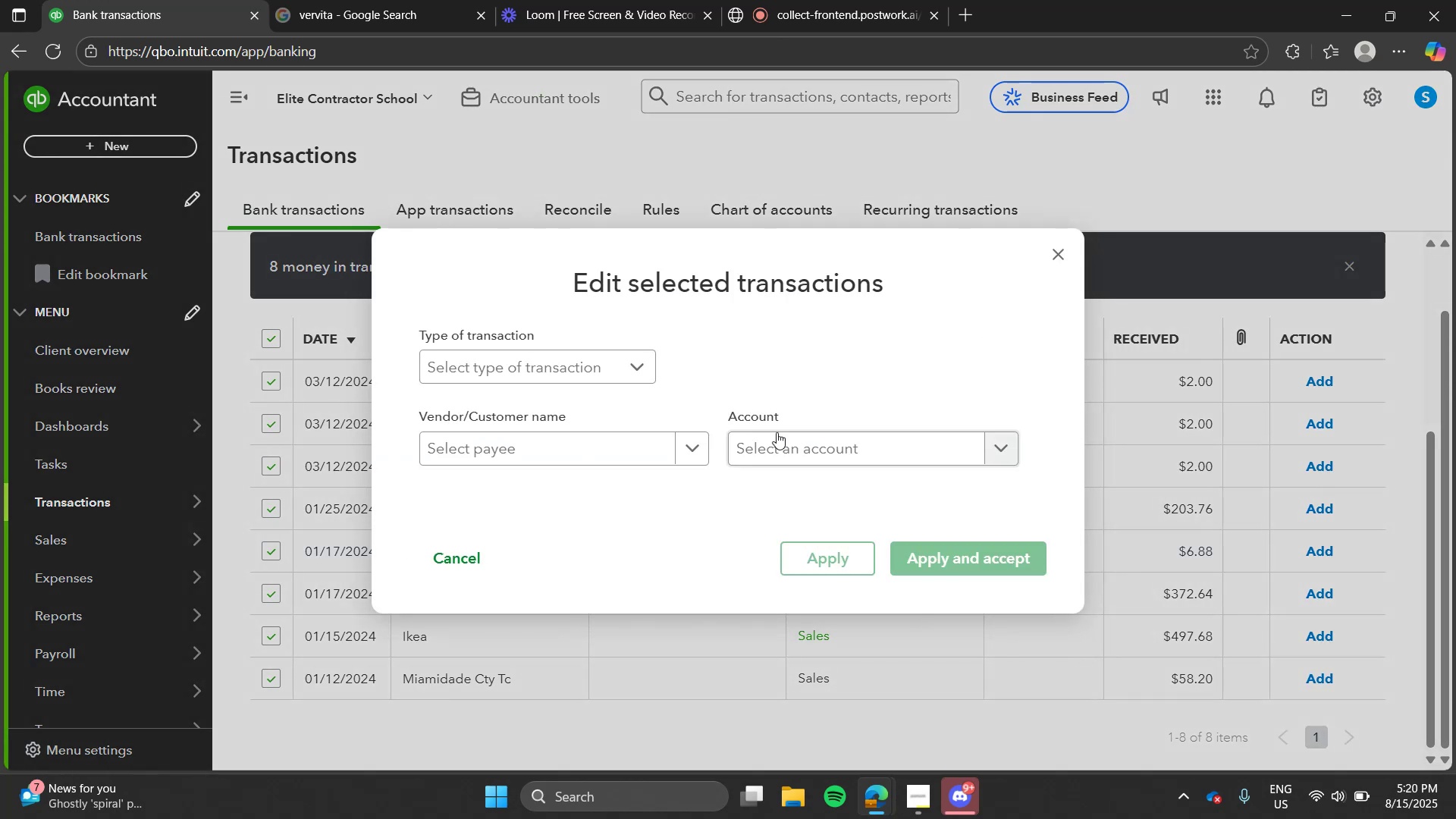 
key(S)
 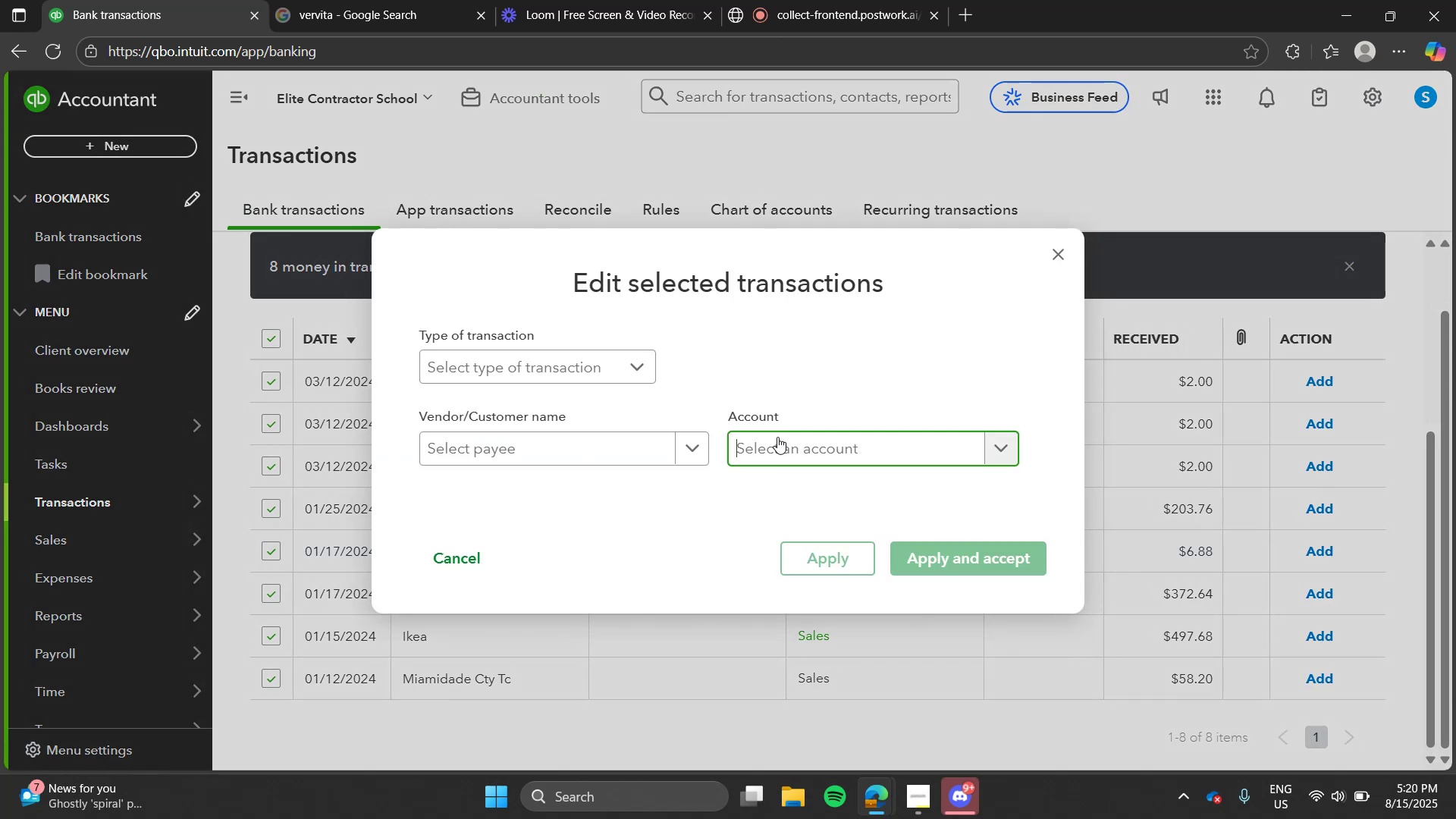 
left_click([777, 437])
 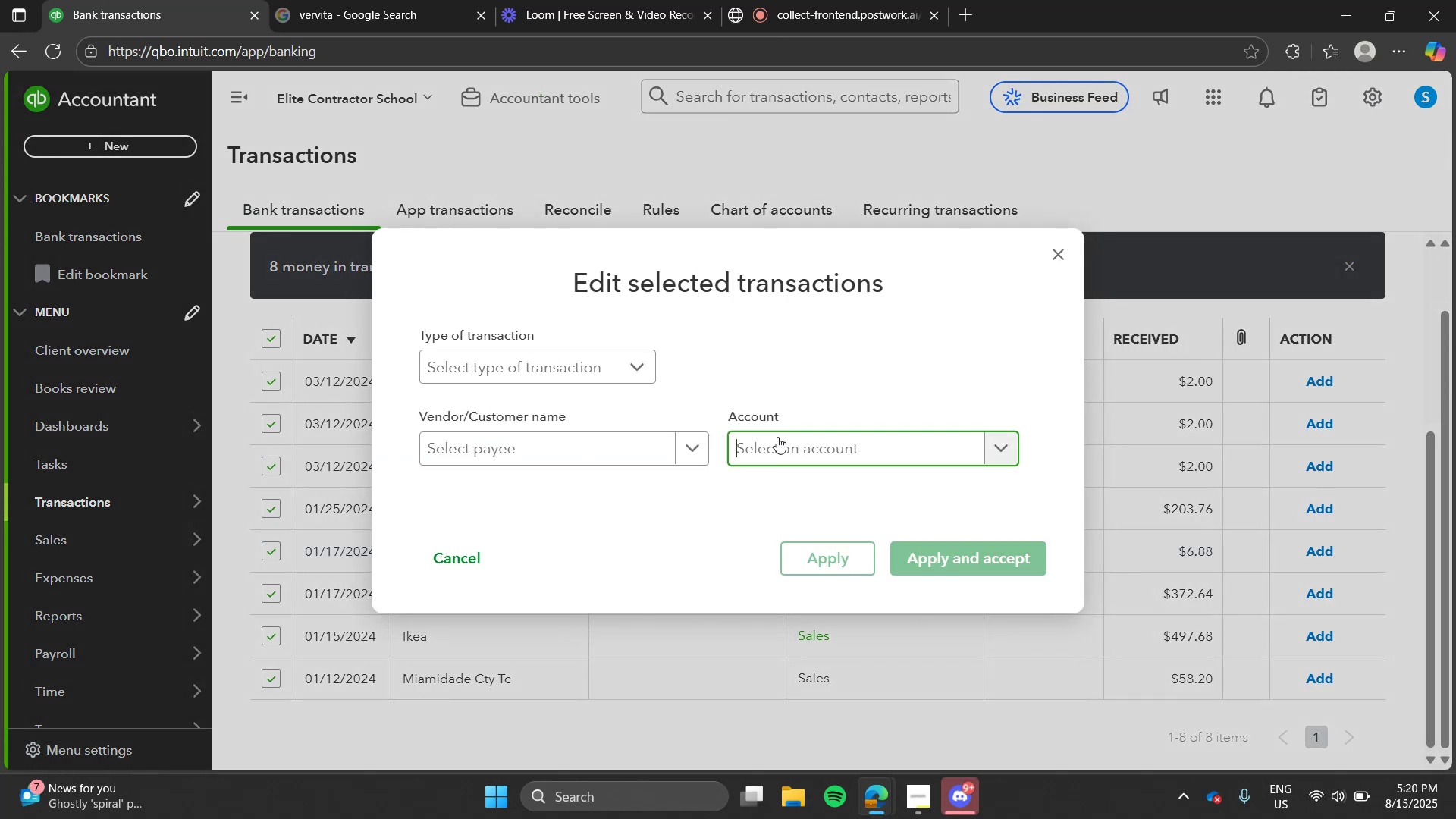 
key(A)
 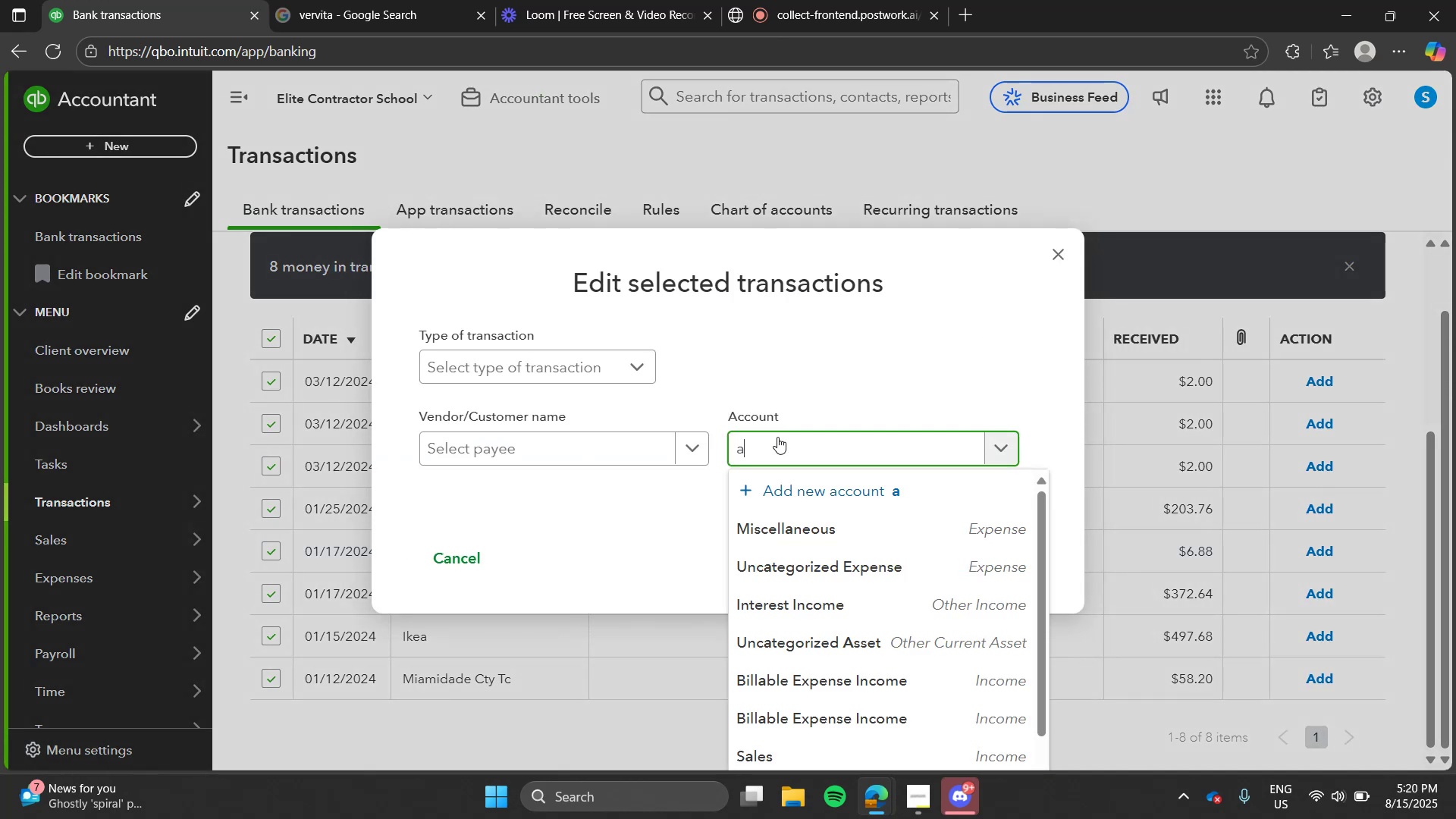 
key(Tab)
 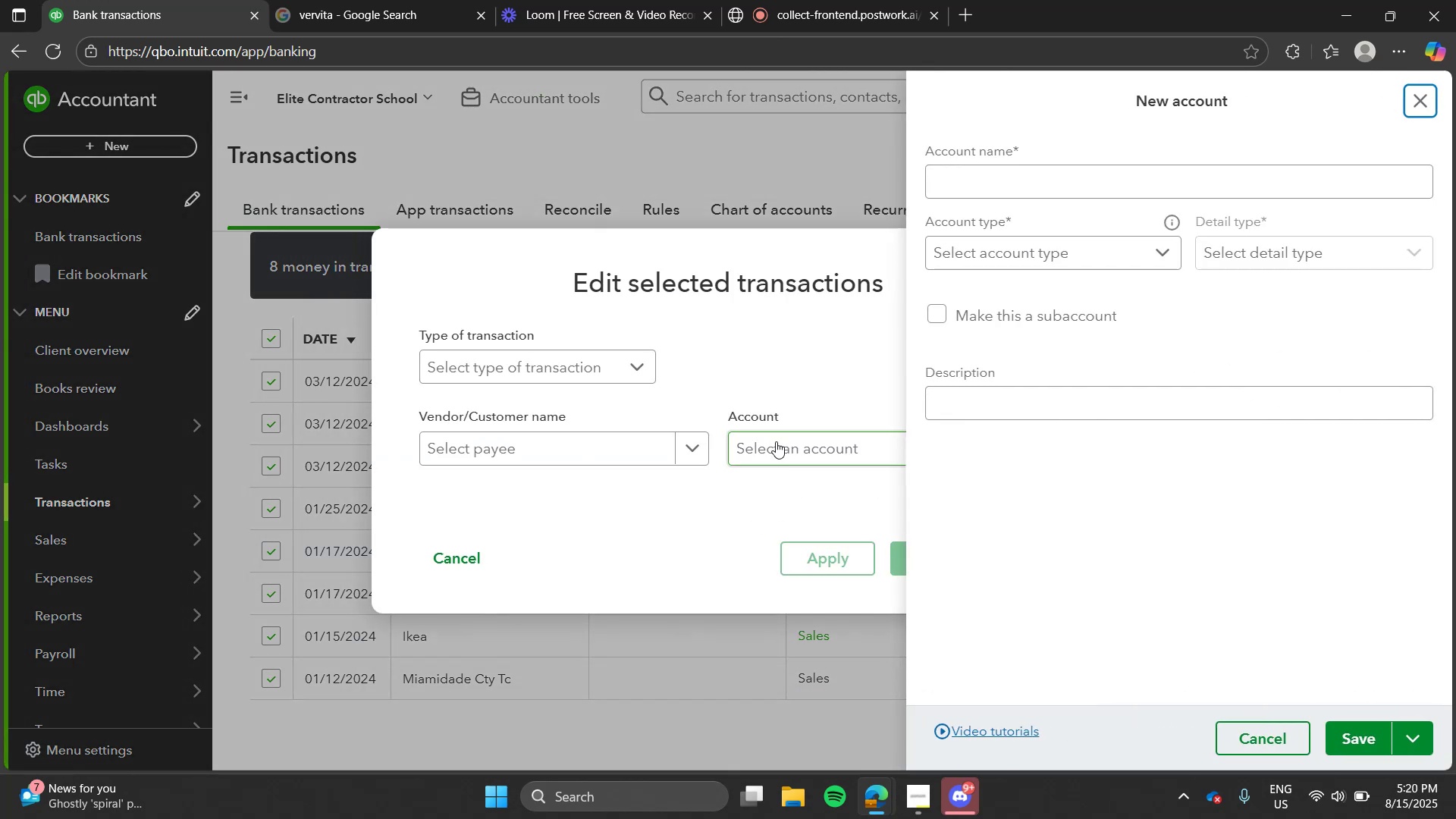 
left_click([774, 444])
 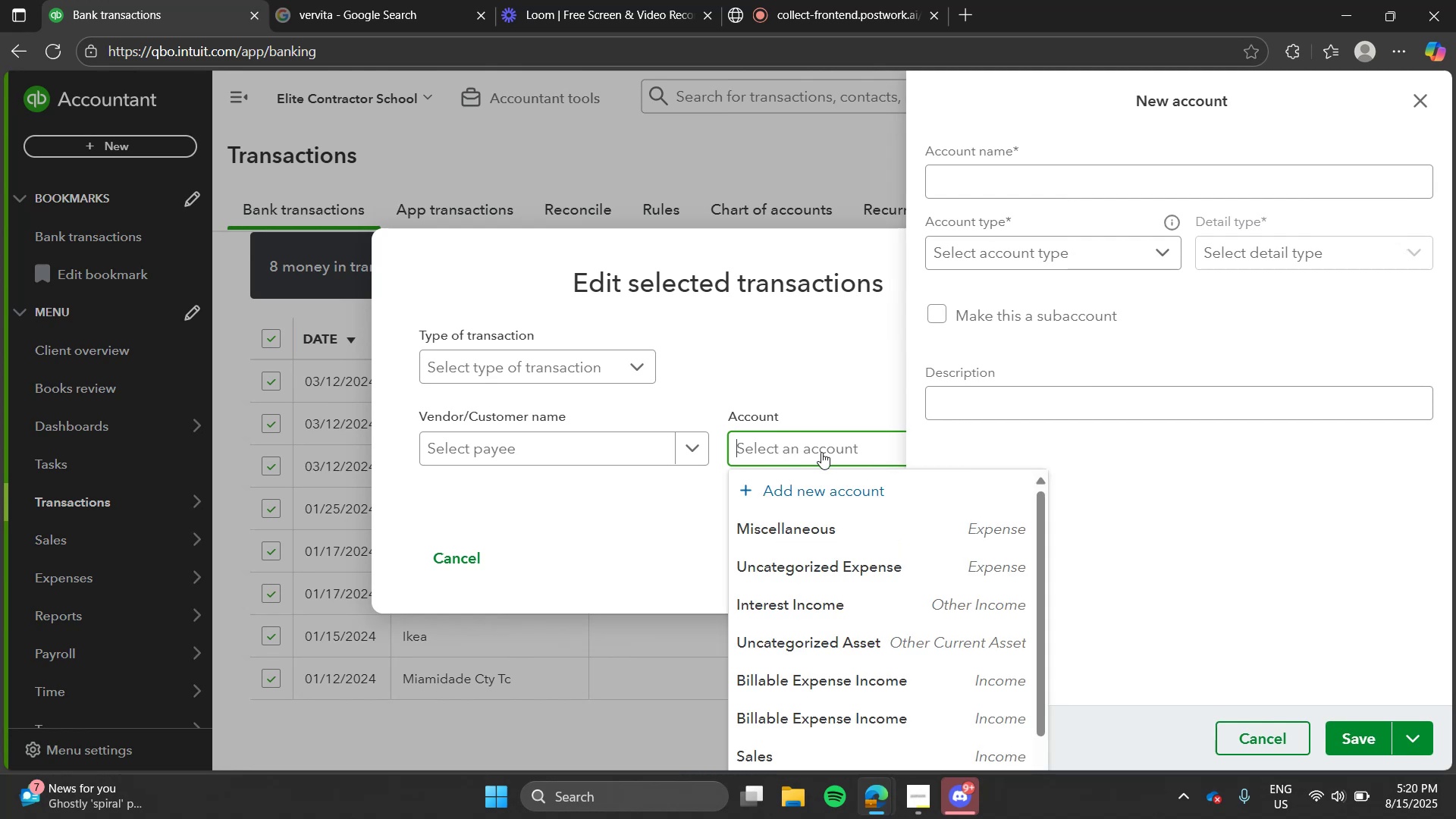 
type(sa)
 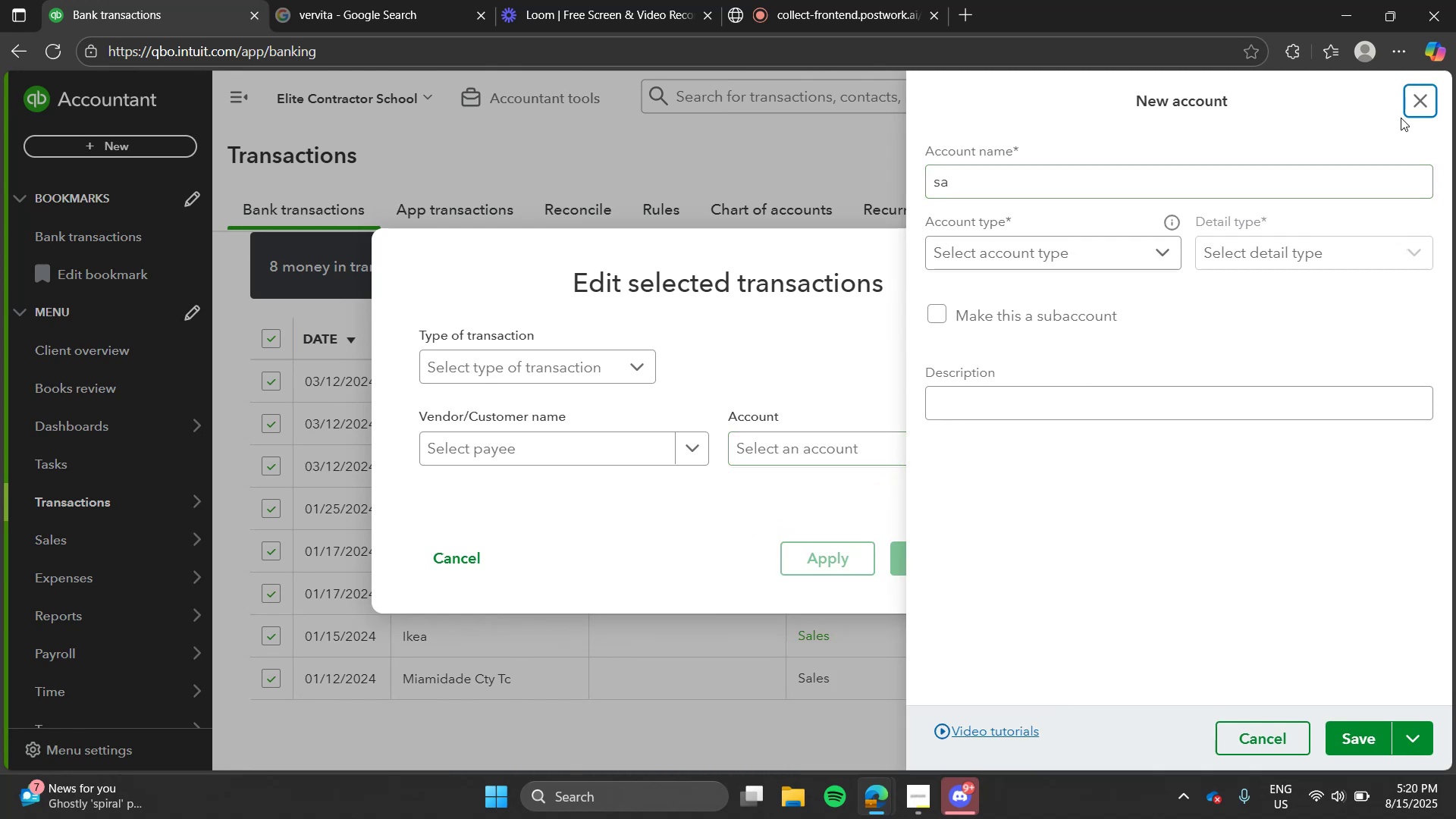 
left_click([1411, 108])
 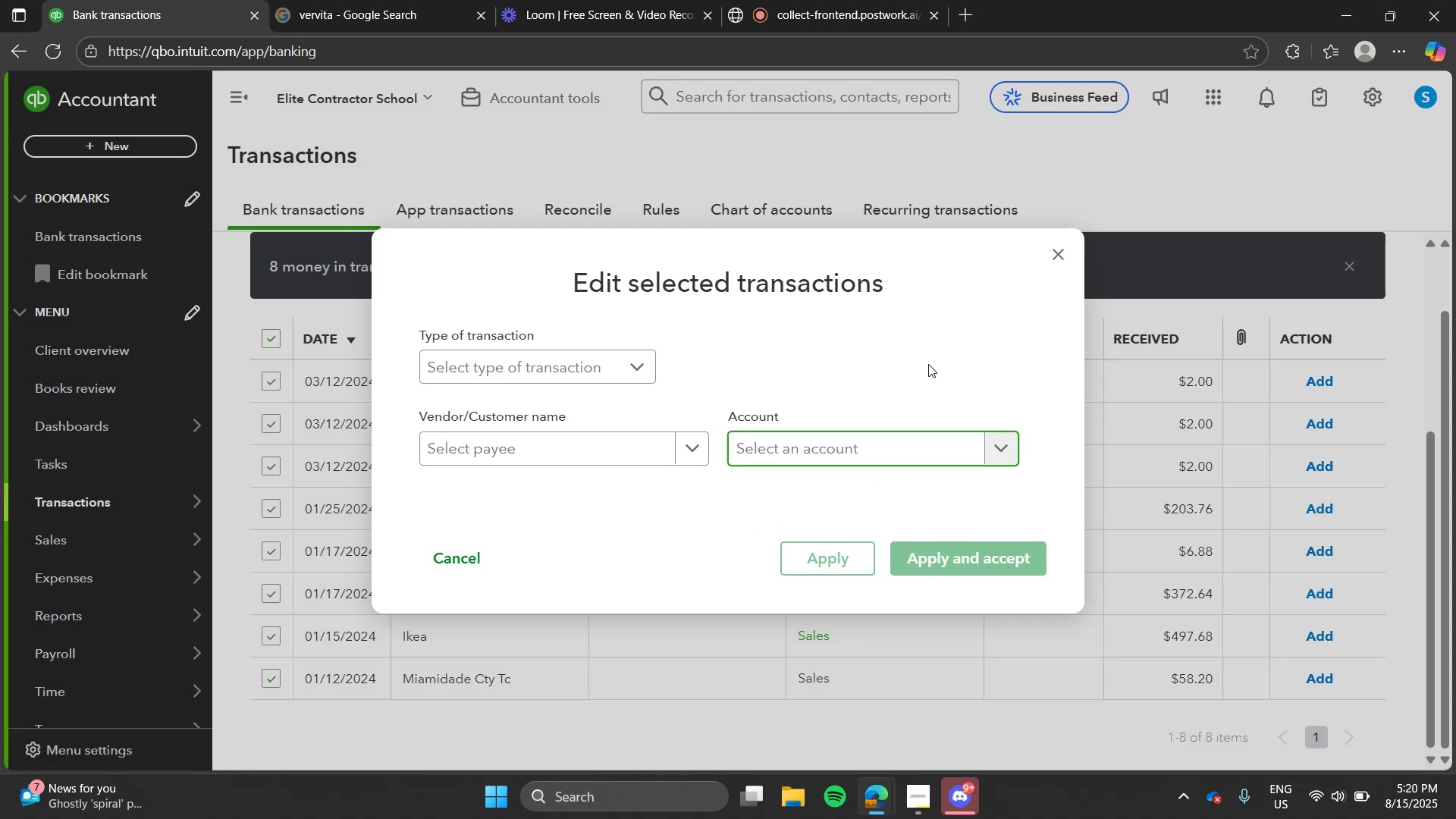 
type(sal)
 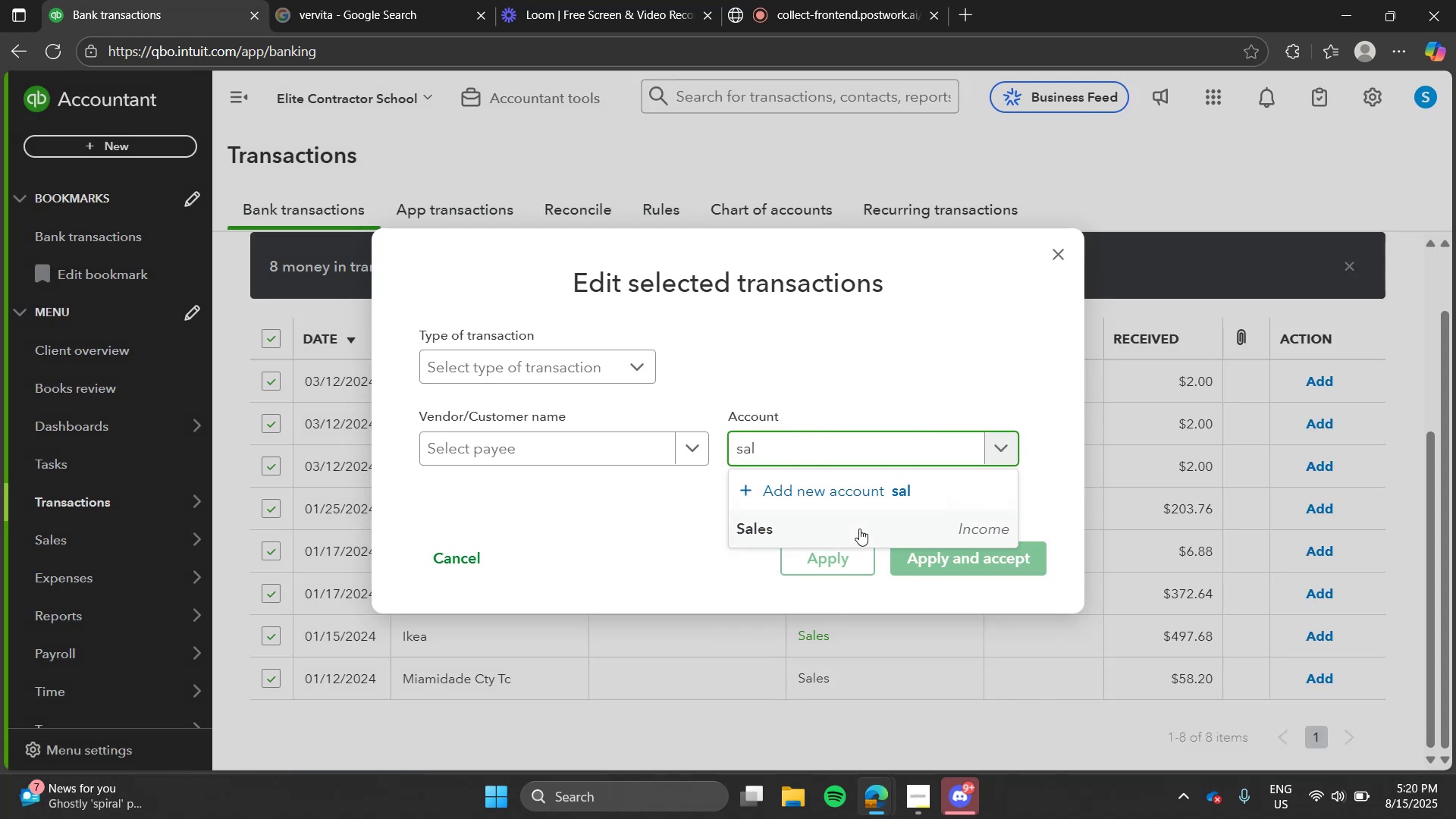 
left_click([857, 542])
 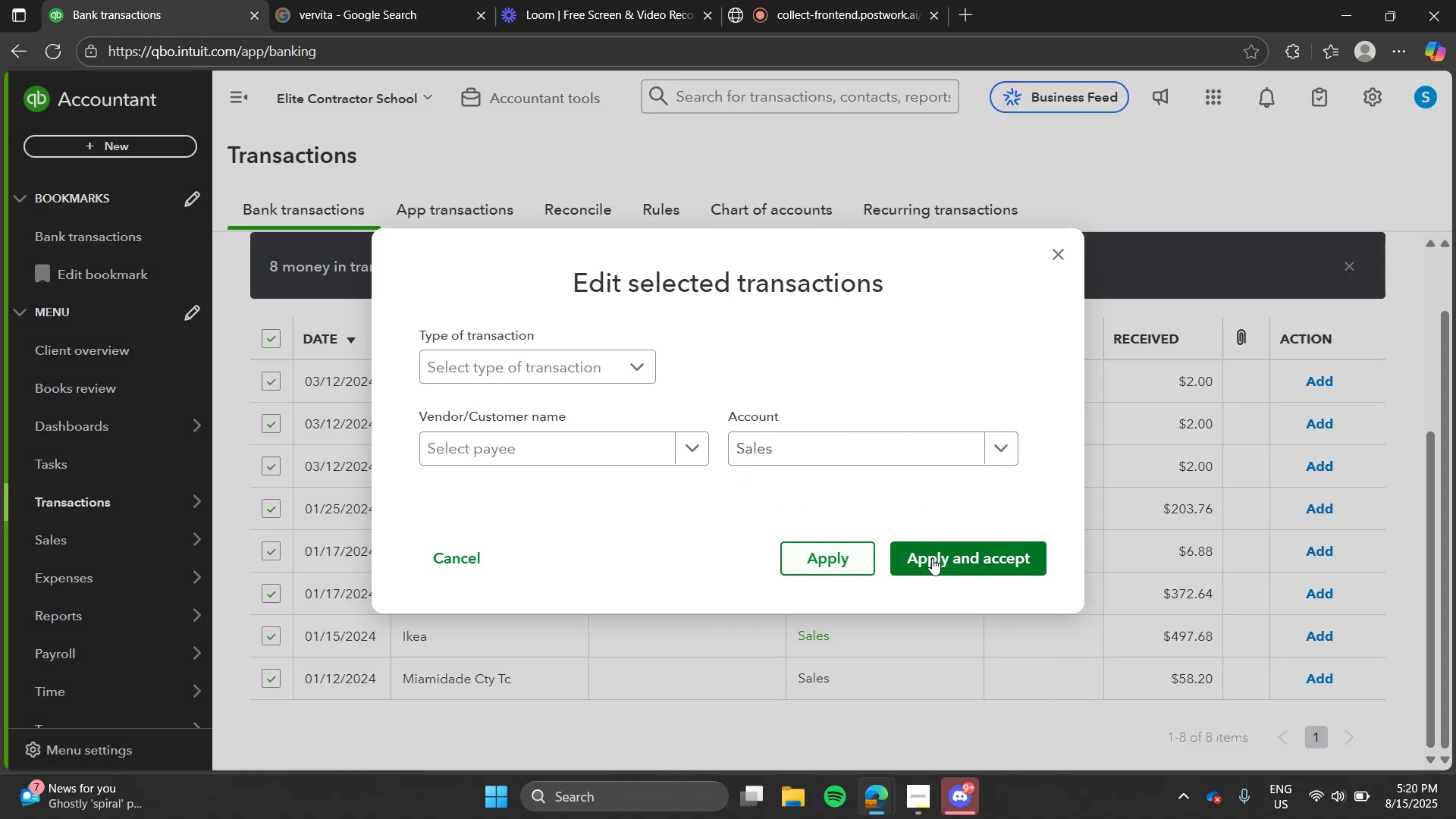 
left_click([932, 558])
 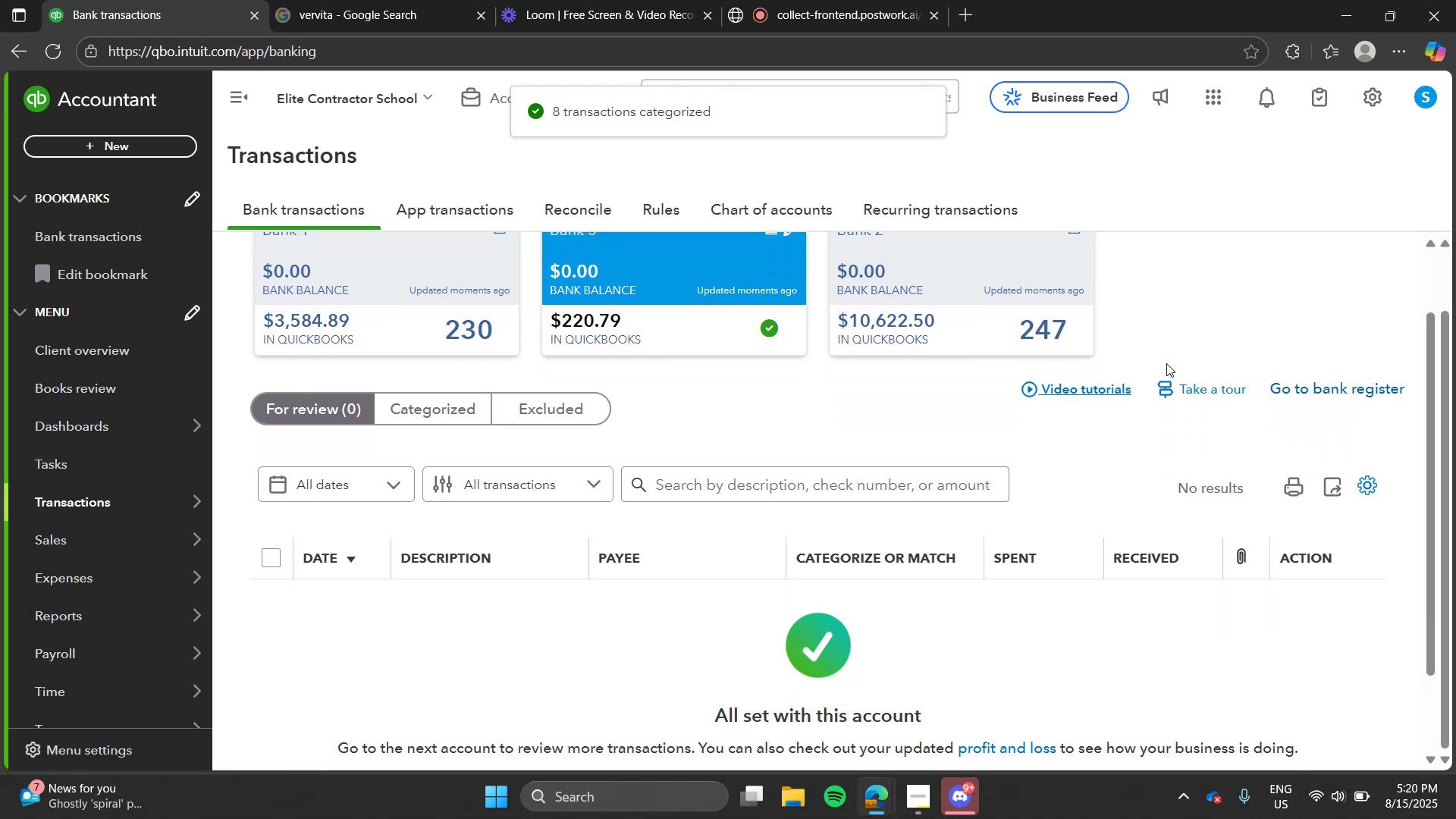 
wait(11.24)
 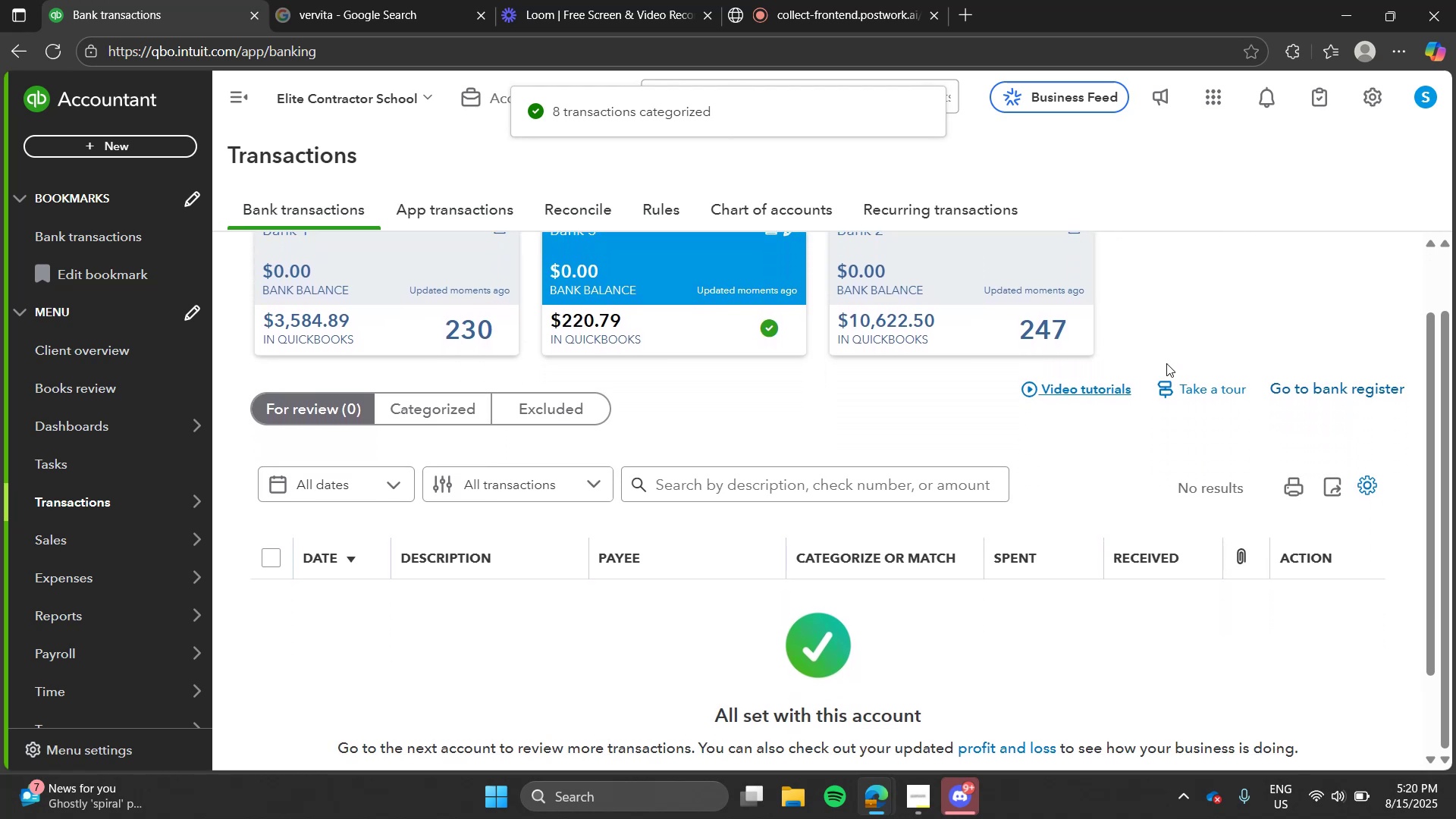 
left_click([516, 347])
 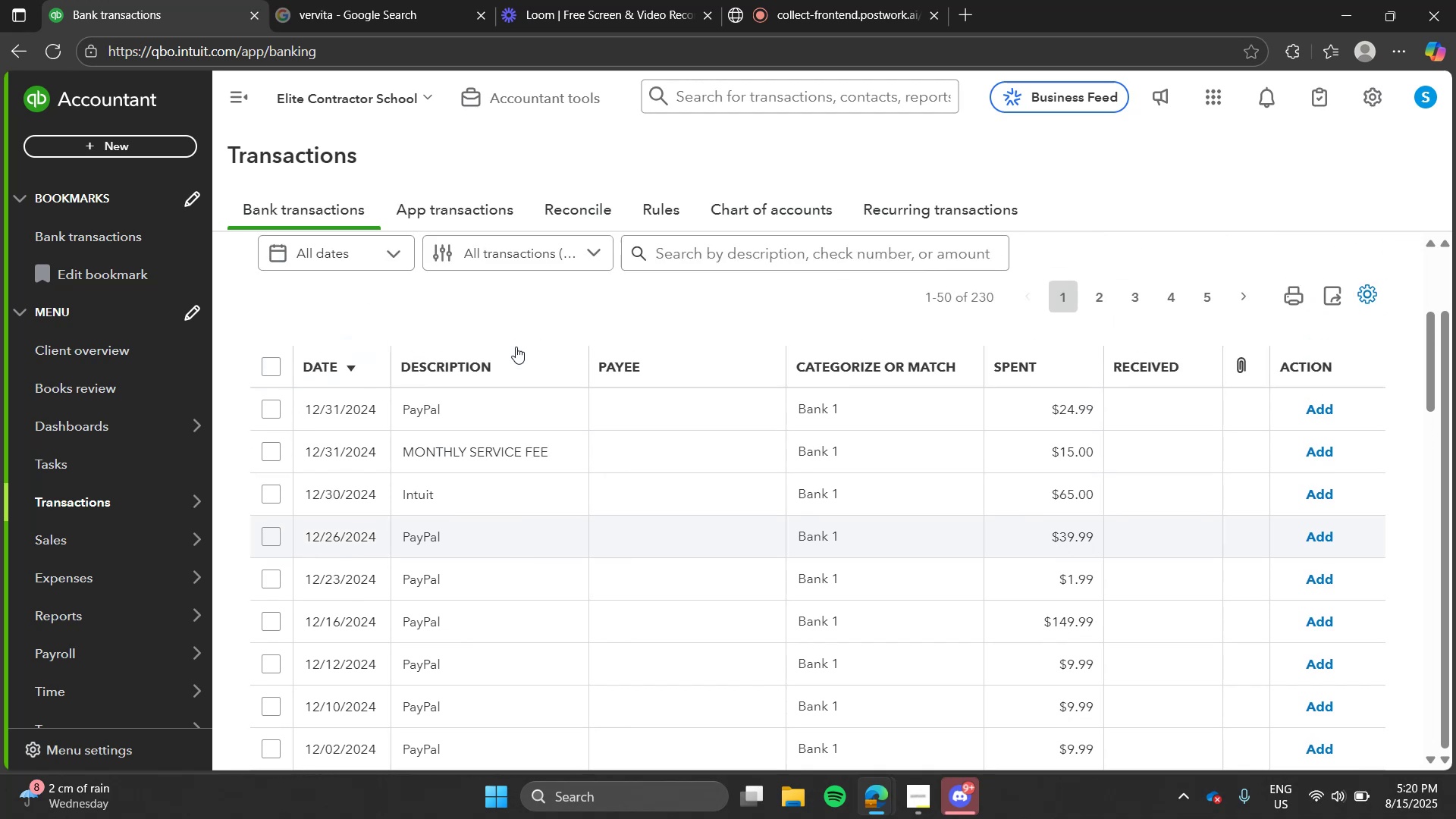 
left_click([669, 303])
 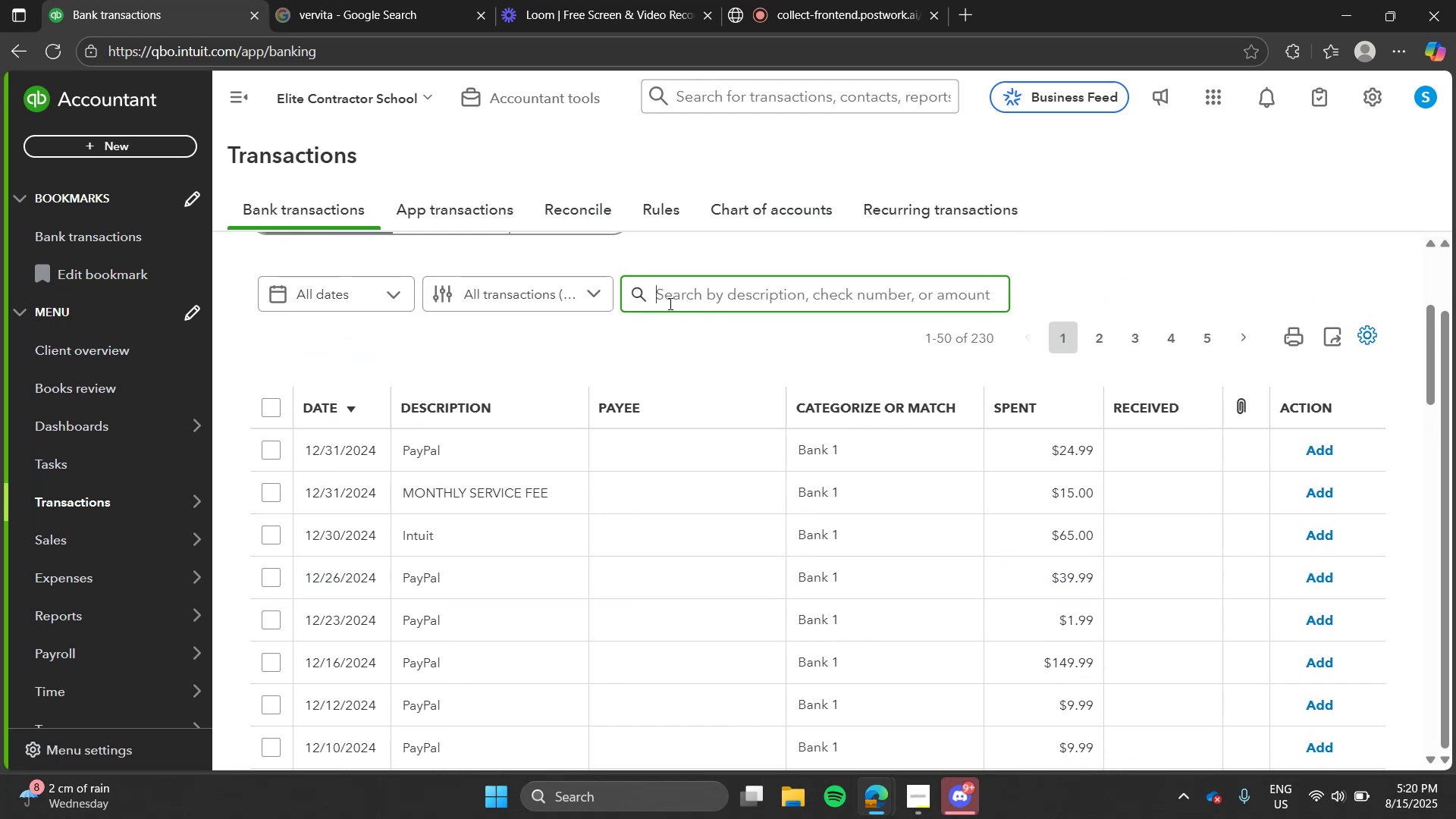 
type(paypal)
 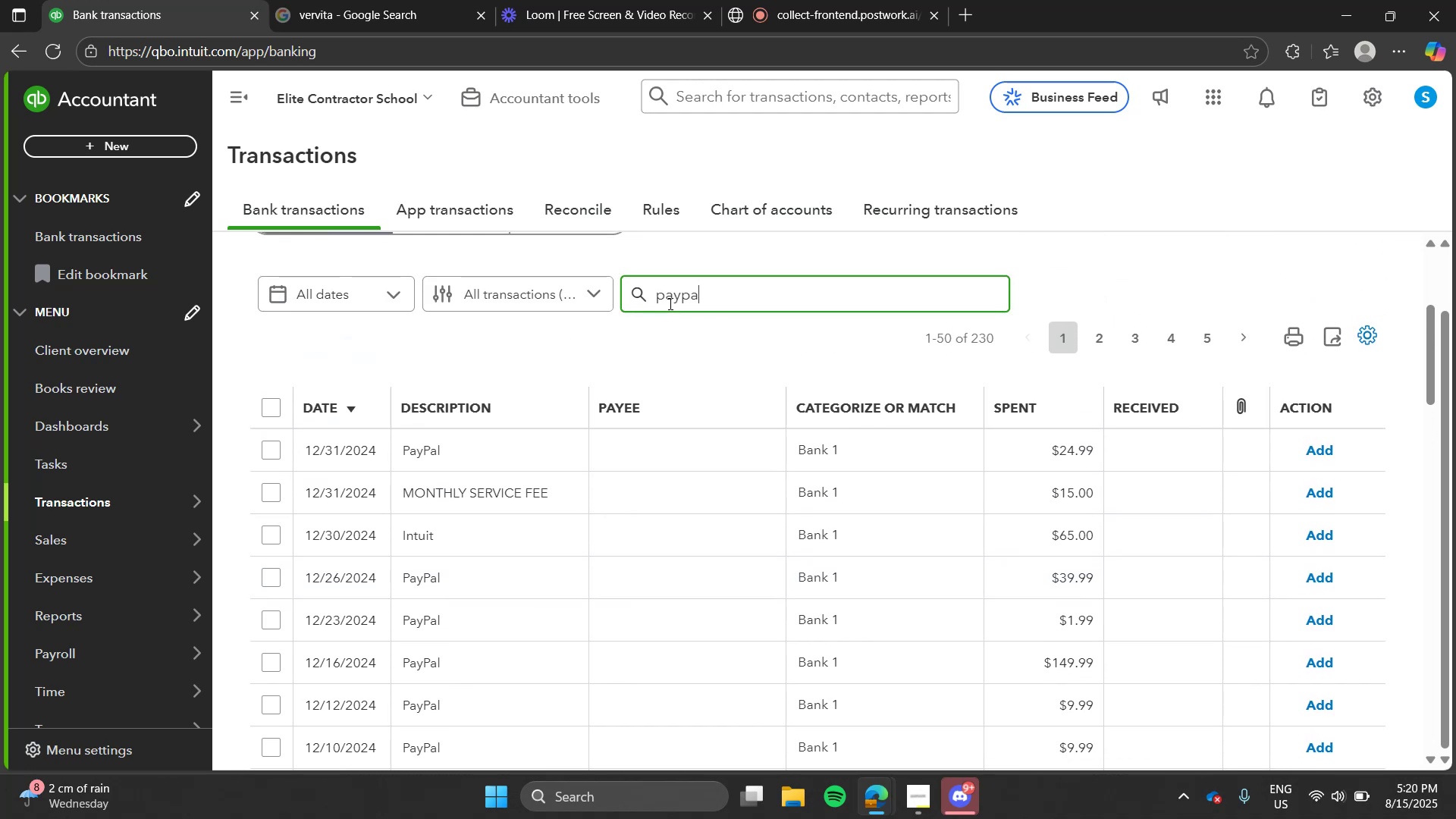 
key(Enter)
 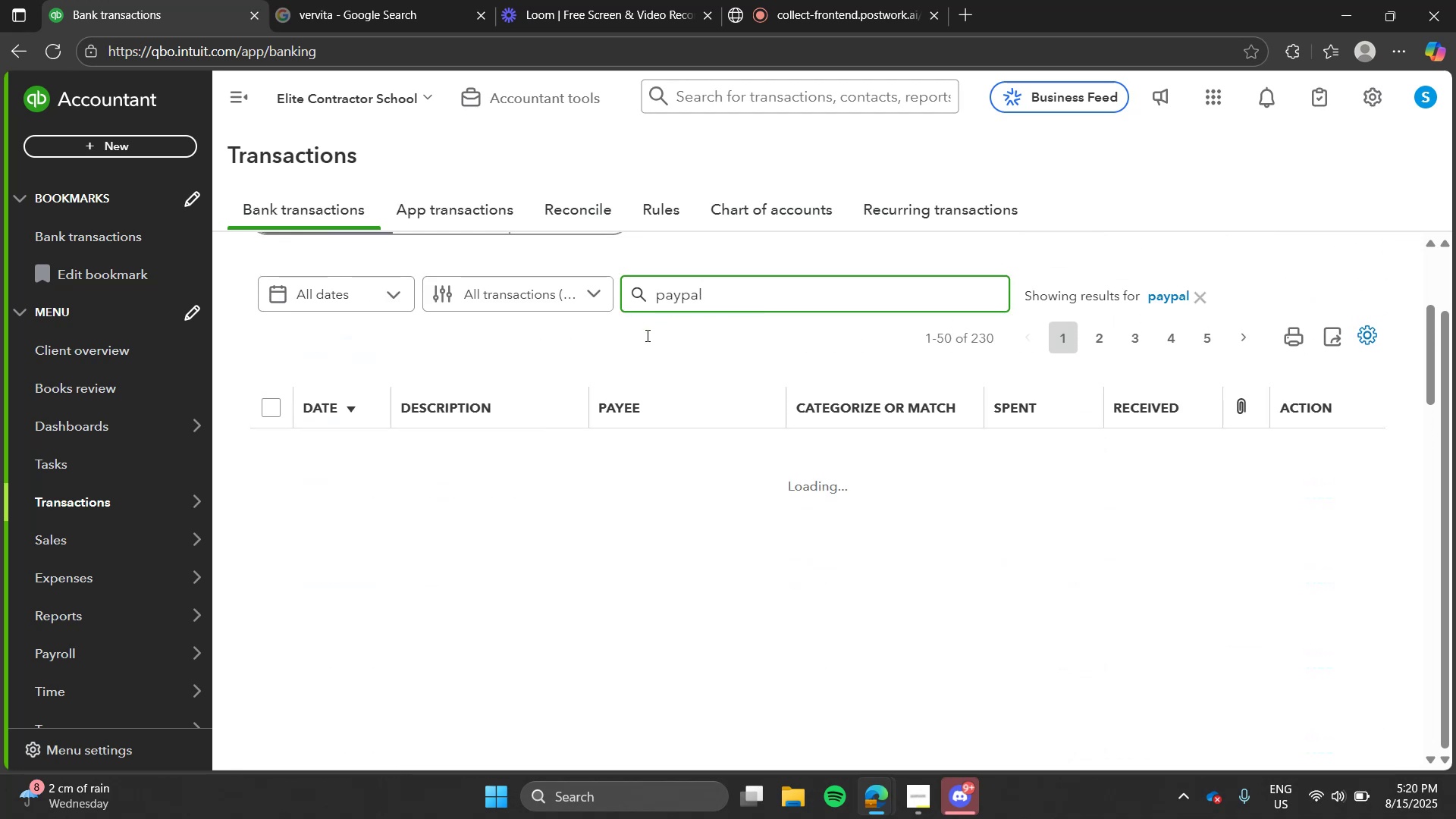 
left_click([646, 337])
 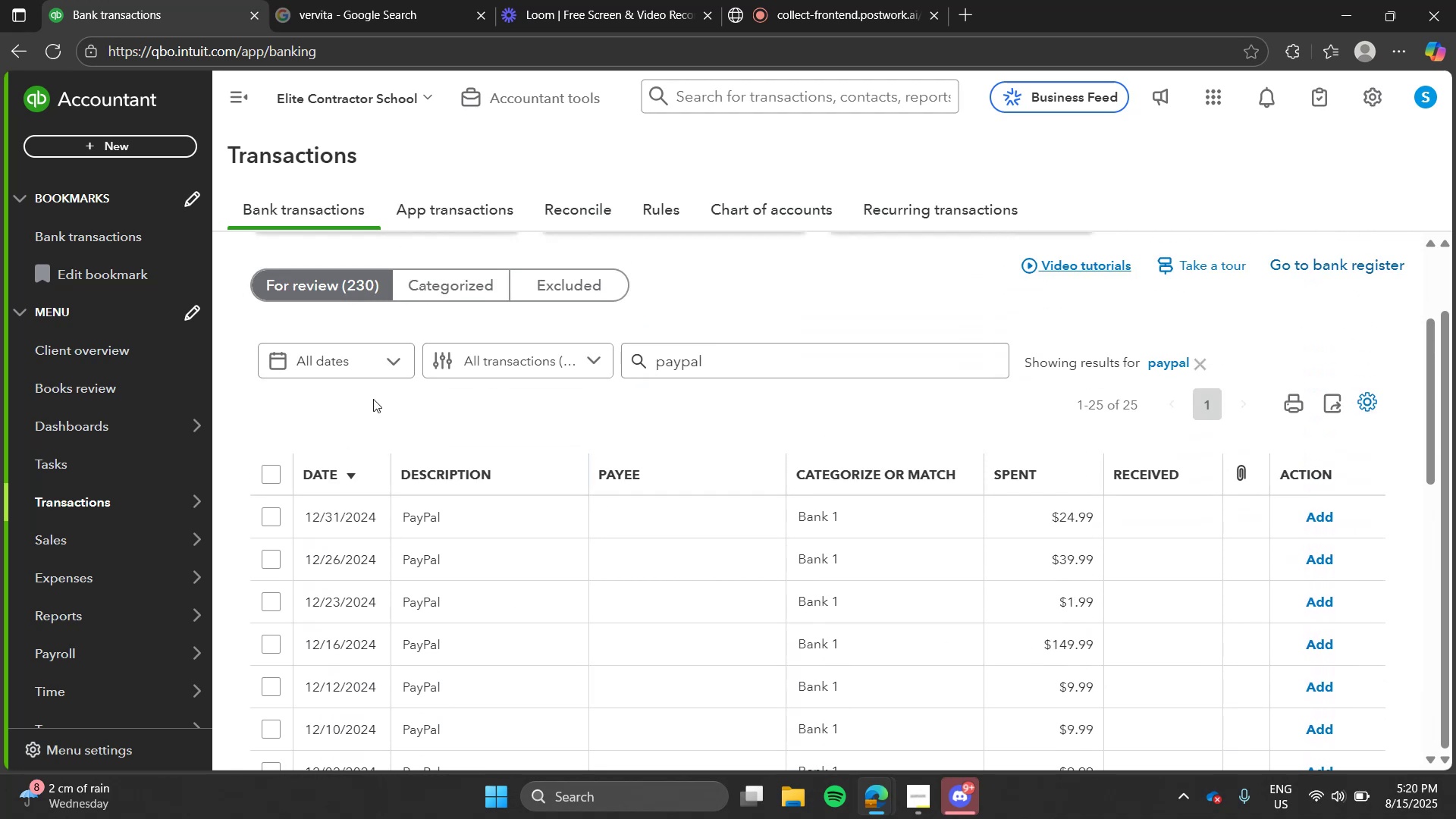 
left_click([274, 479])
 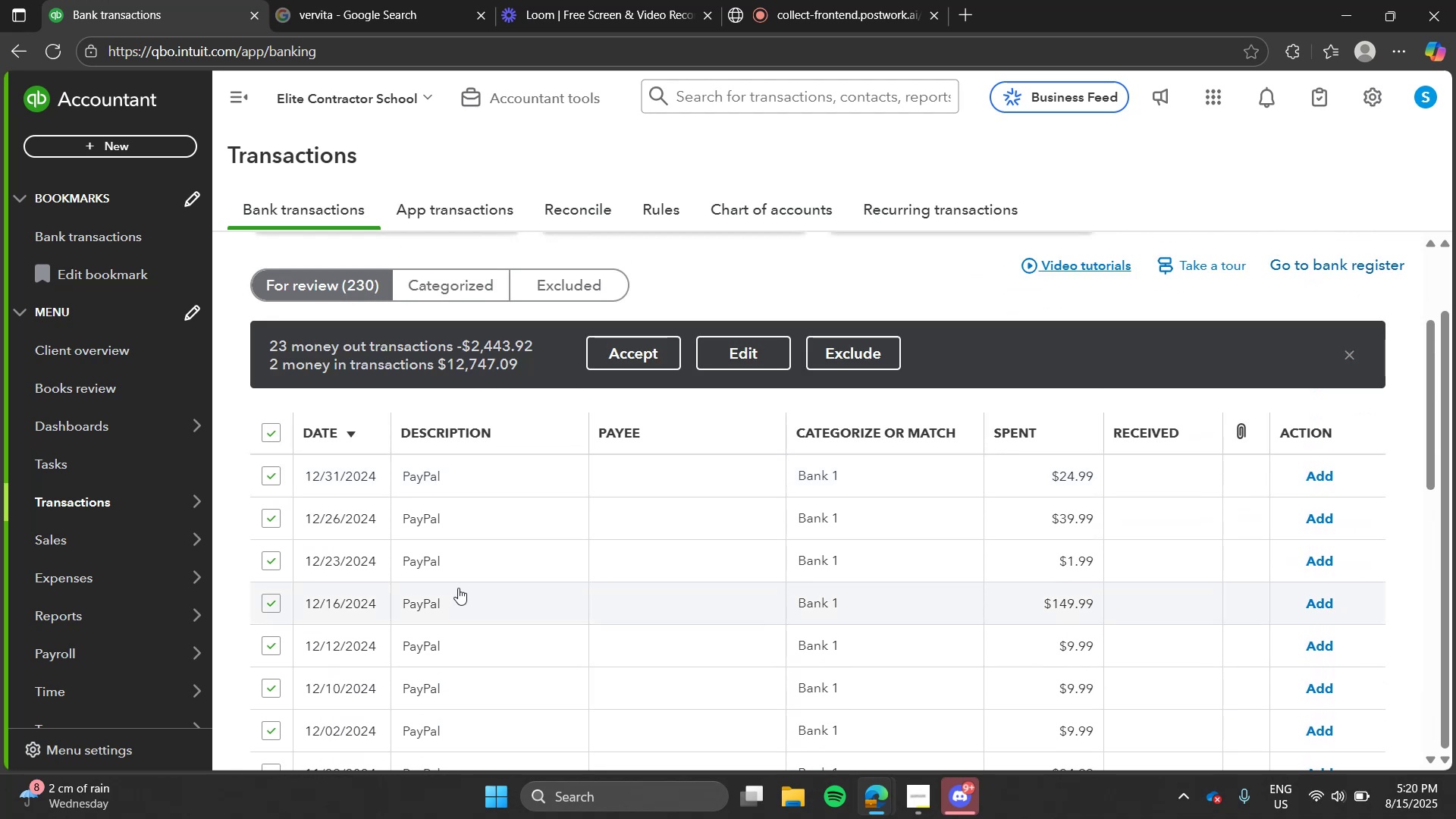 
left_click([458, 588])
 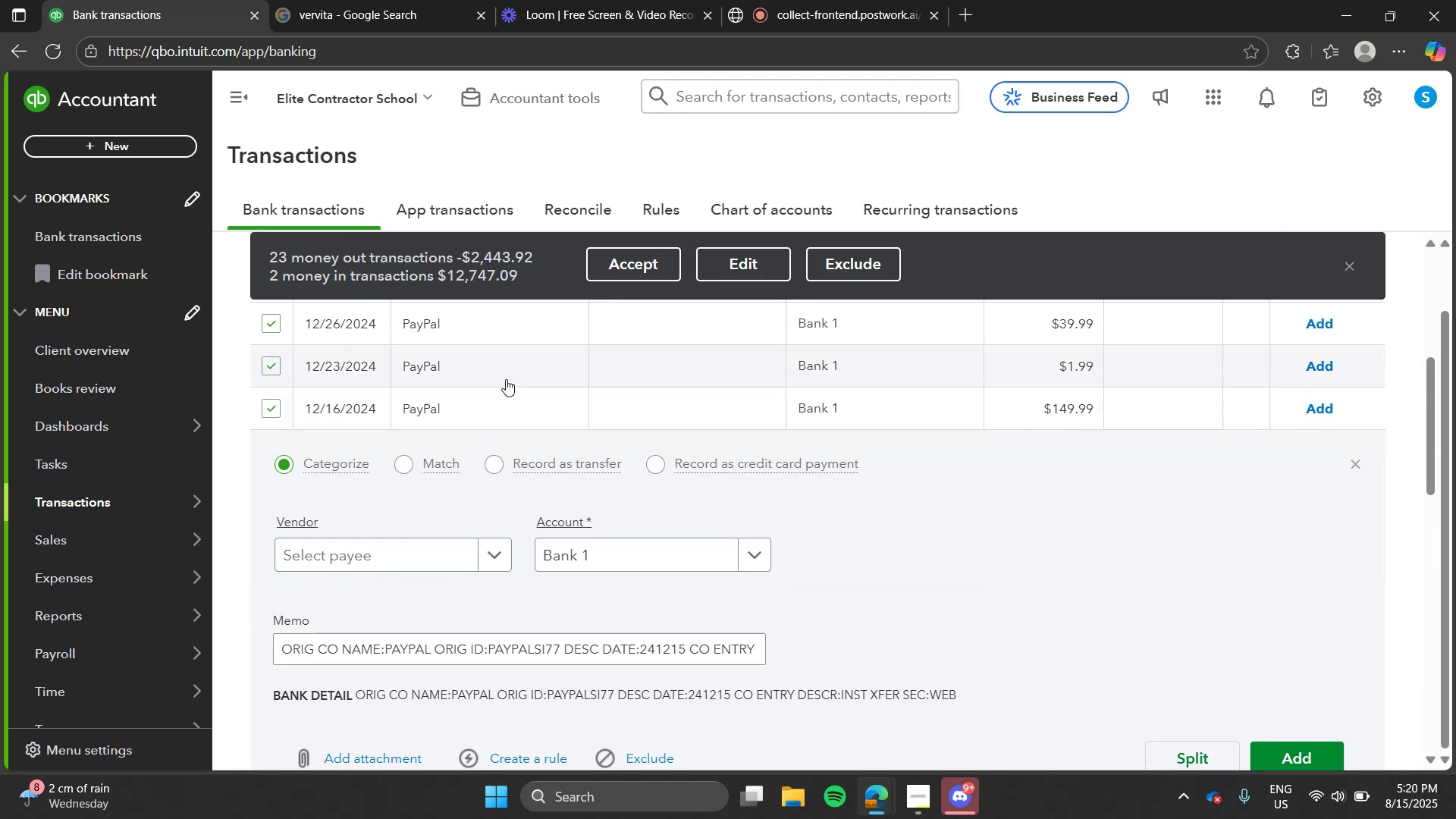 
left_click([509, 418])
 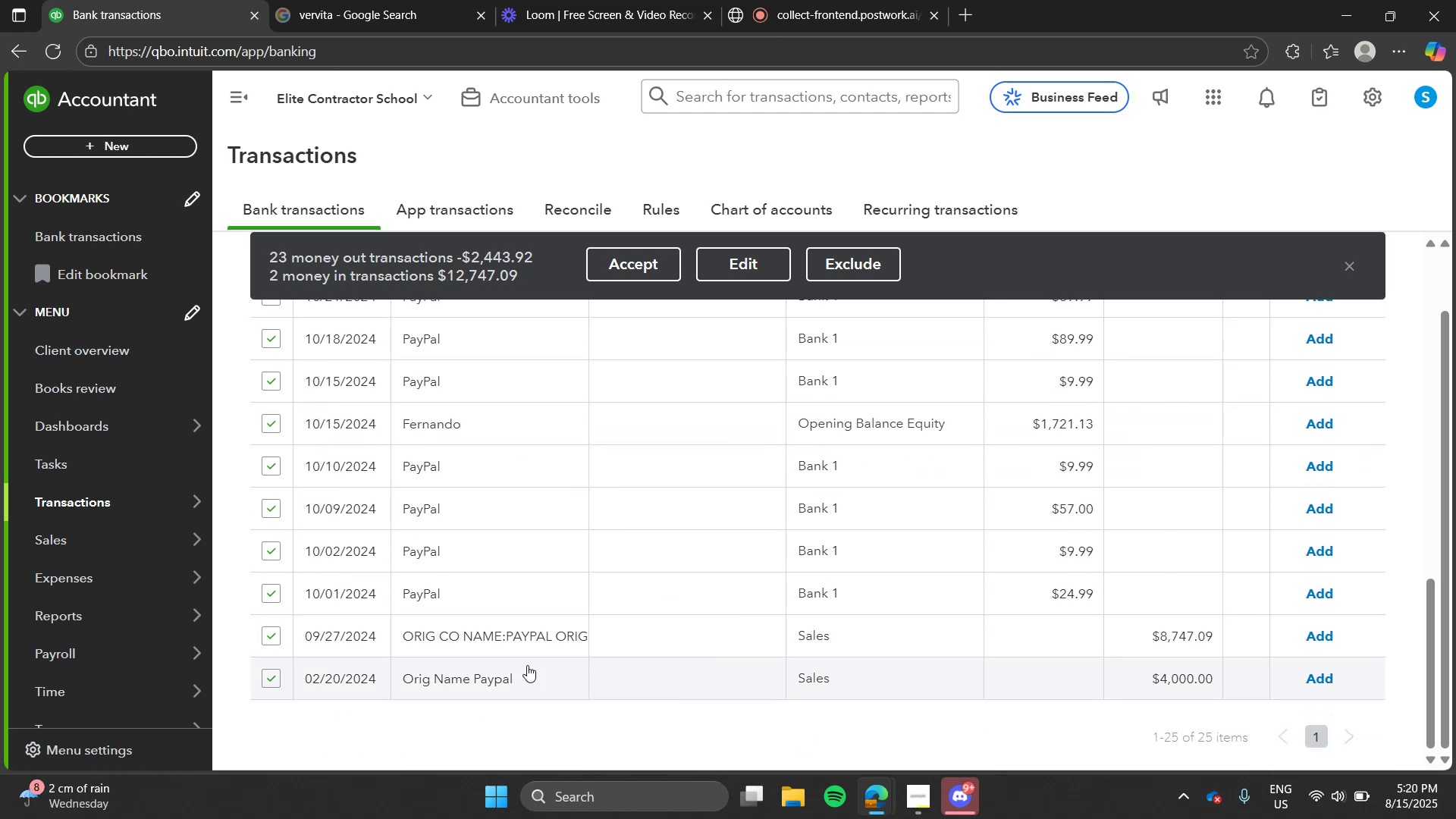 
left_click([445, 632])
 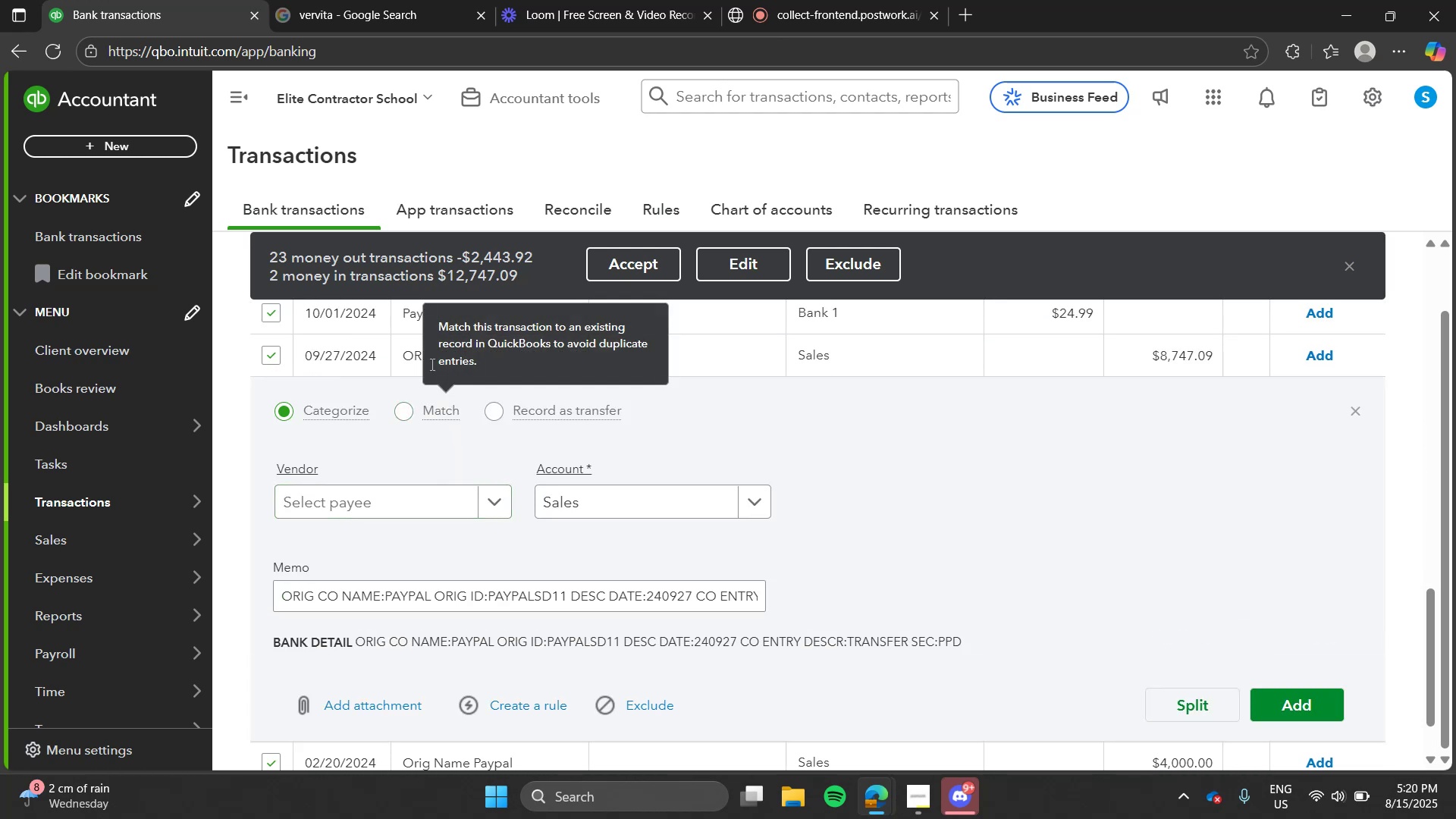 
left_click([409, 363])
 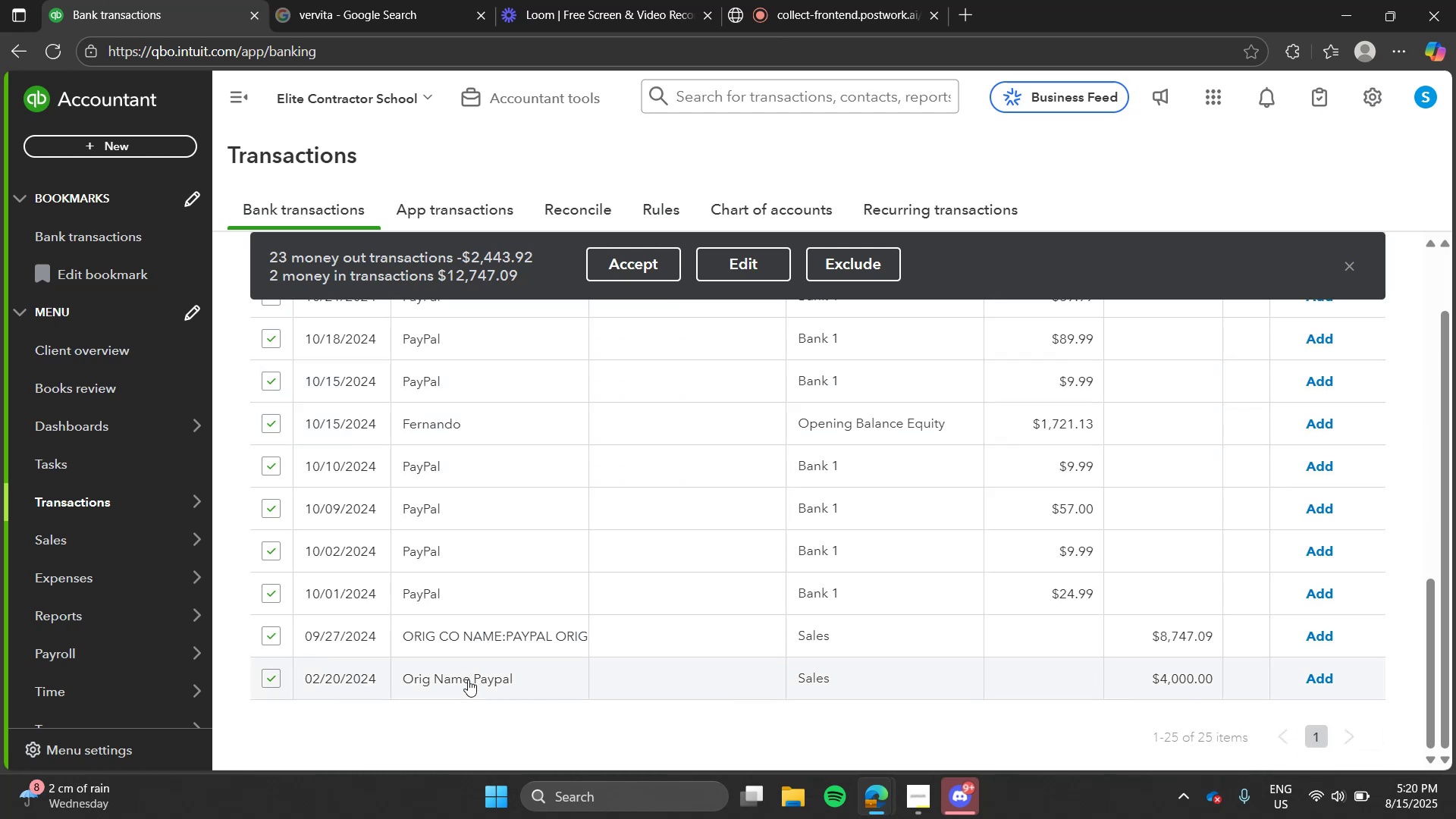 
left_click([468, 679])
 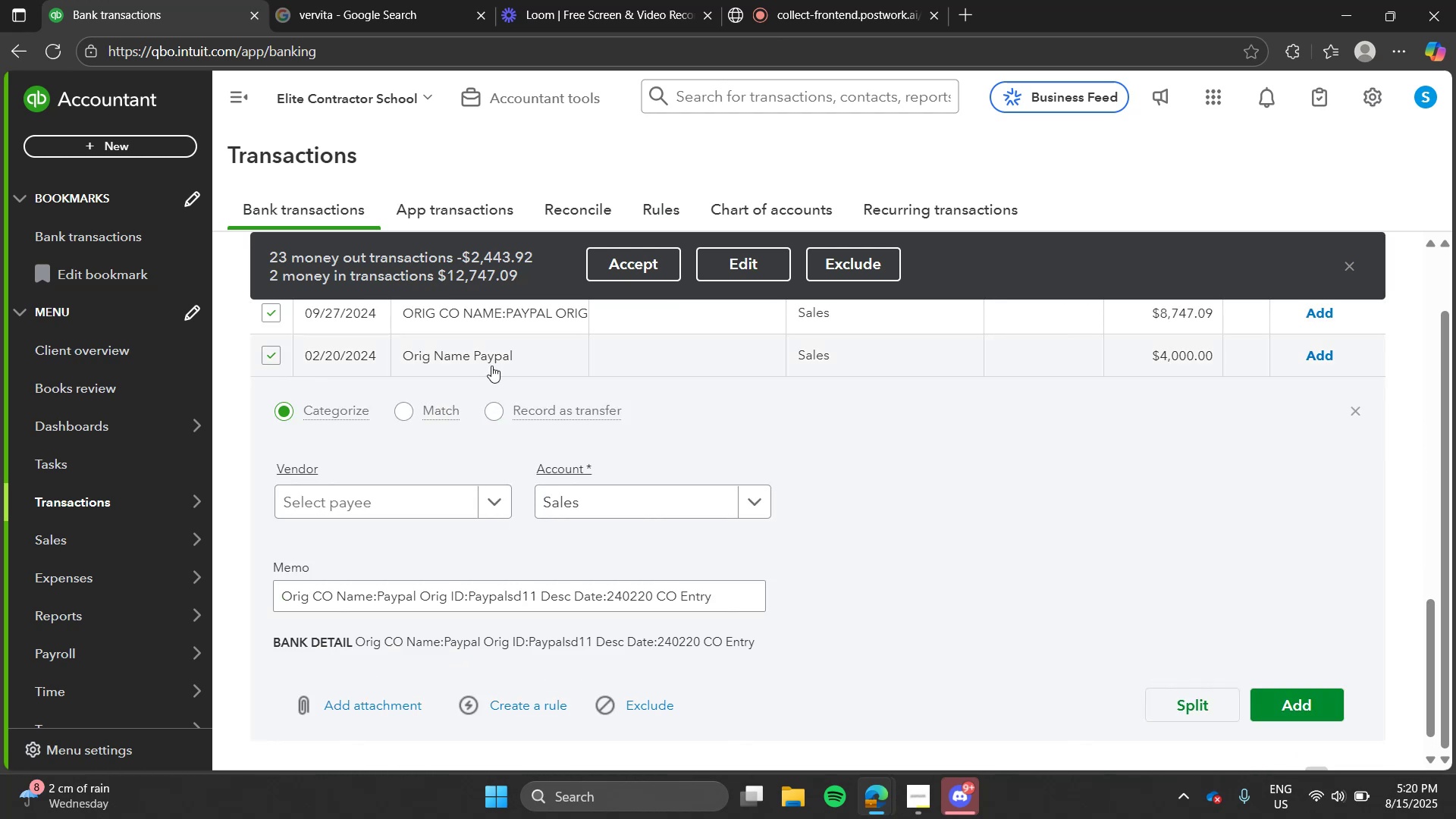 
left_click([491, 366])
 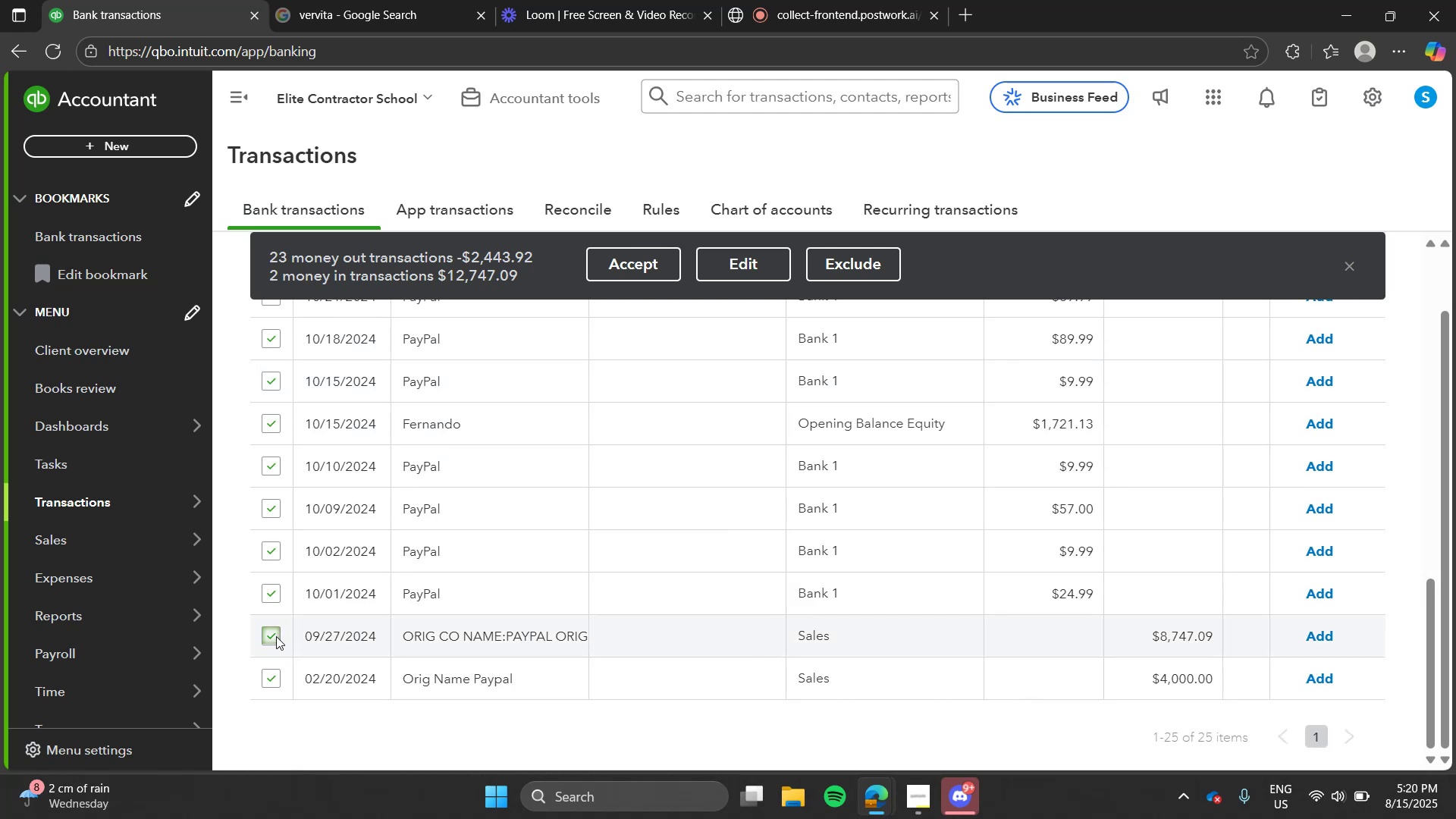 
left_click([275, 636])
 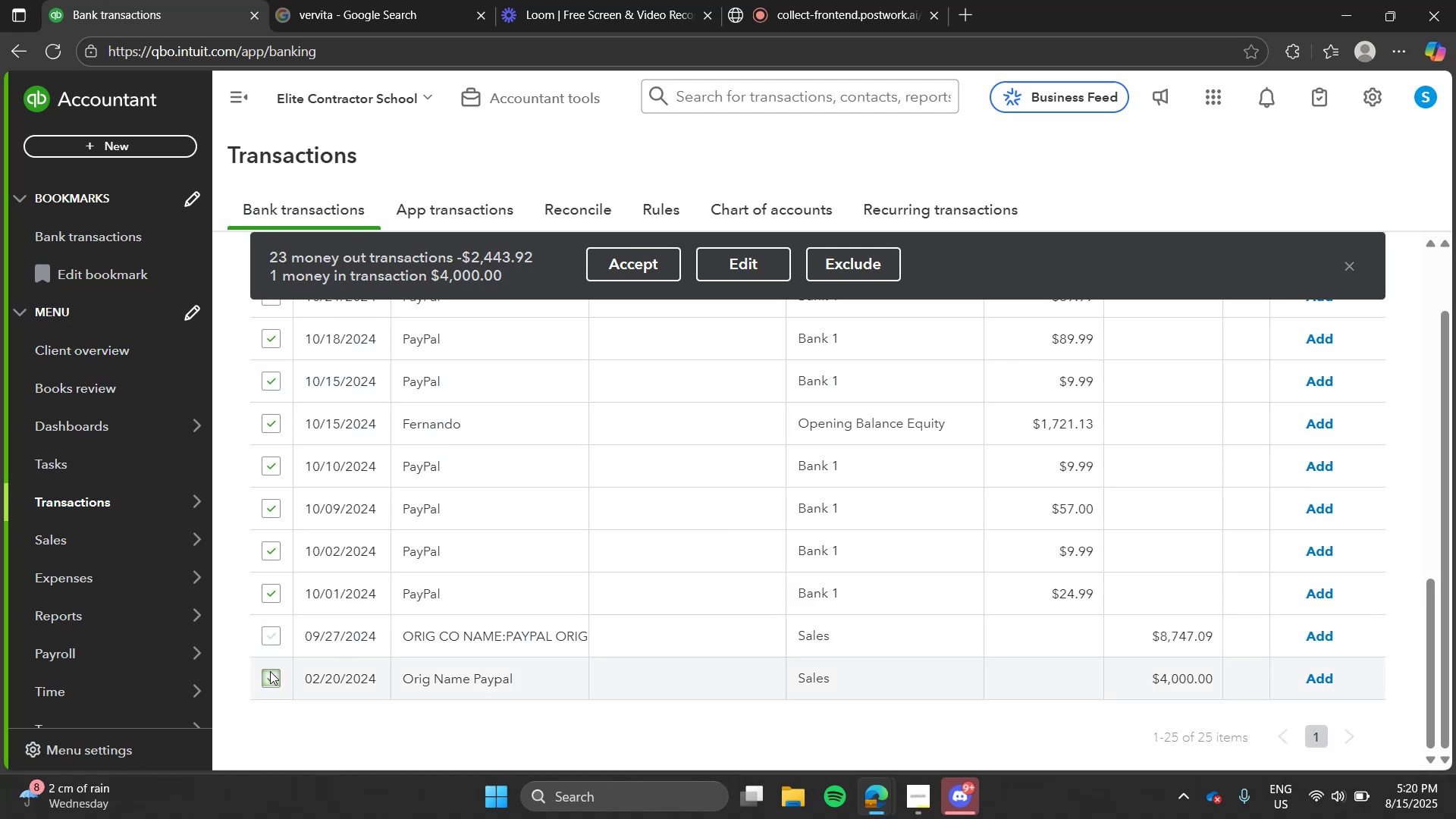 
left_click([270, 671])
 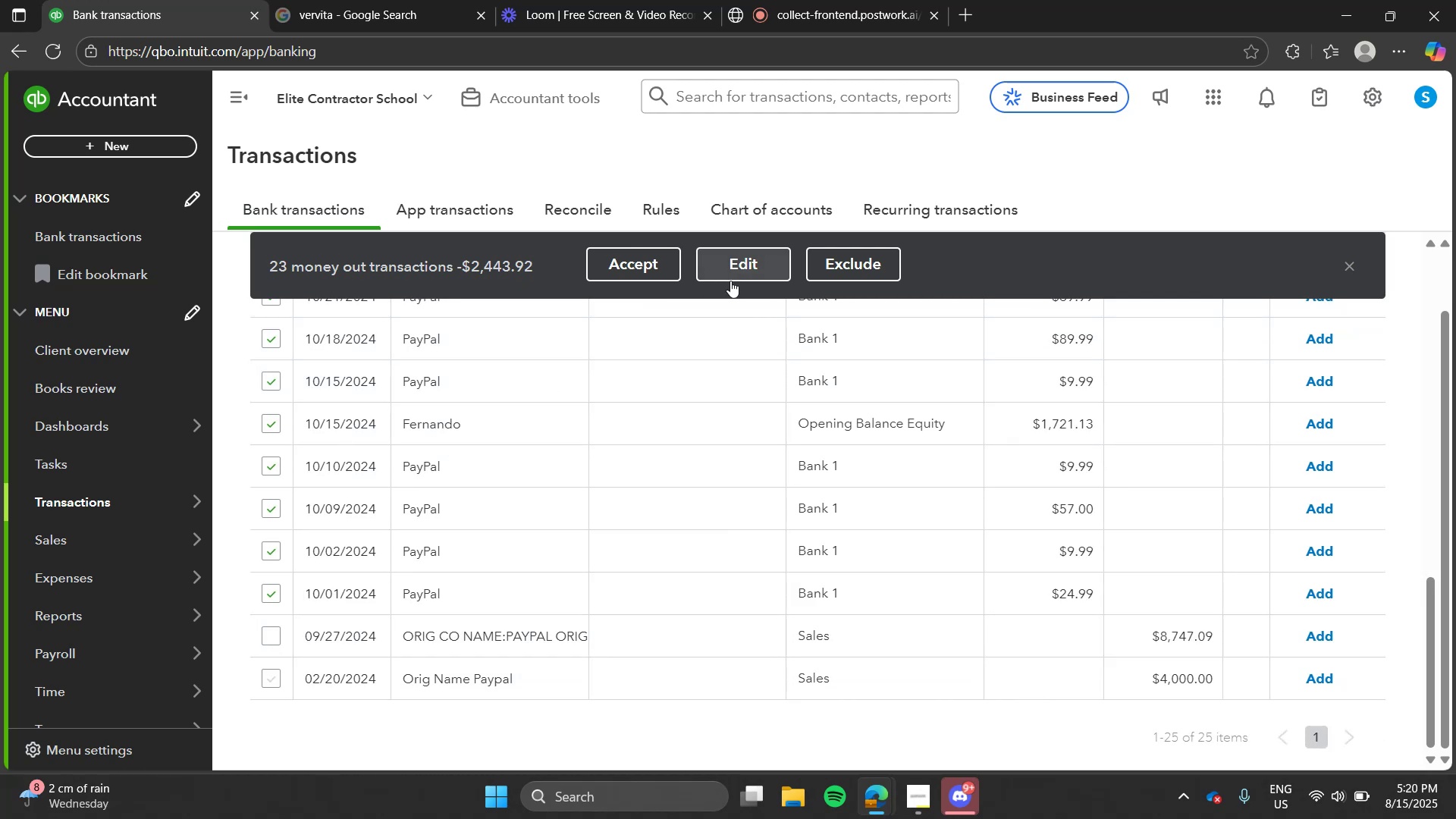 
left_click([740, 265])
 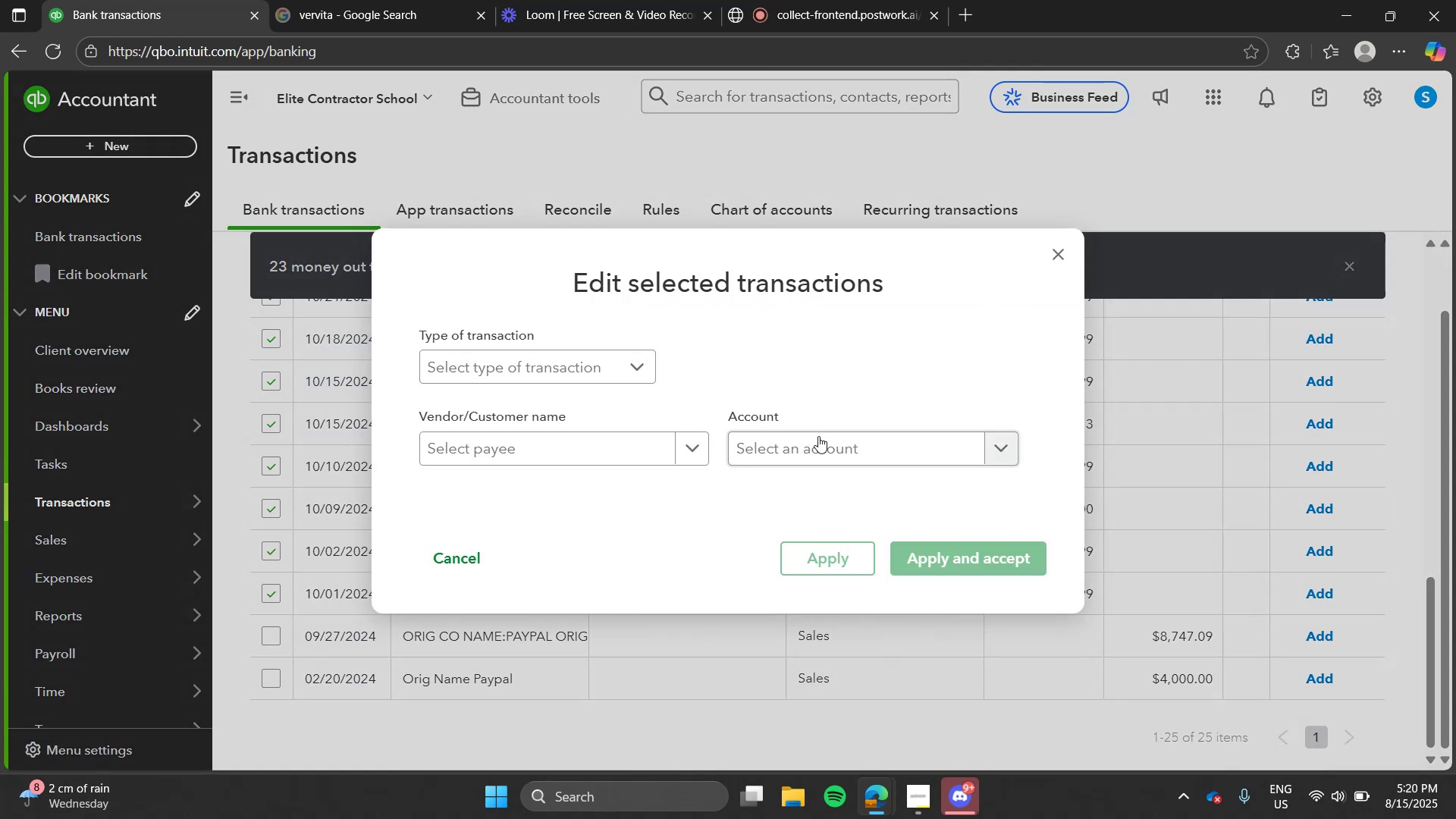 
left_click([818, 436])
 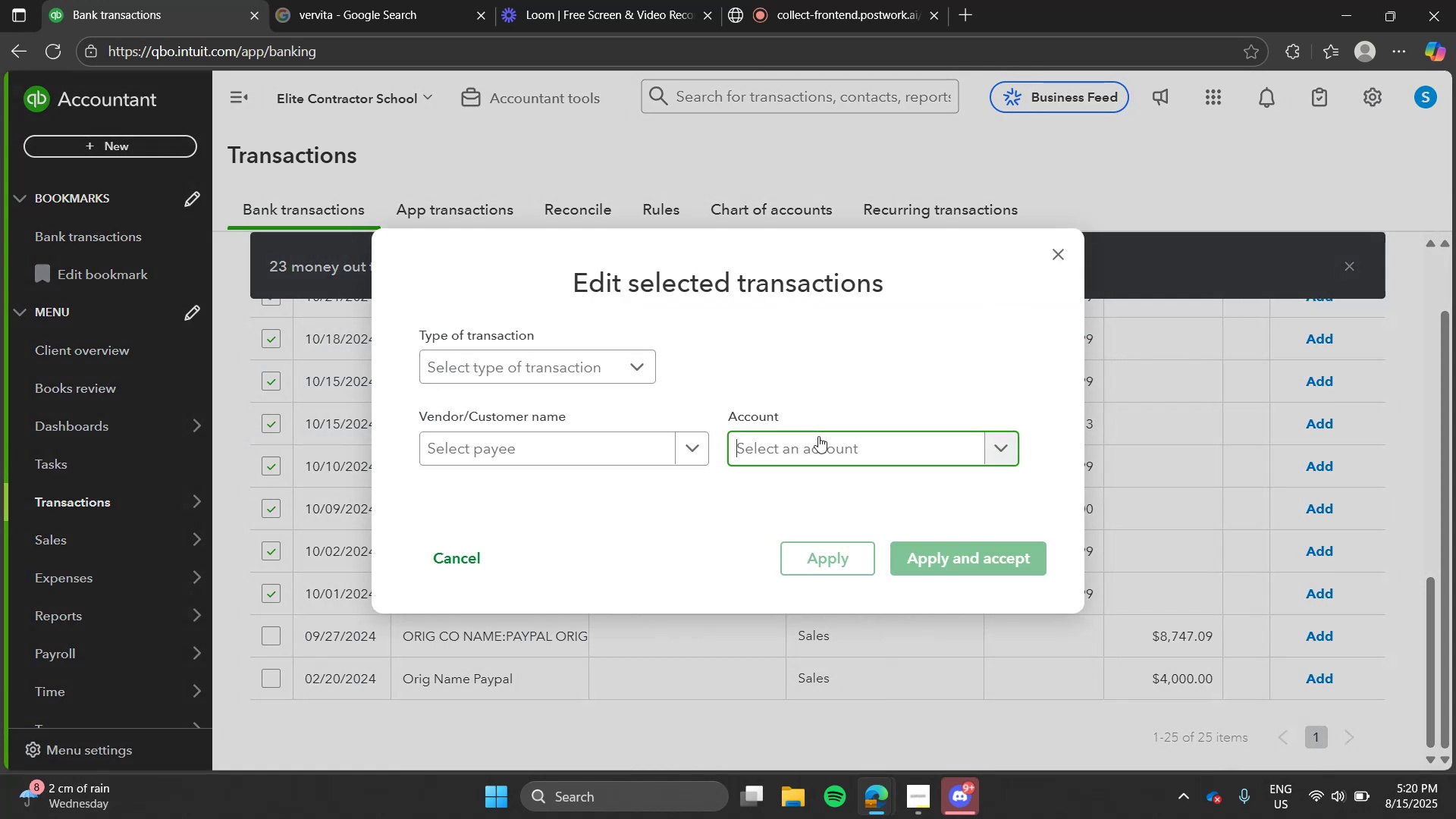 
type(mis)
key(Tab)
 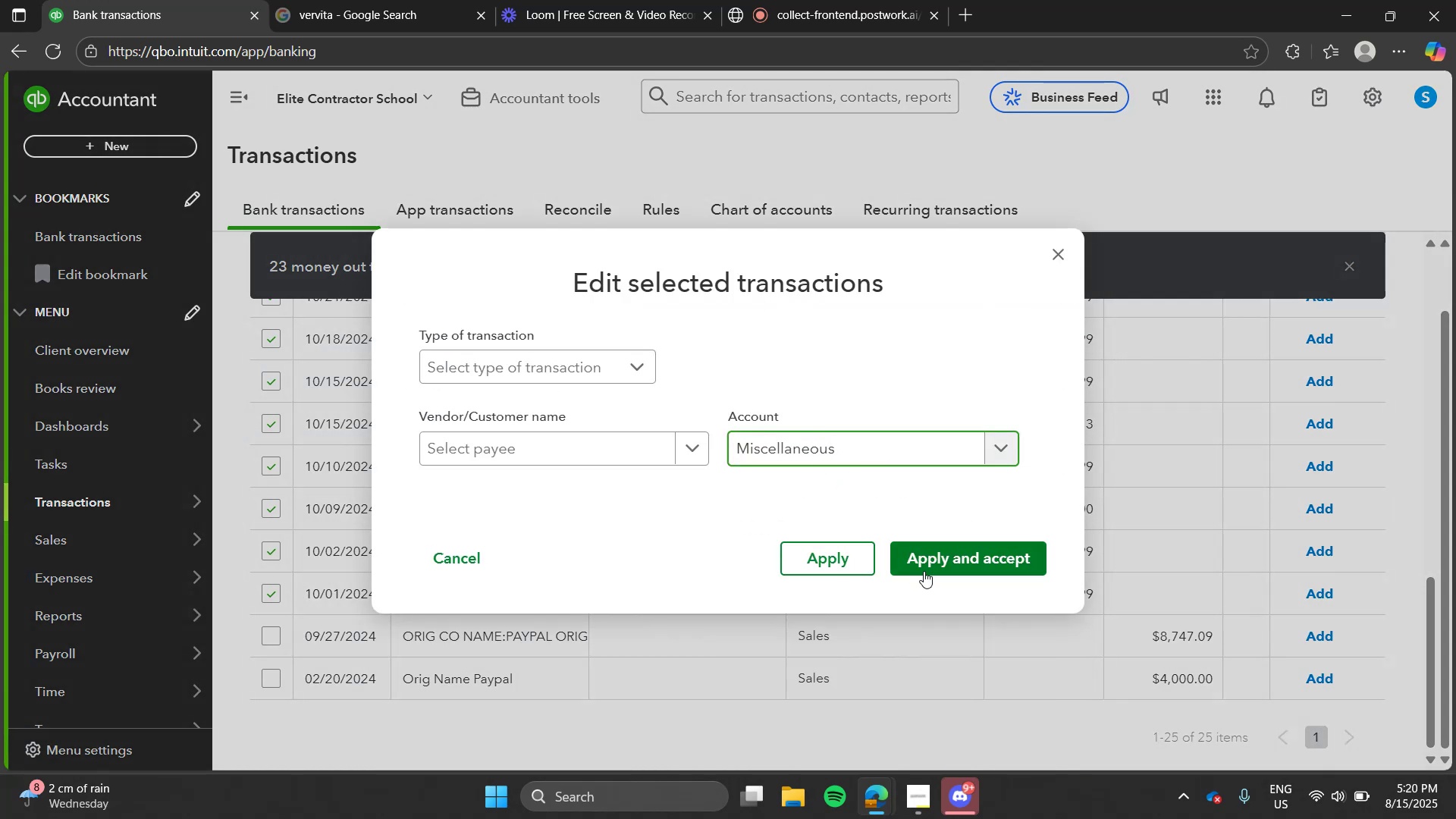 
left_click([925, 573])
 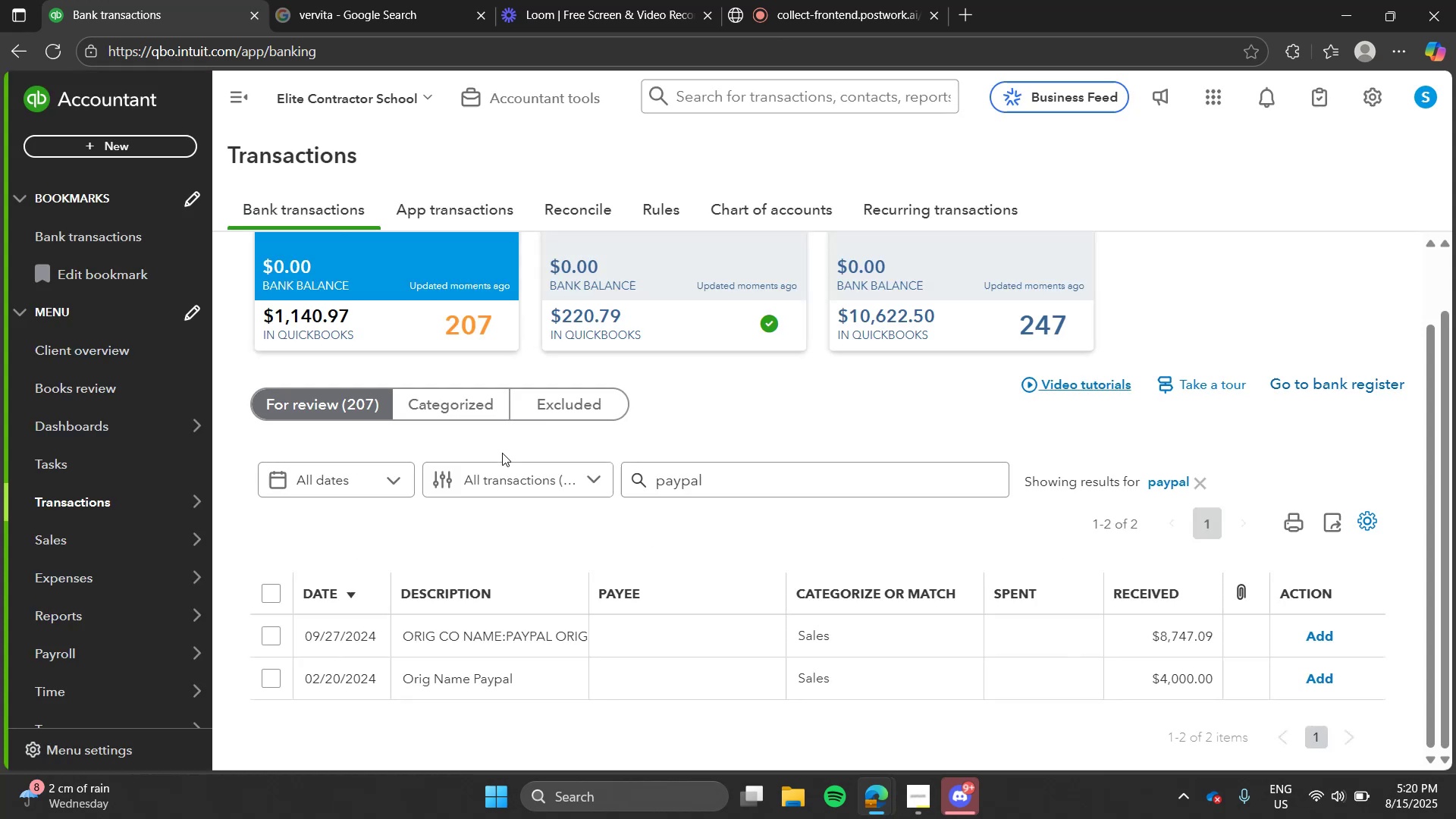 
wait(5.59)
 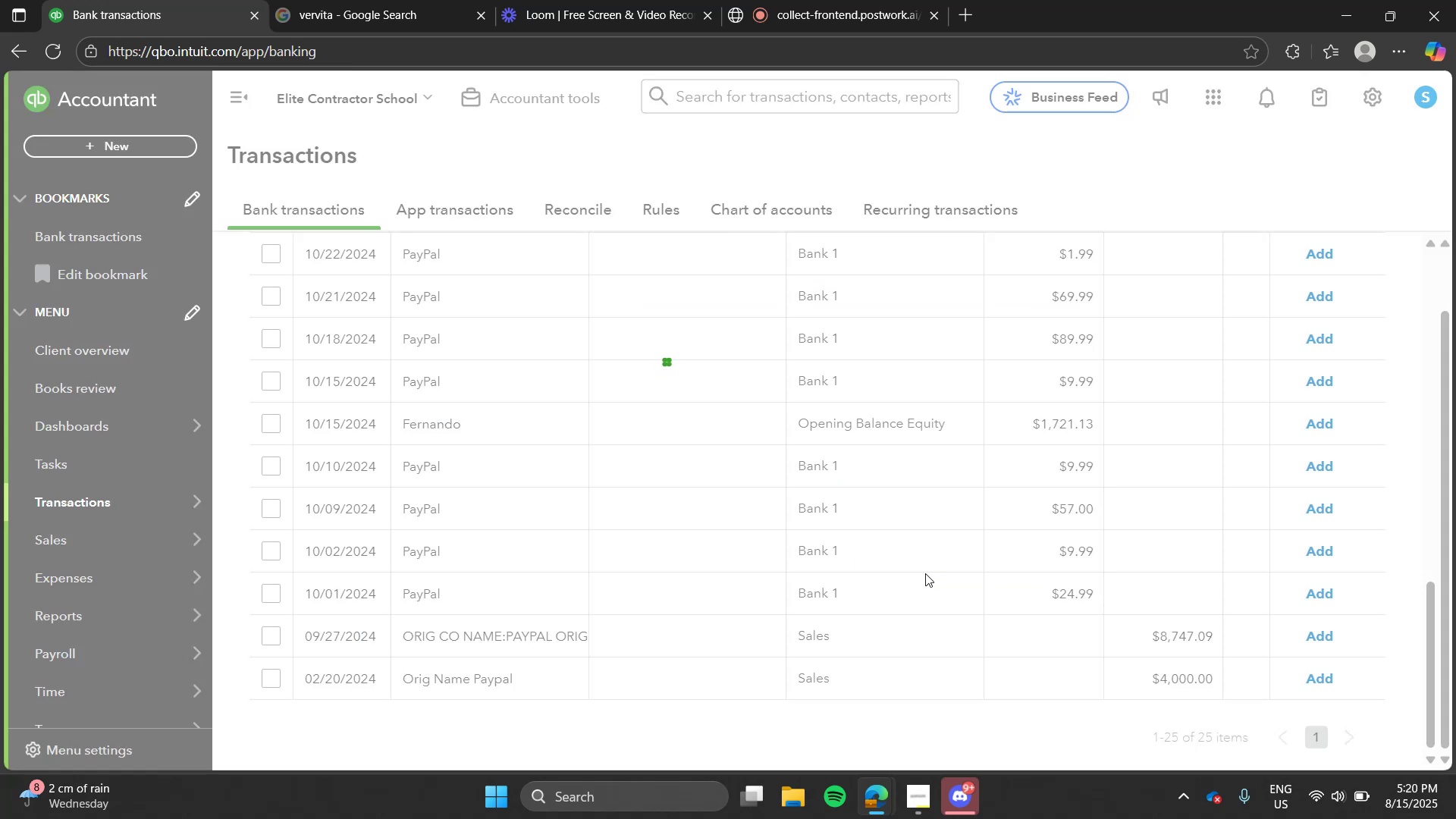 
left_click([278, 593])
 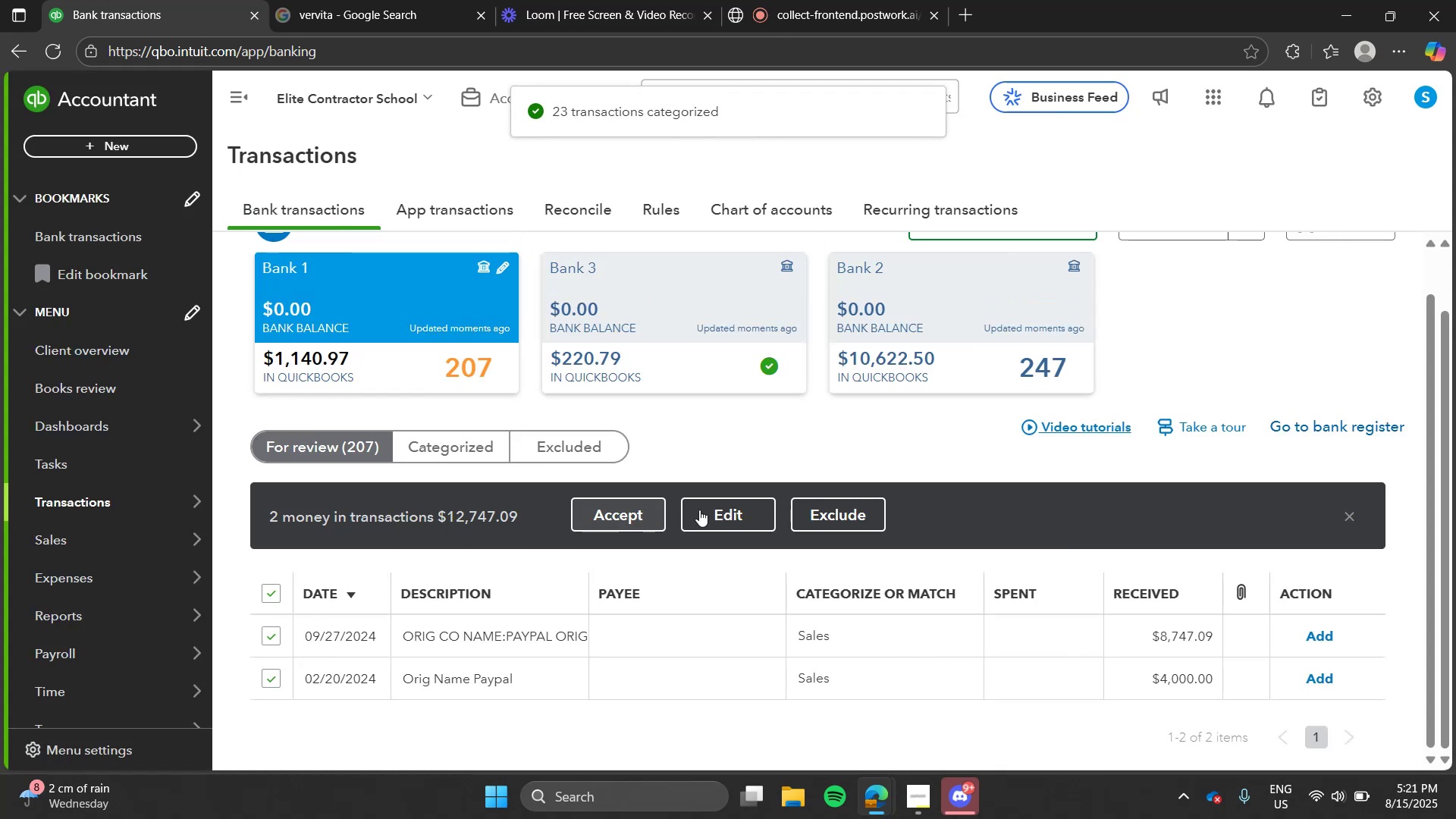 
left_click([714, 507])
 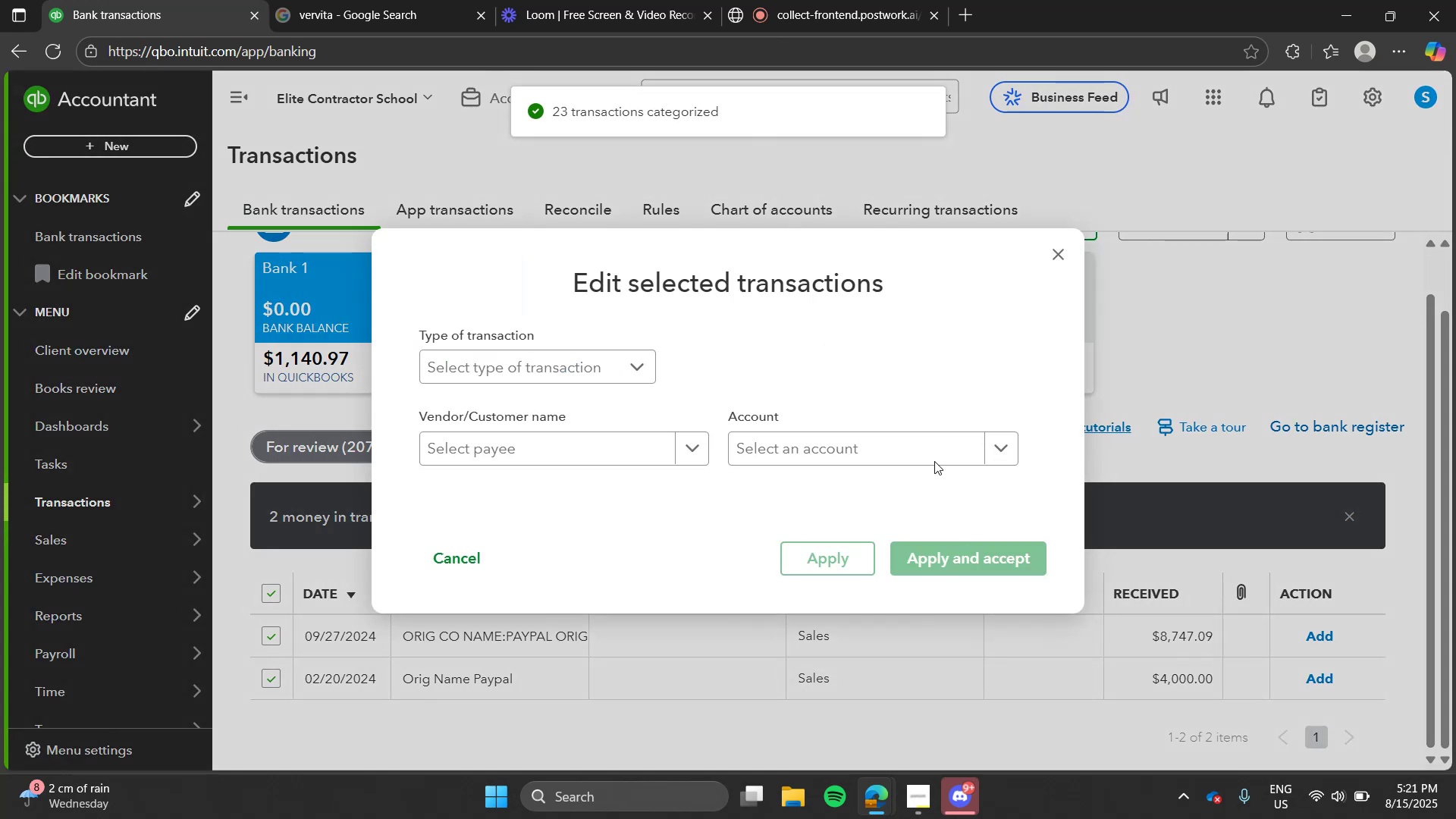 
type(sa)
 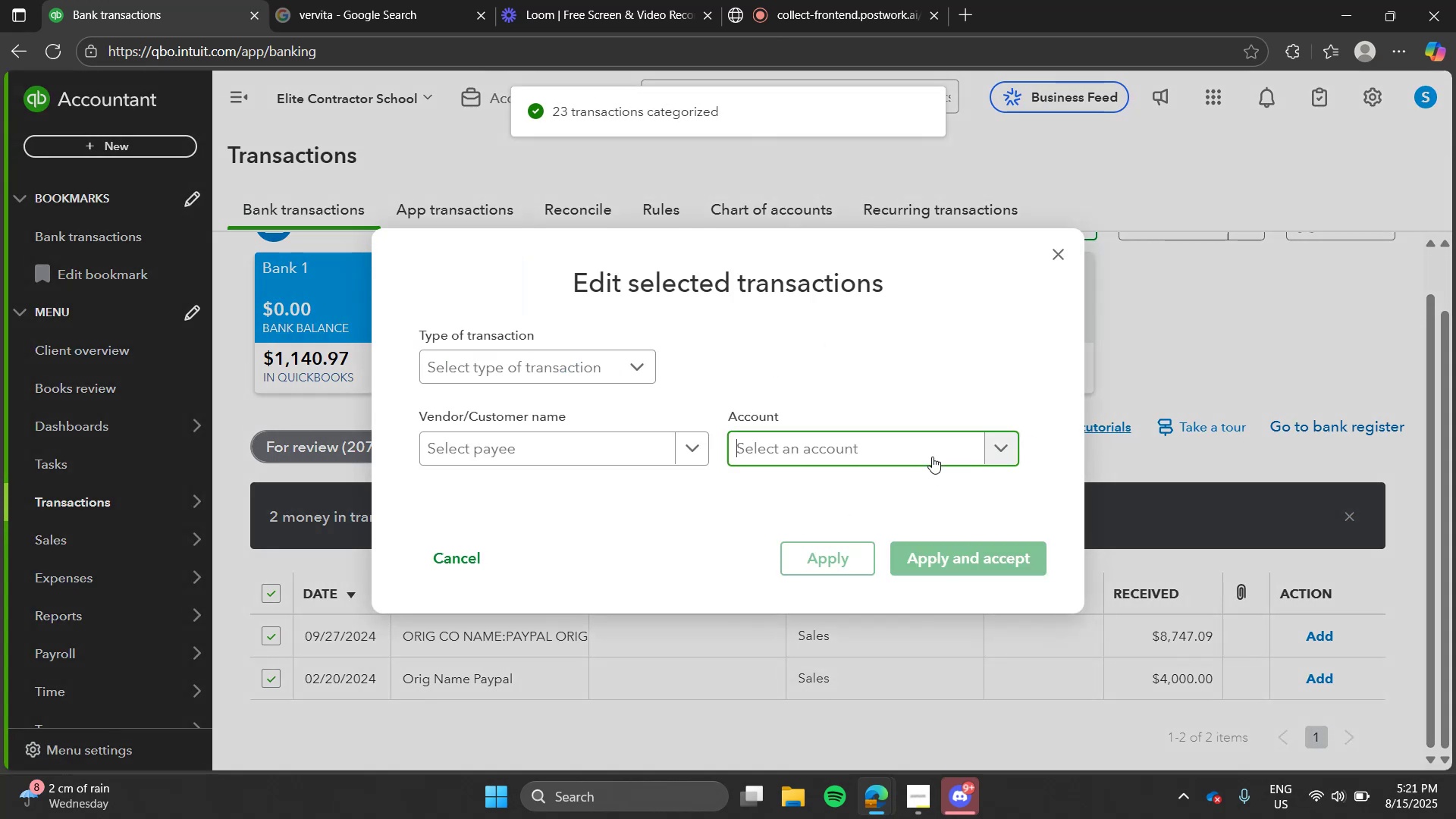 
left_click([932, 457])
 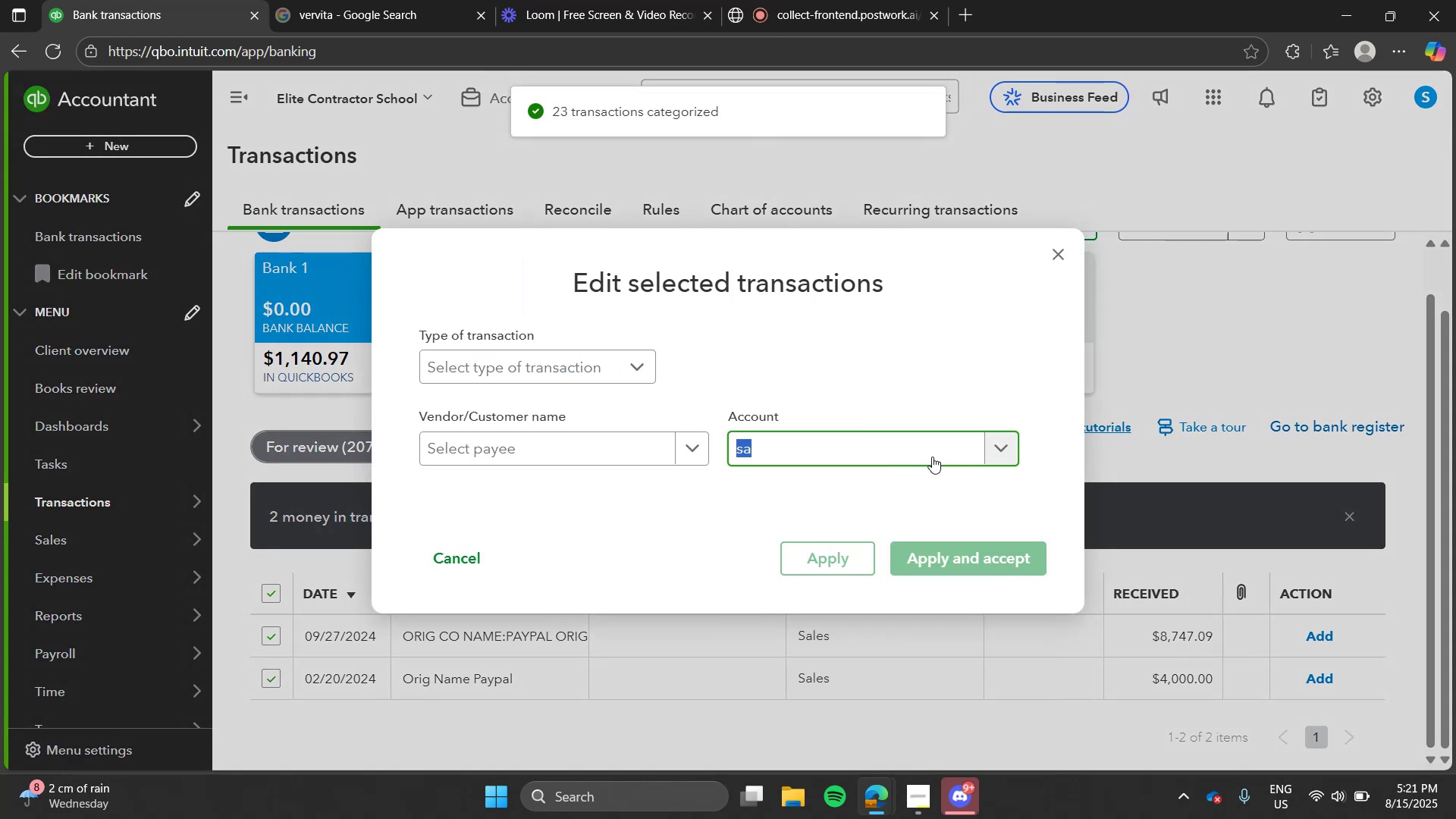 
key(Tab)
 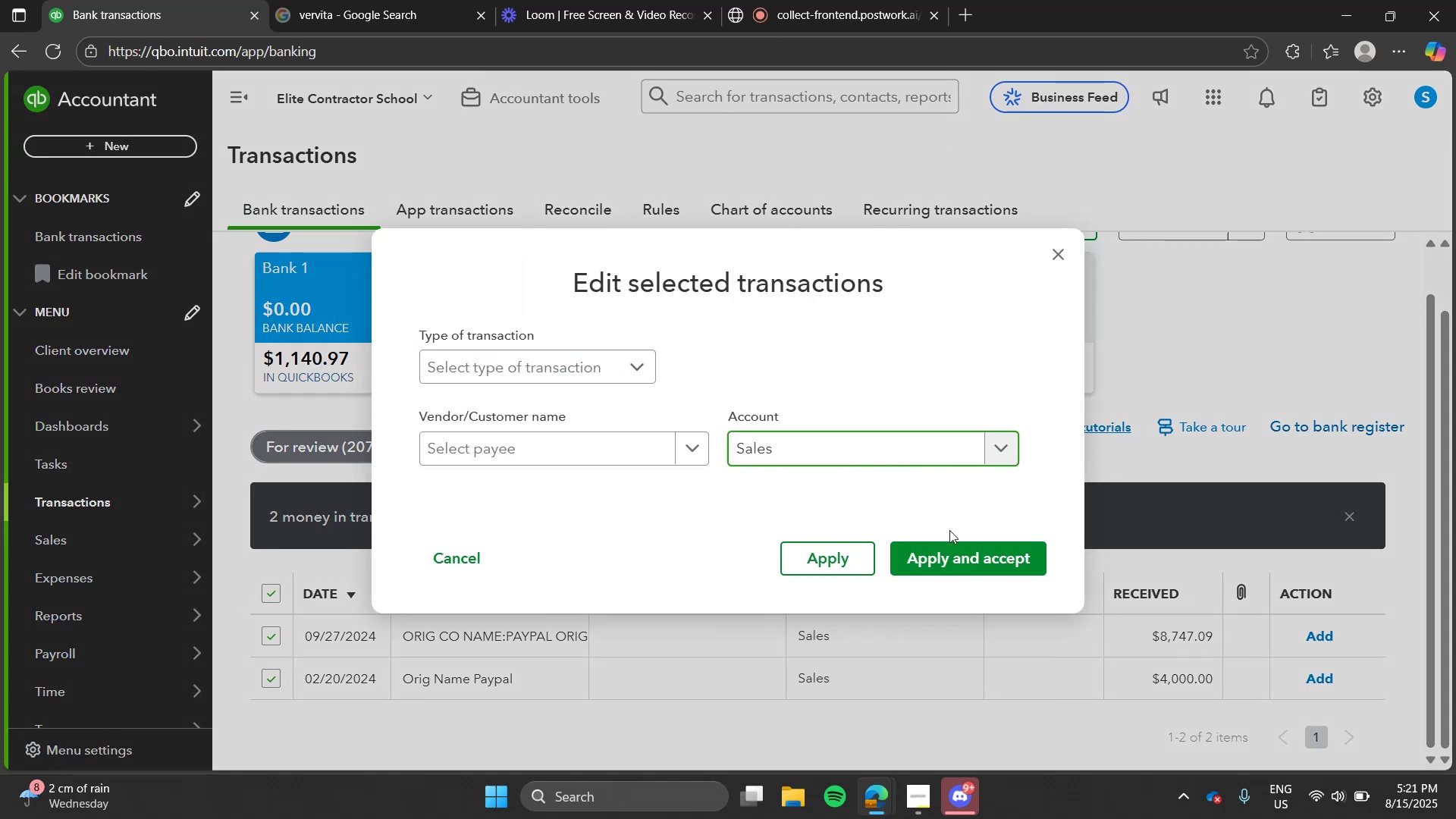 
left_click([953, 547])
 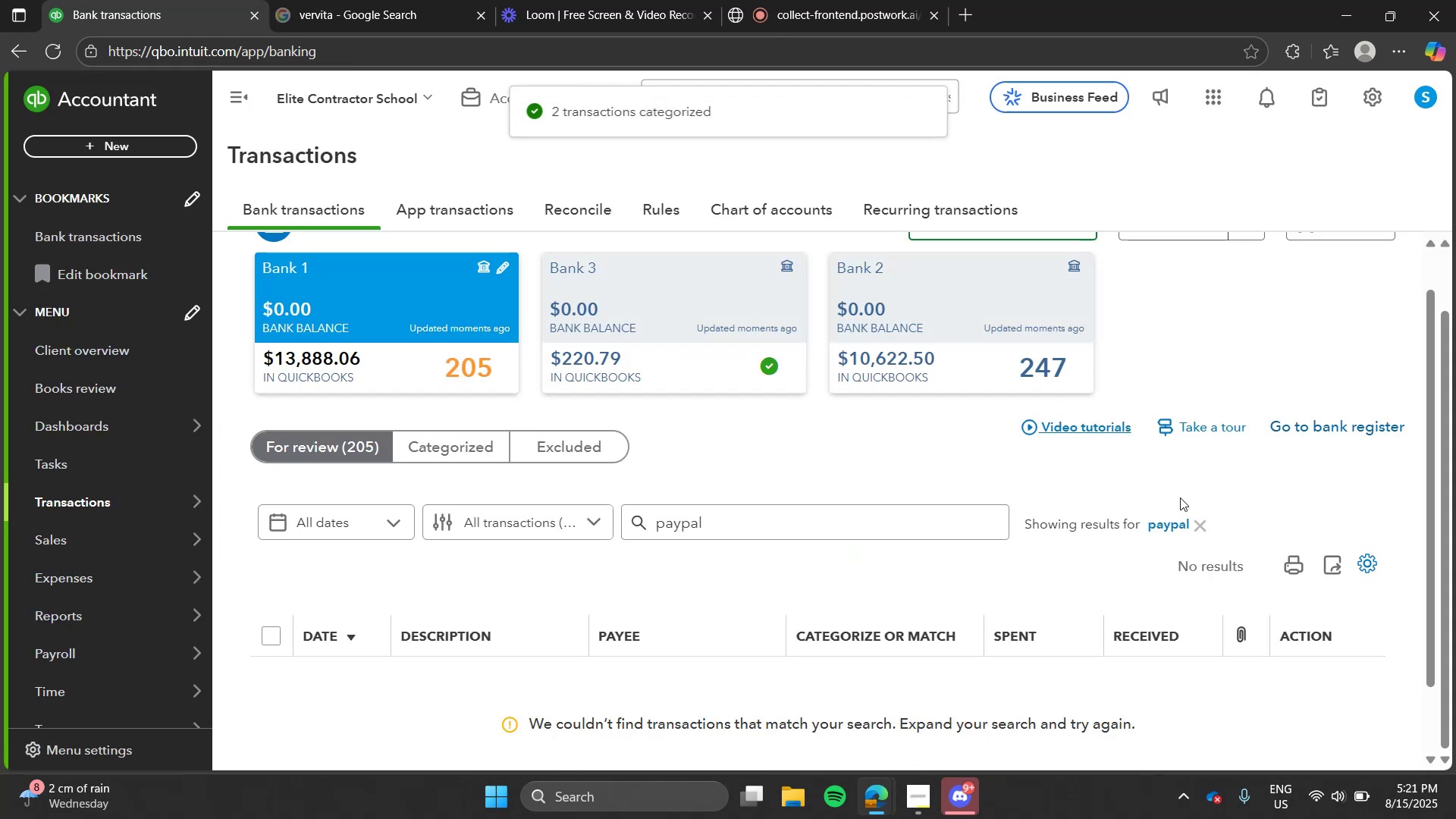 
left_click([1184, 524])
 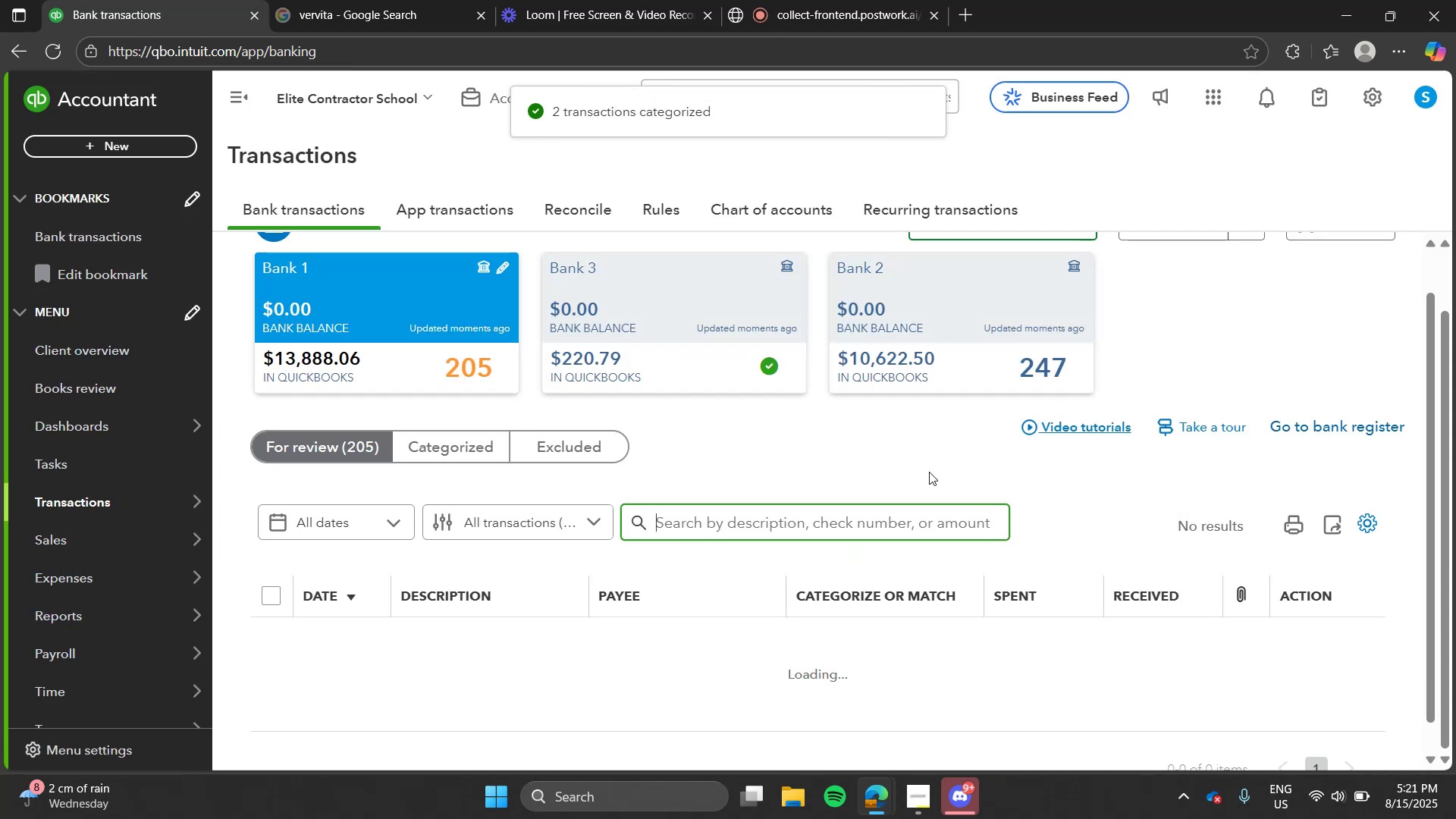 
left_click([929, 472])
 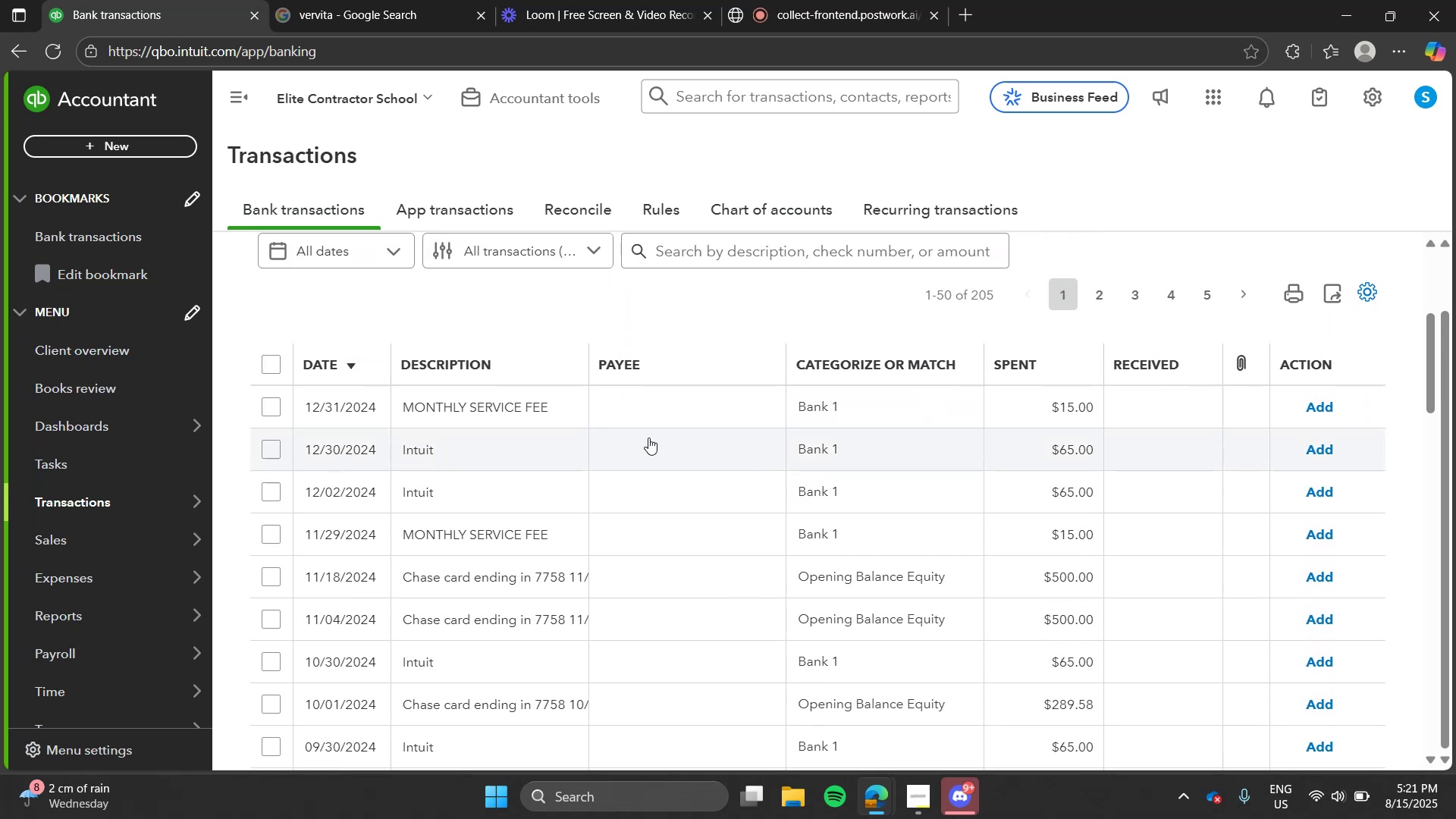 
left_click([648, 438])
 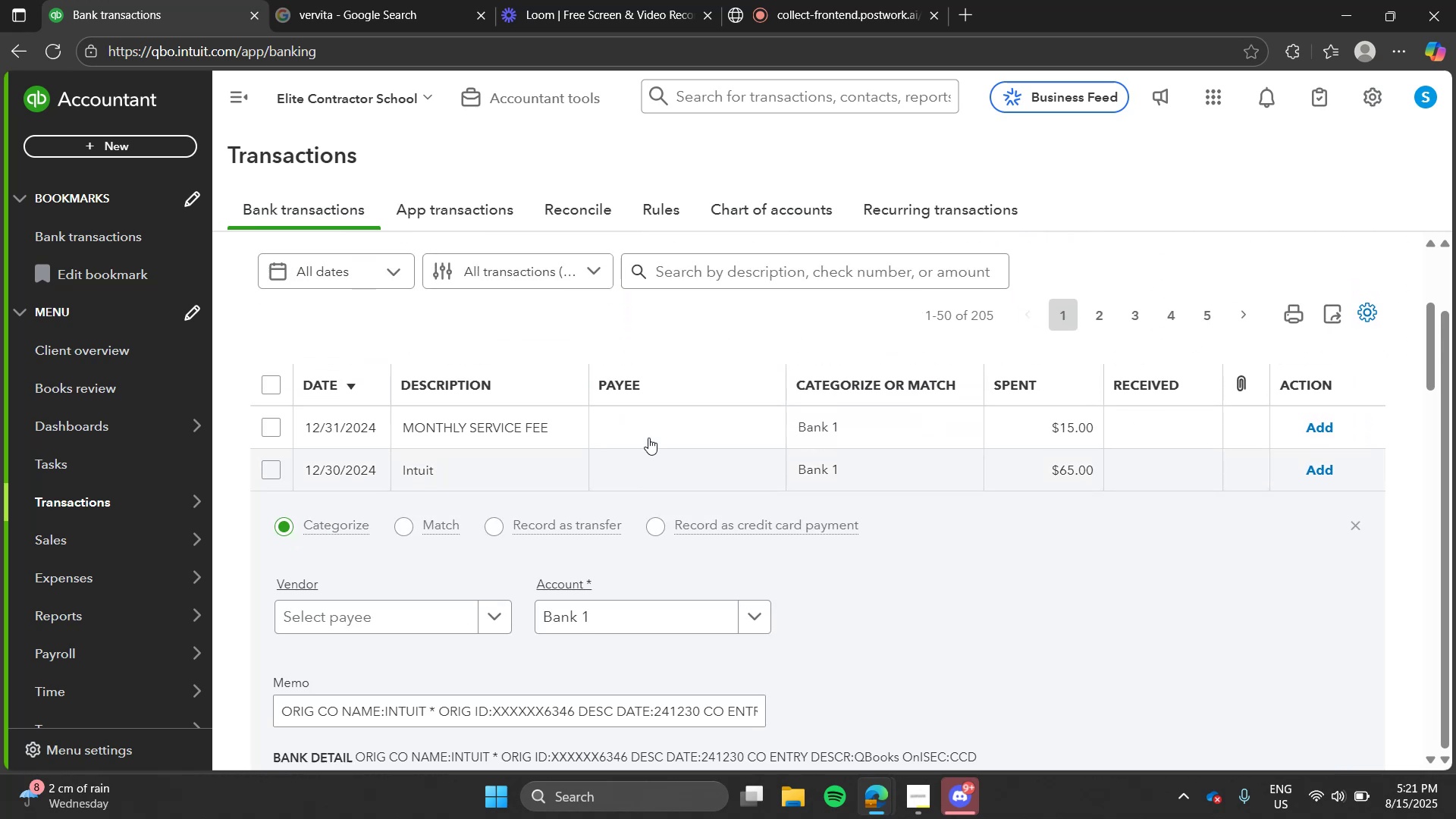 
left_click([792, 406])
 